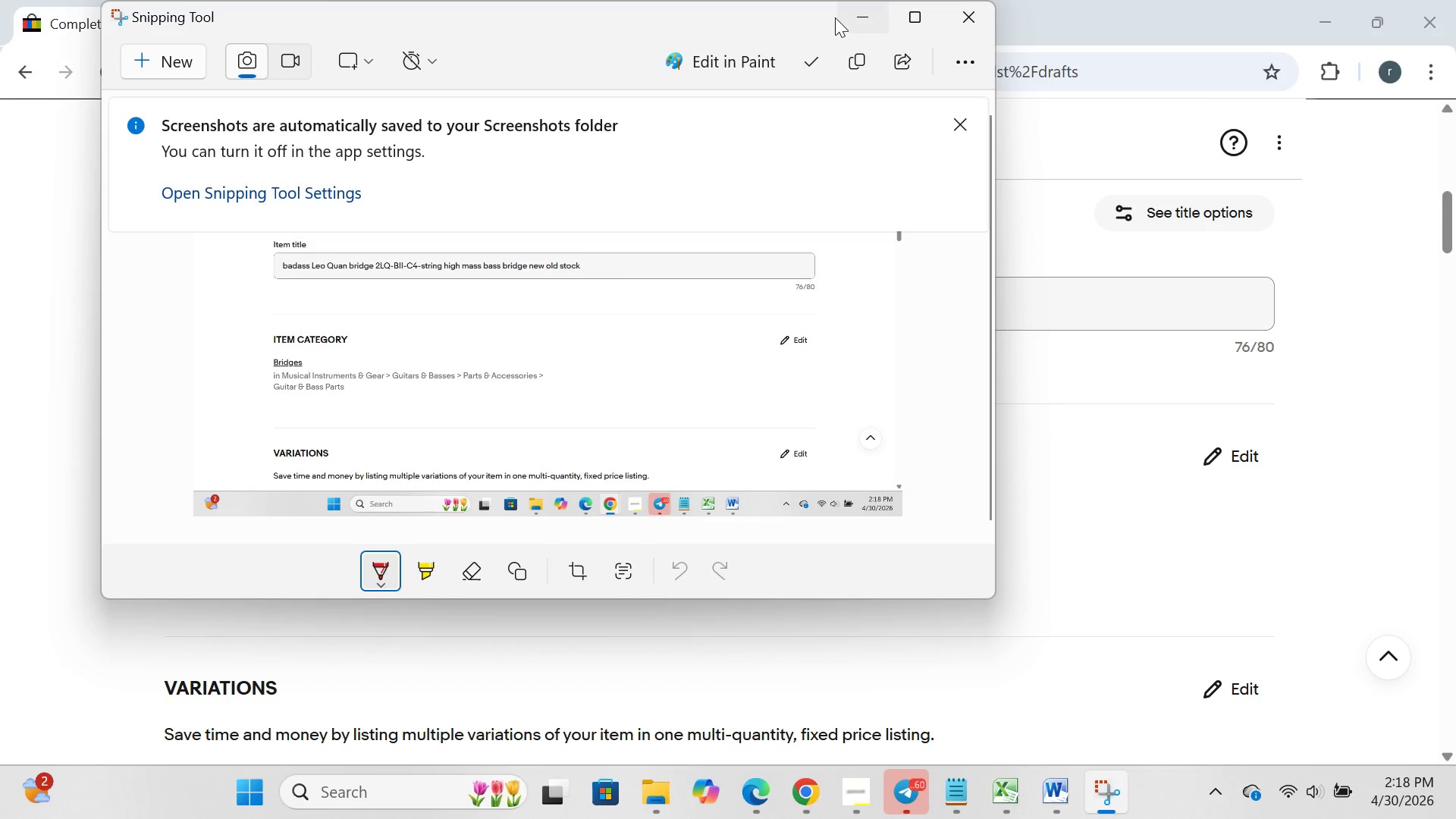 
left_click([843, 17])
 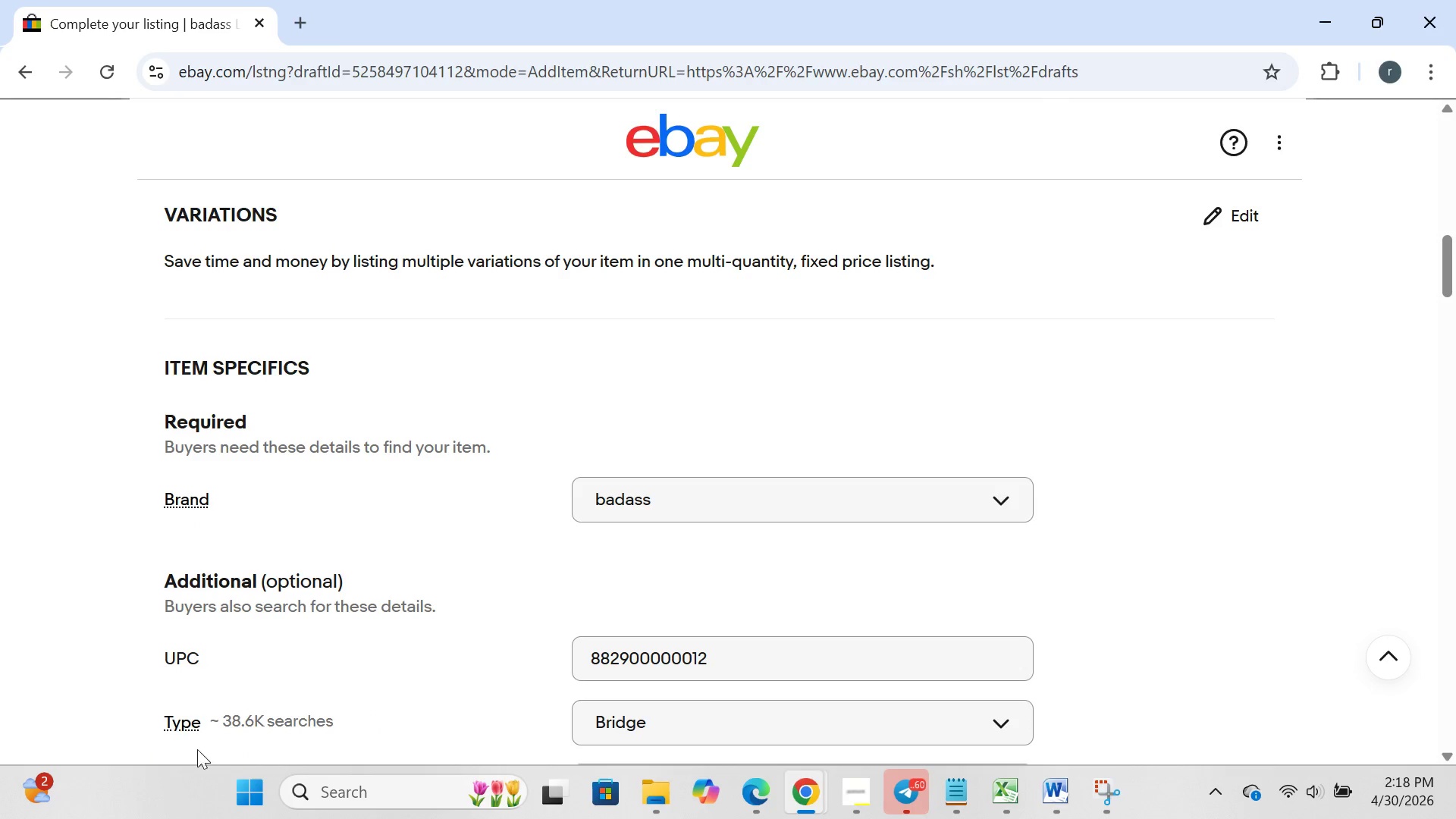 
left_click([264, 803])
 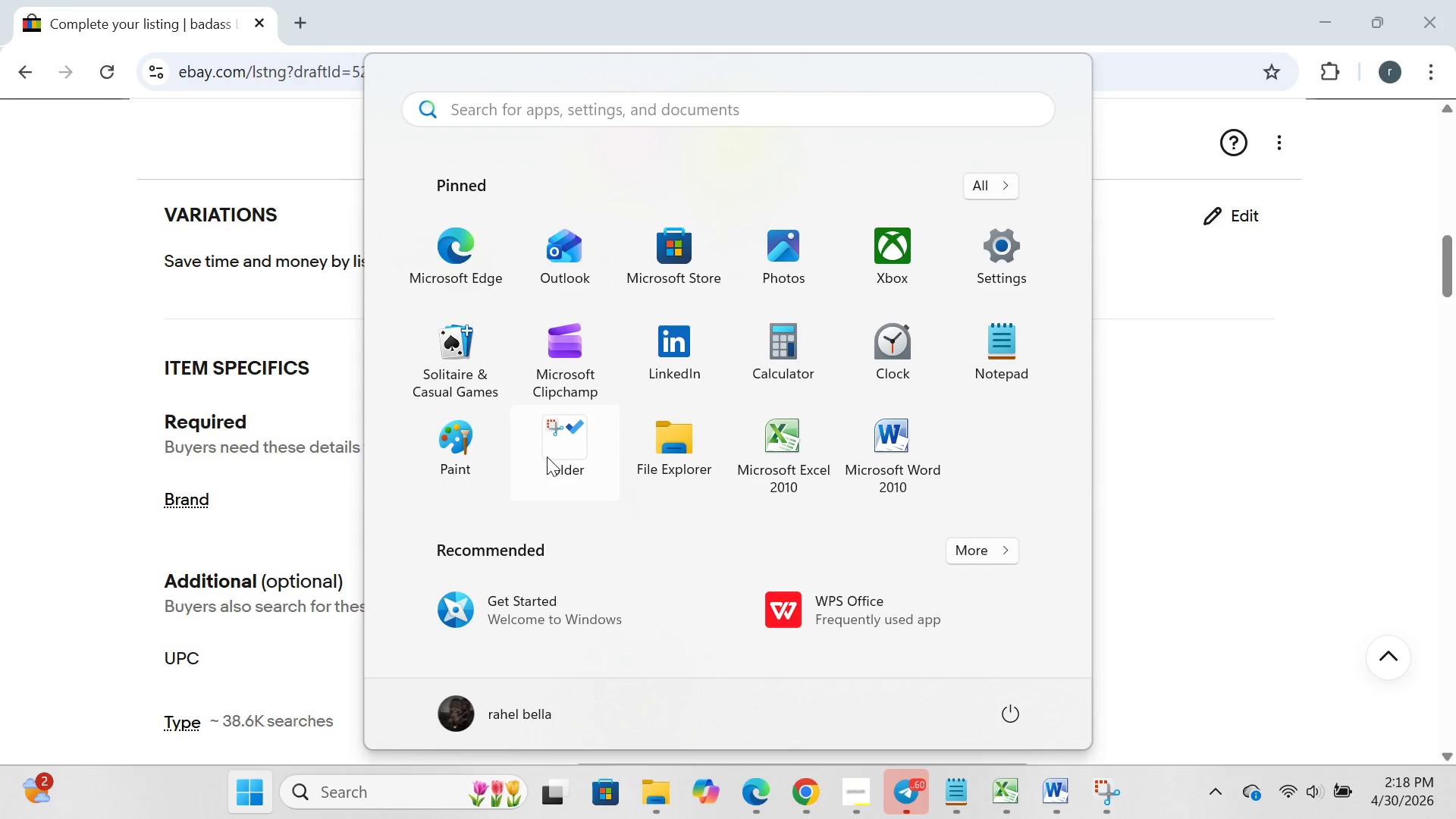 
left_click([547, 457])
 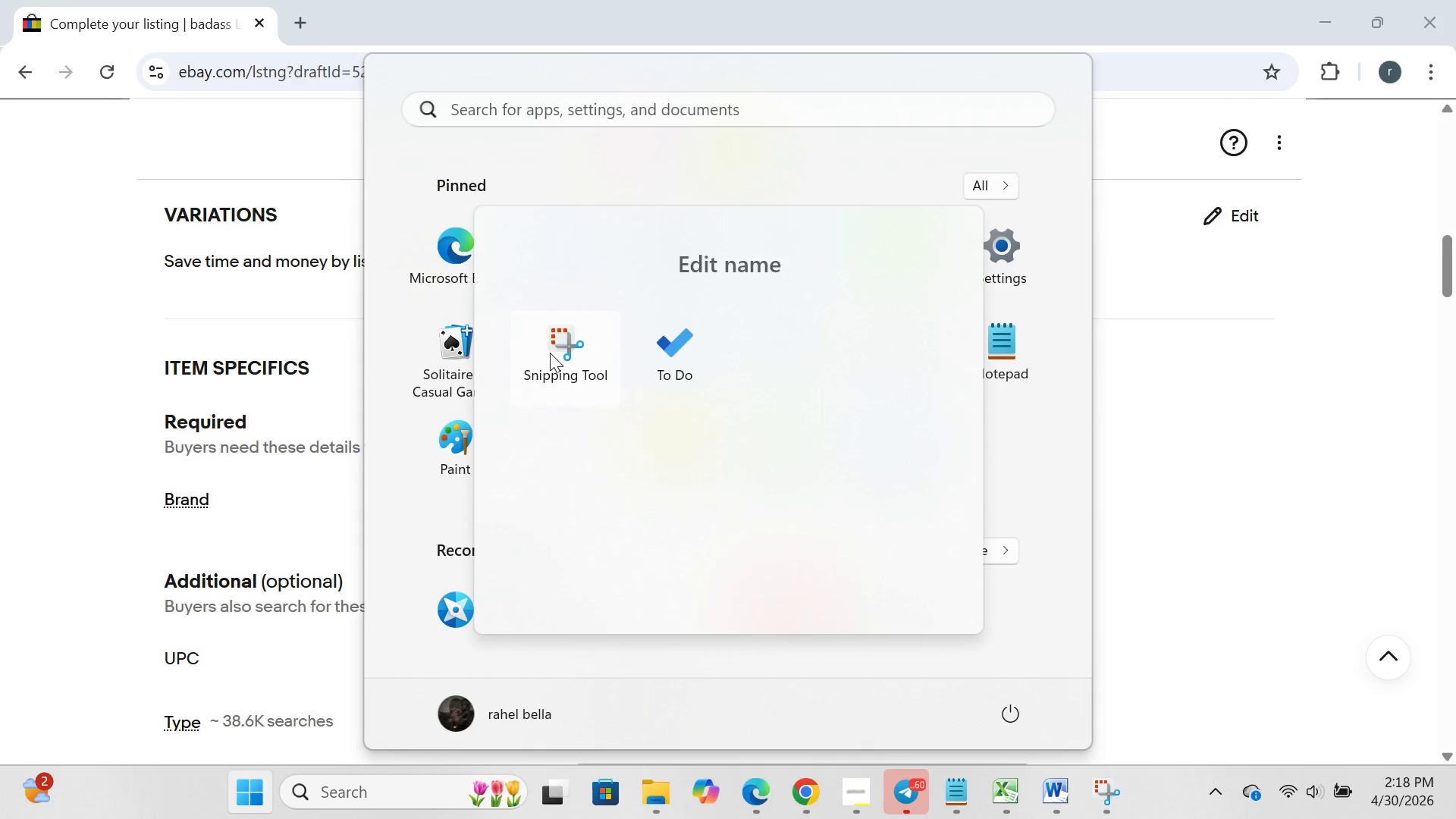 
left_click([550, 353])
 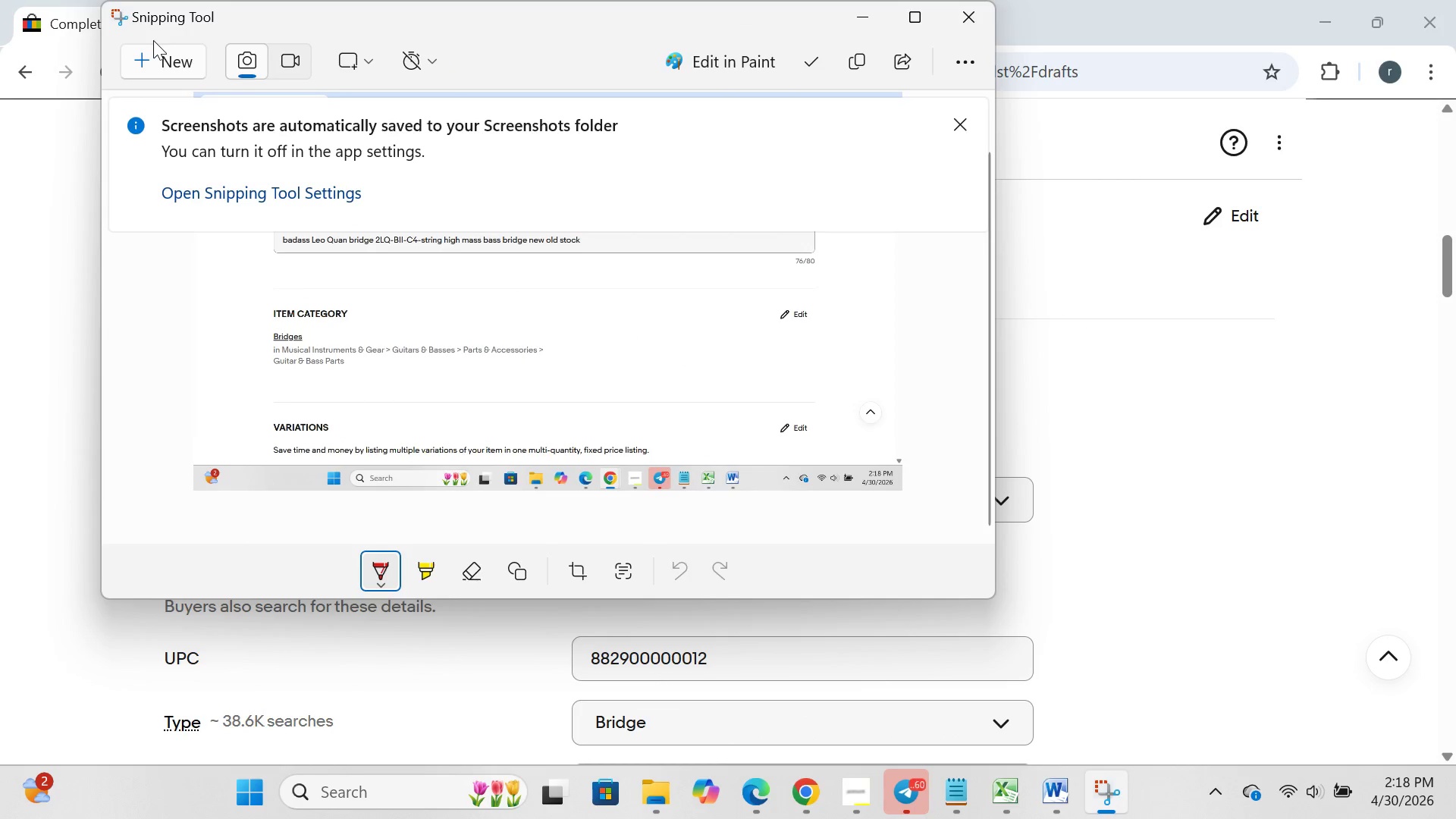 
left_click([153, 50])
 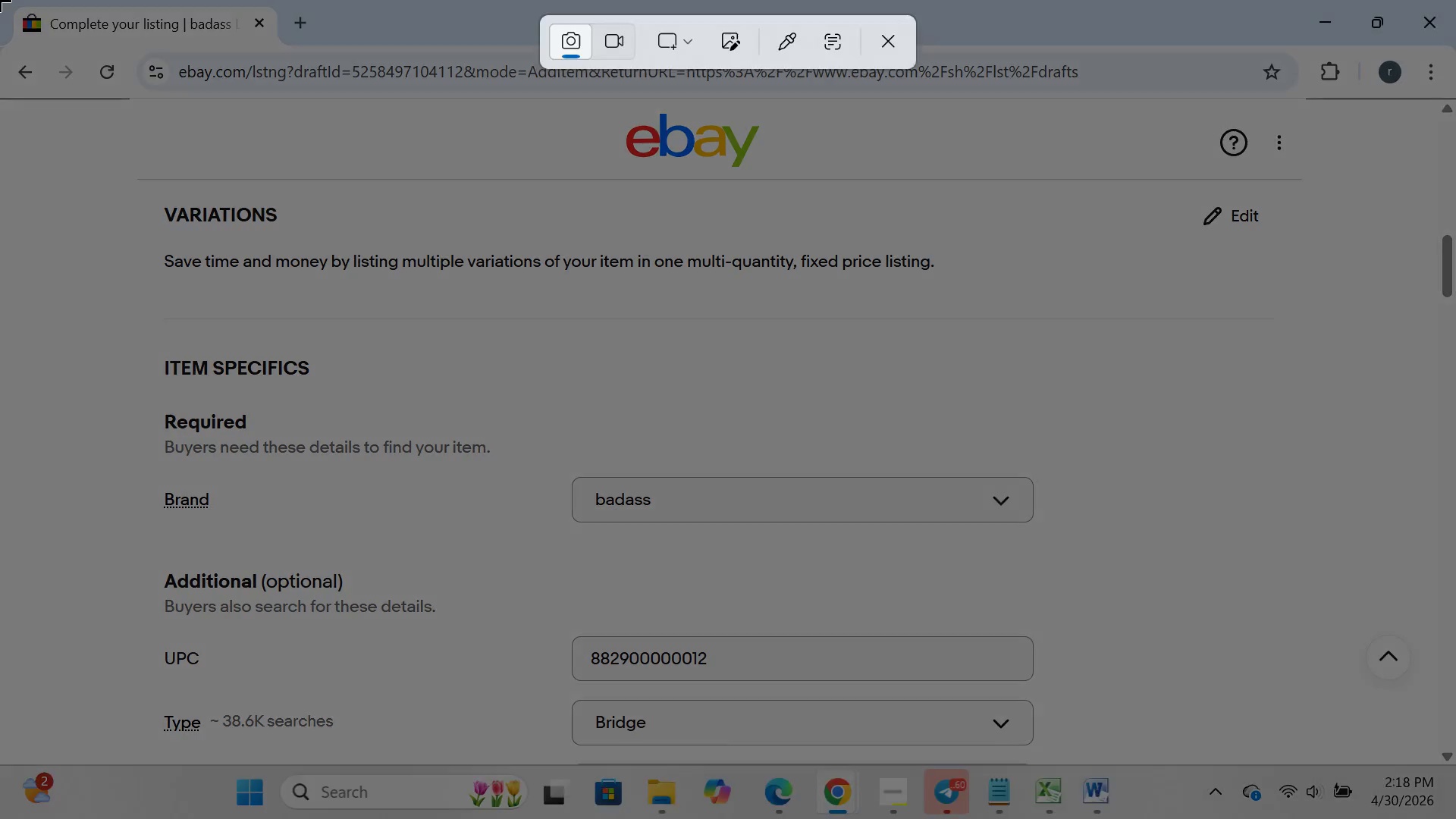 
left_click_drag(start_coordinate=[0, 0], to_coordinate=[1455, 818])
 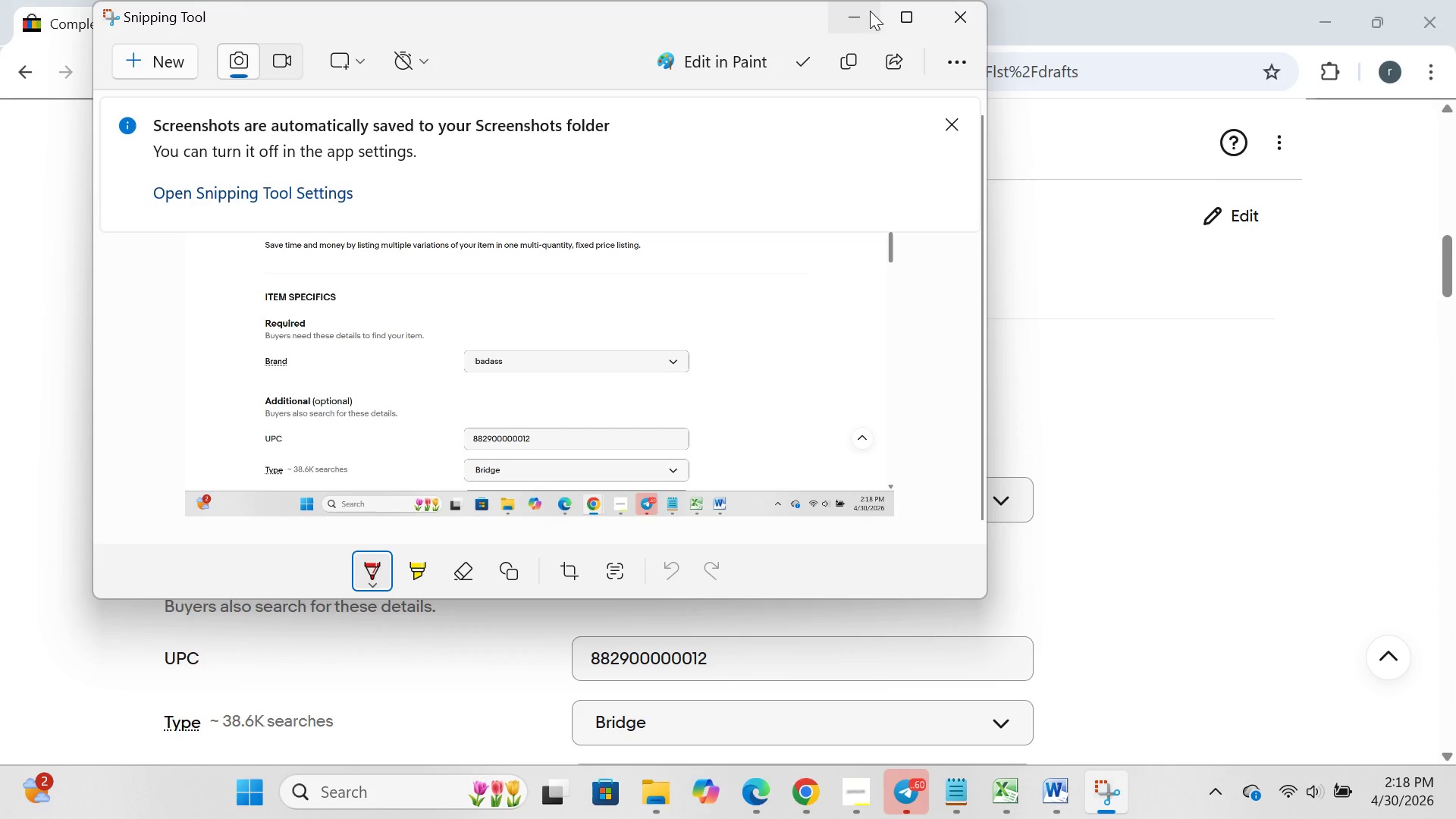 
left_click([868, 10])
 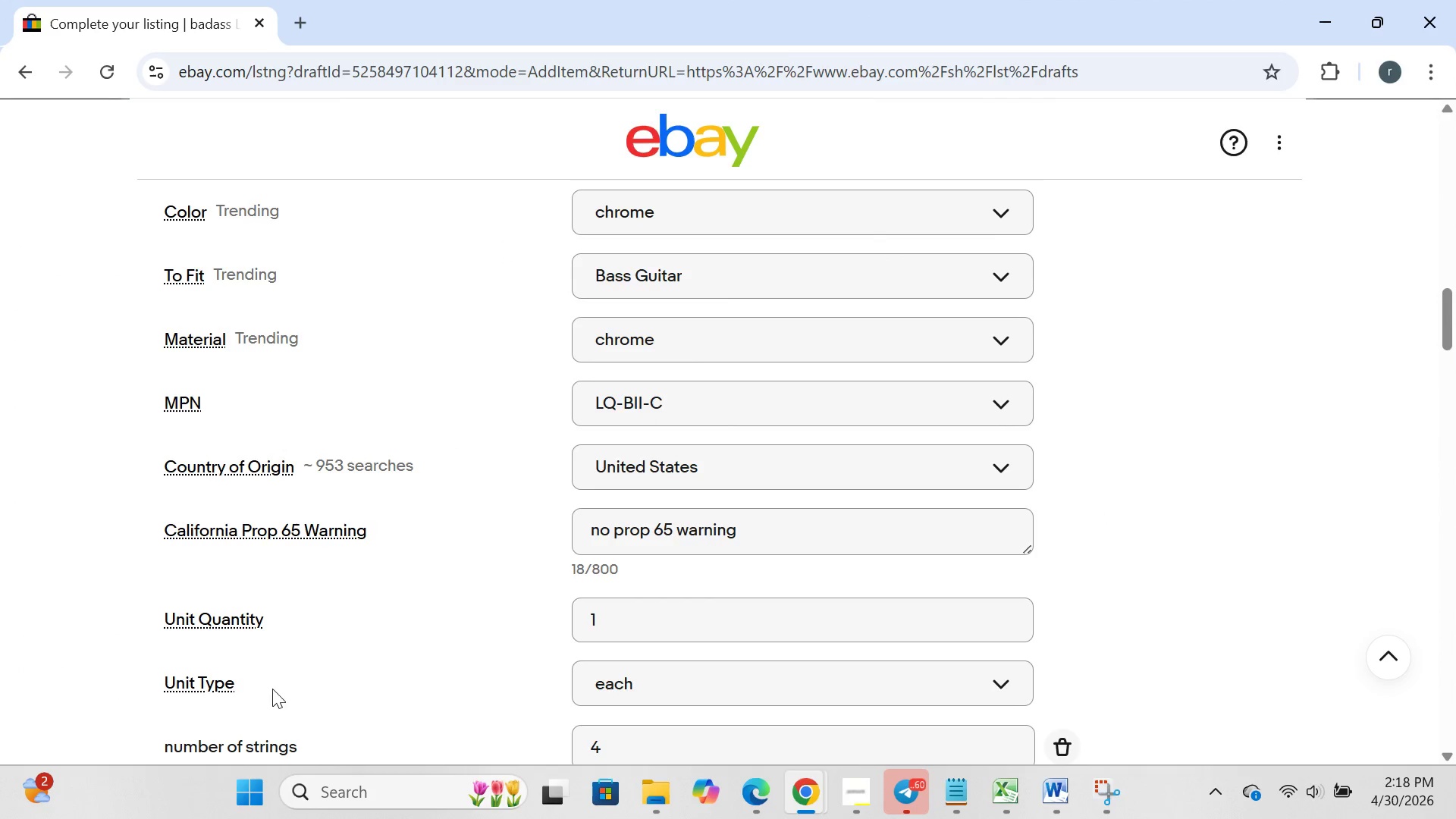 
left_click([245, 818])
 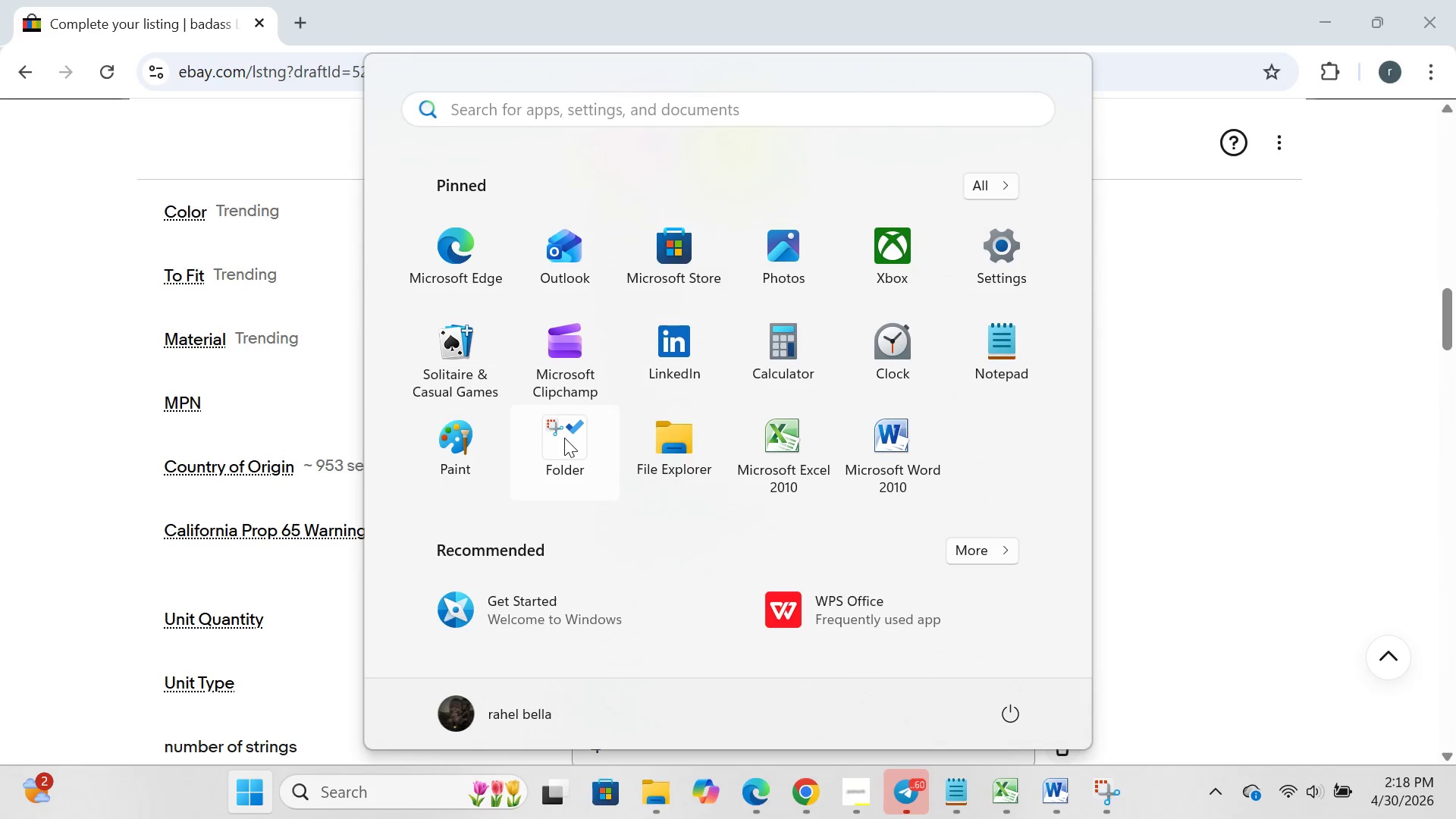 
left_click([564, 438])
 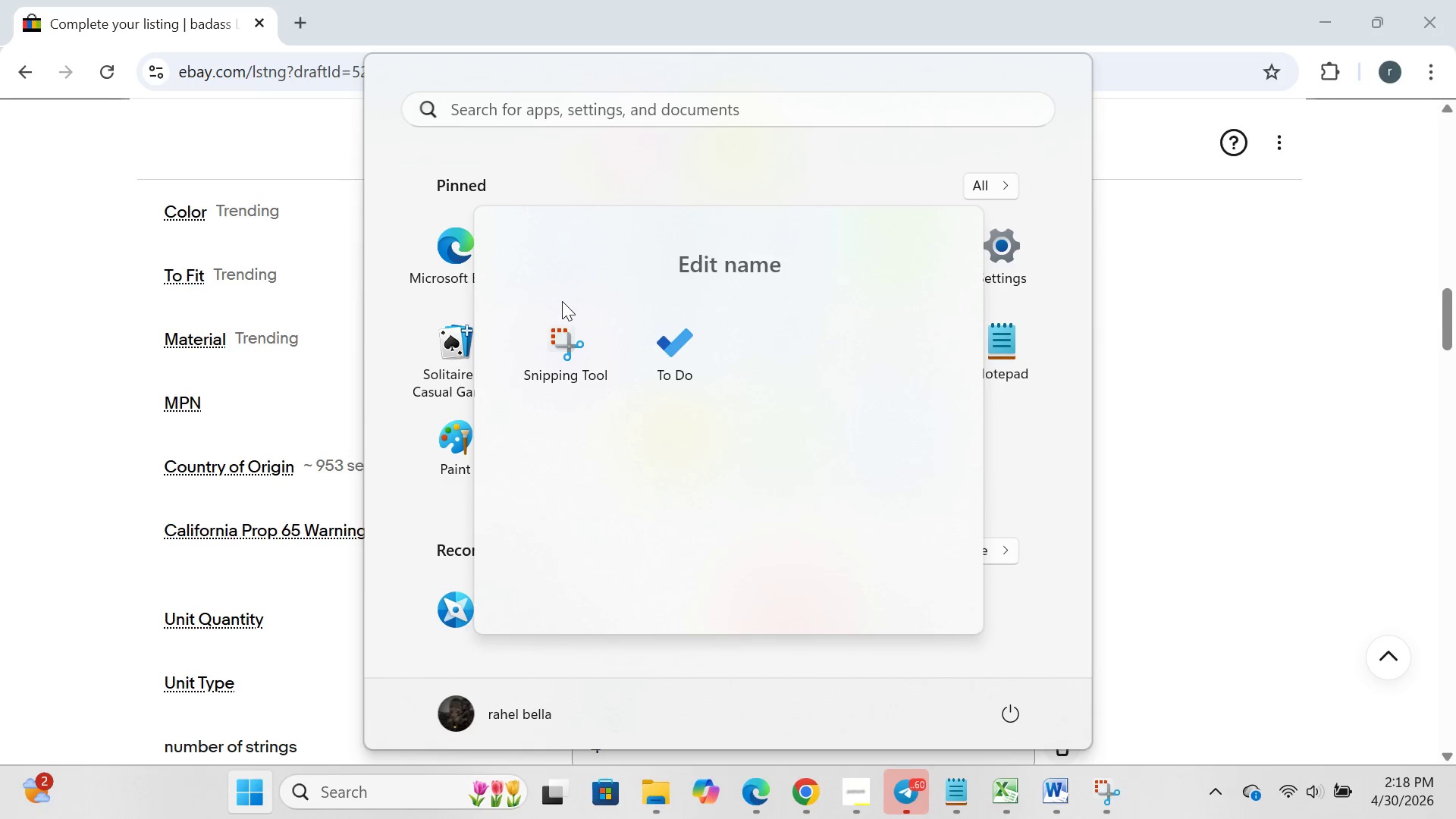 
left_click_drag(start_coordinate=[562, 301], to_coordinate=[557, 337])
 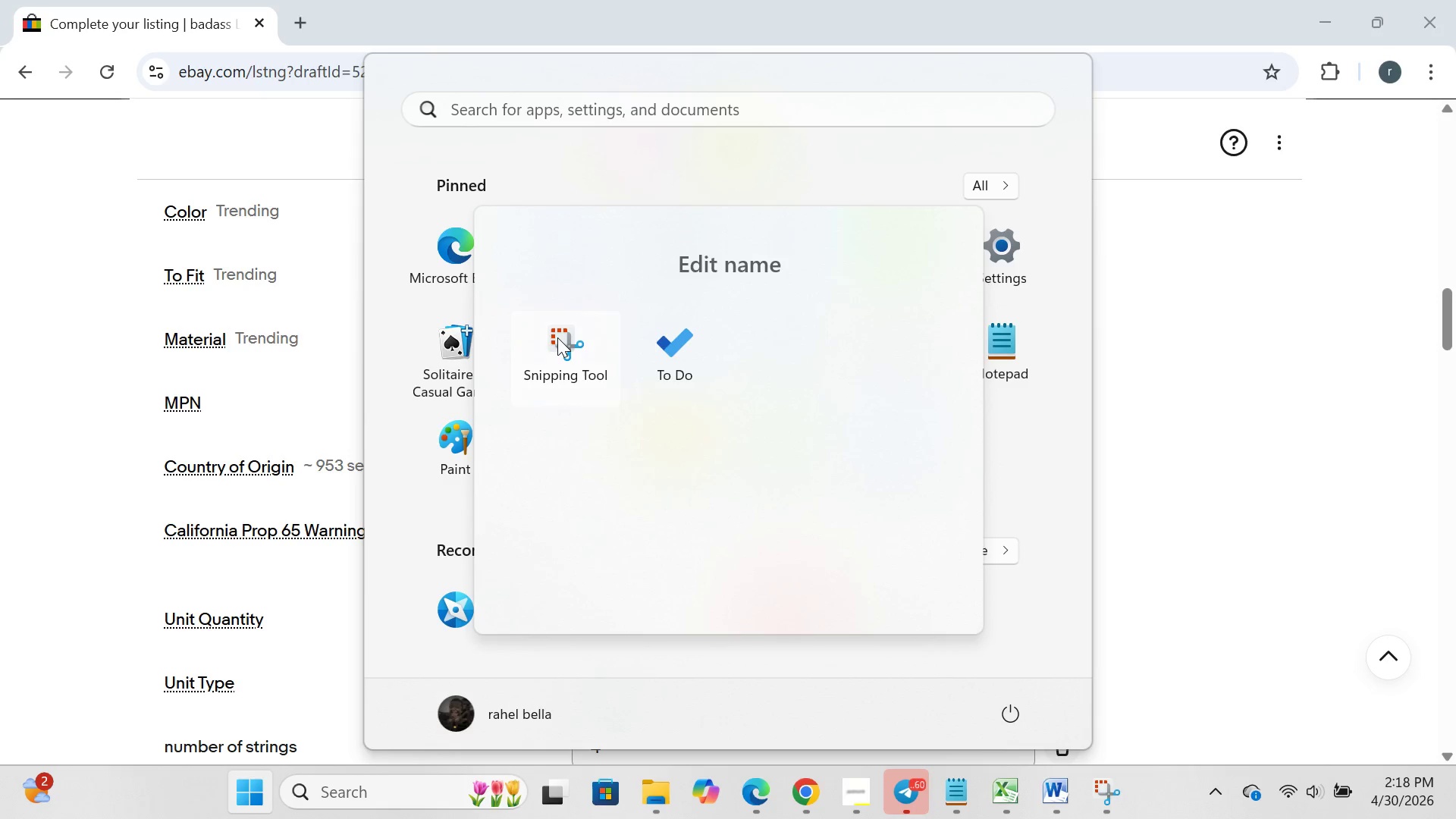 
left_click([557, 337])
 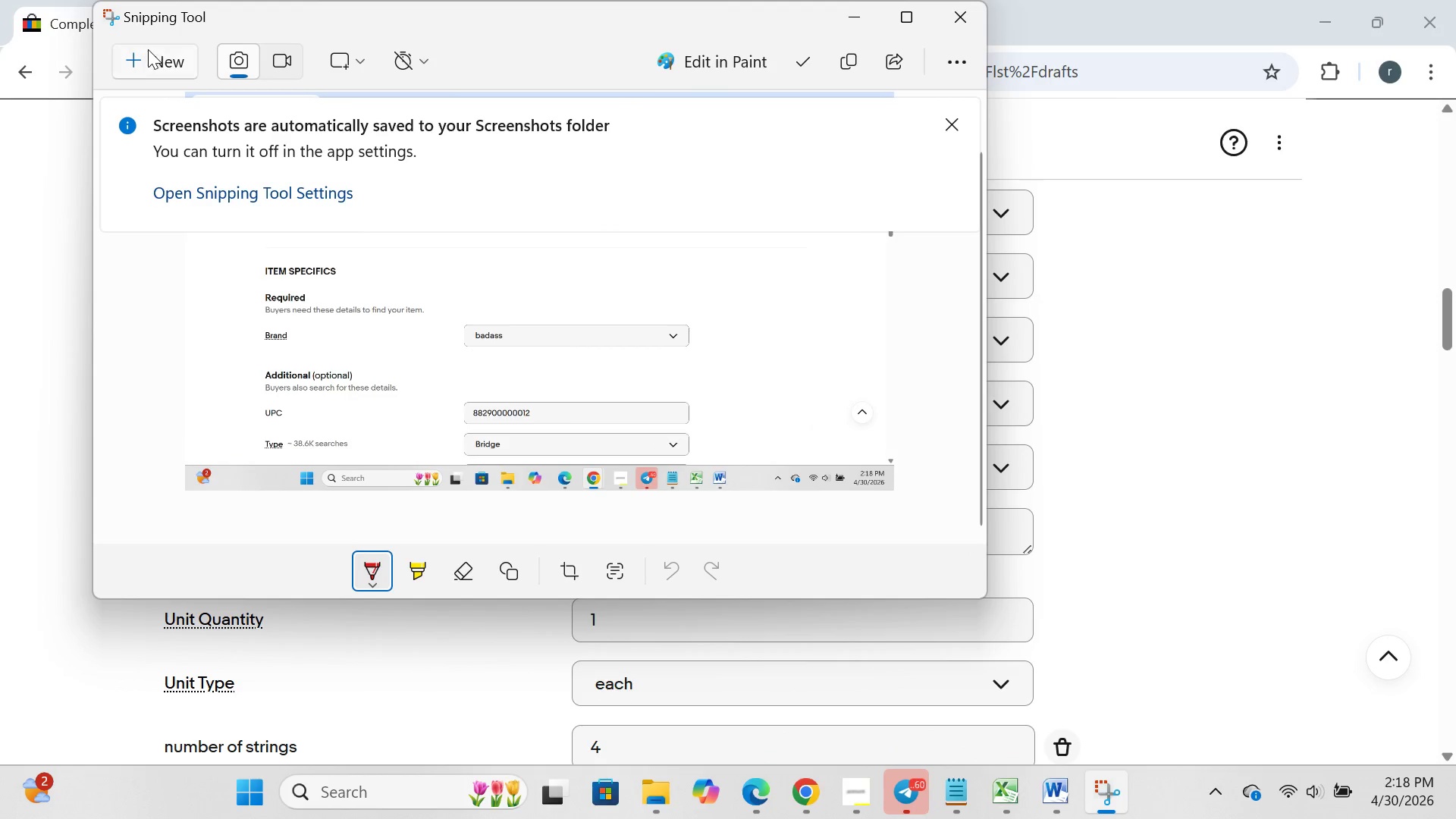 
left_click_drag(start_coordinate=[145, 66], to_coordinate=[0, 0])
 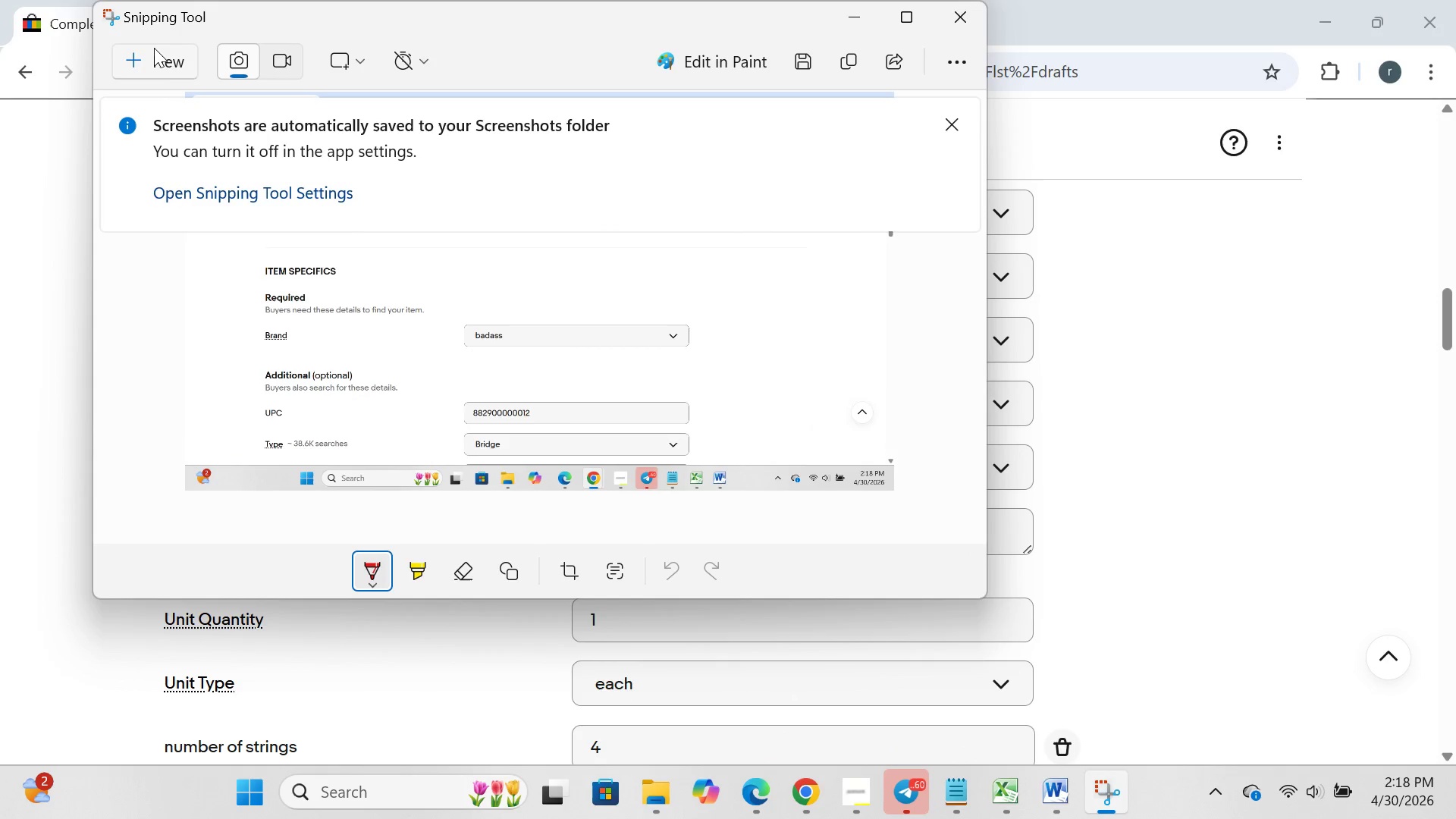 
left_click([154, 48])
 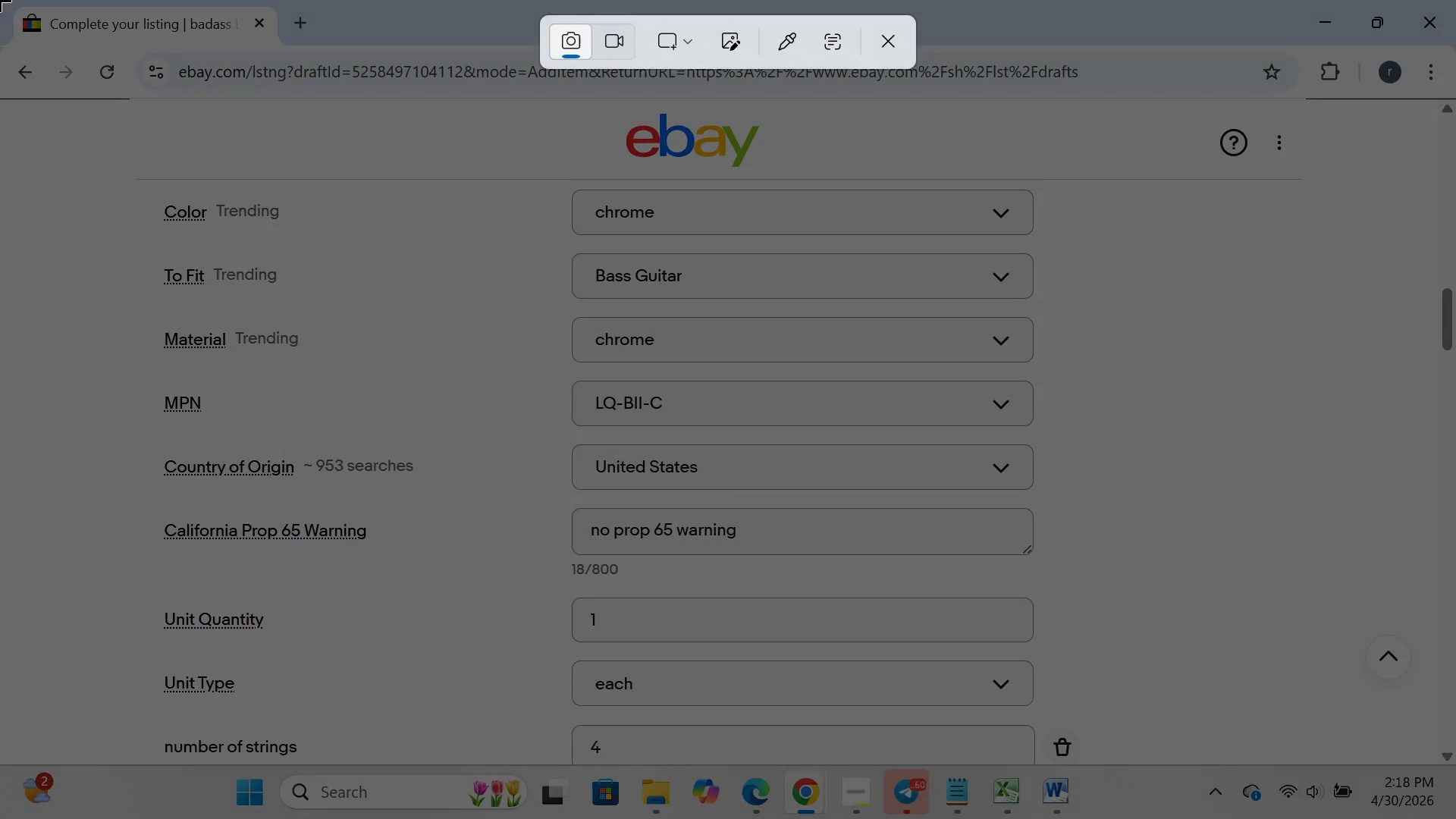 
left_click_drag(start_coordinate=[0, 0], to_coordinate=[1455, 818])
 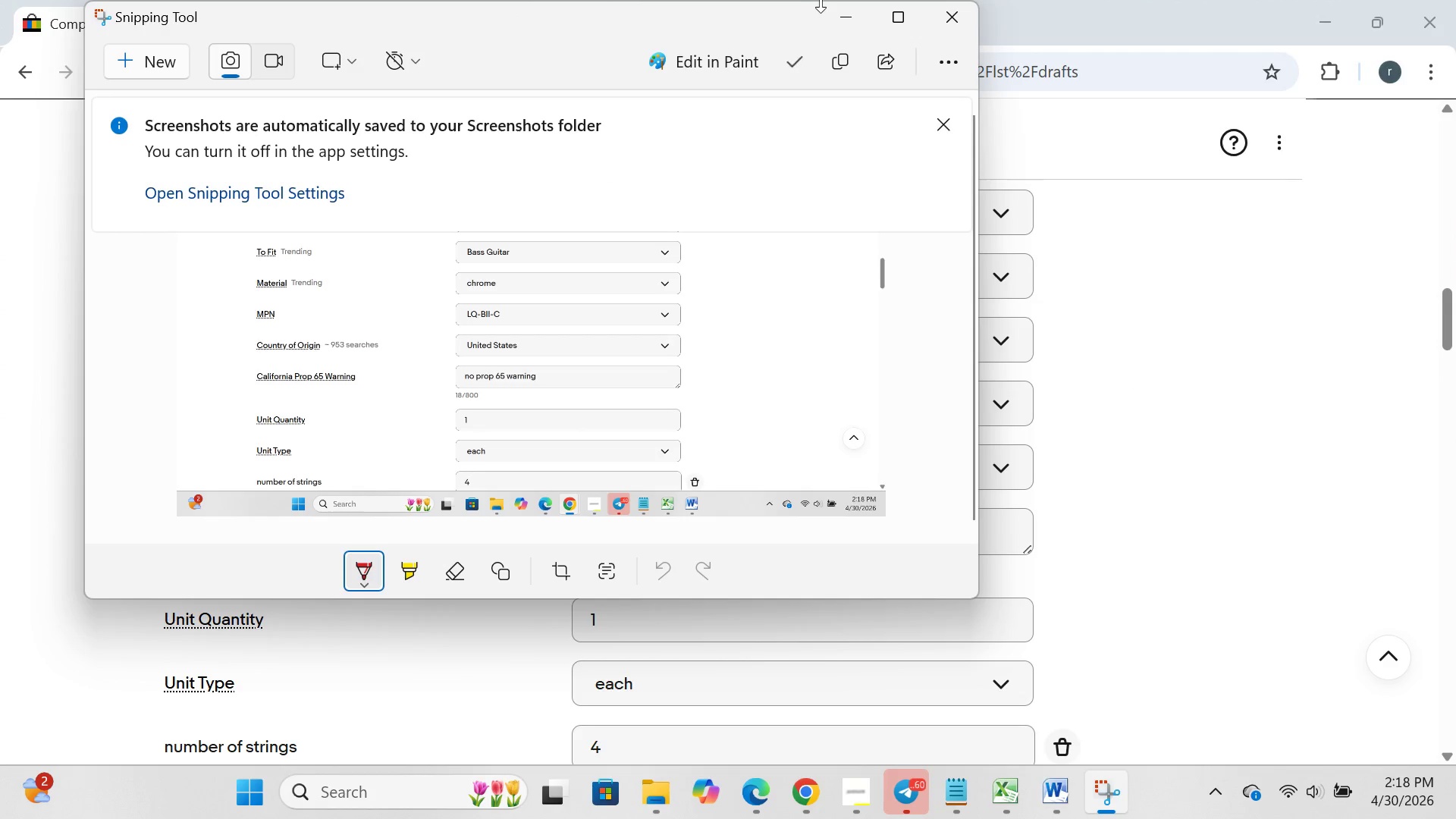 
left_click([834, 5])
 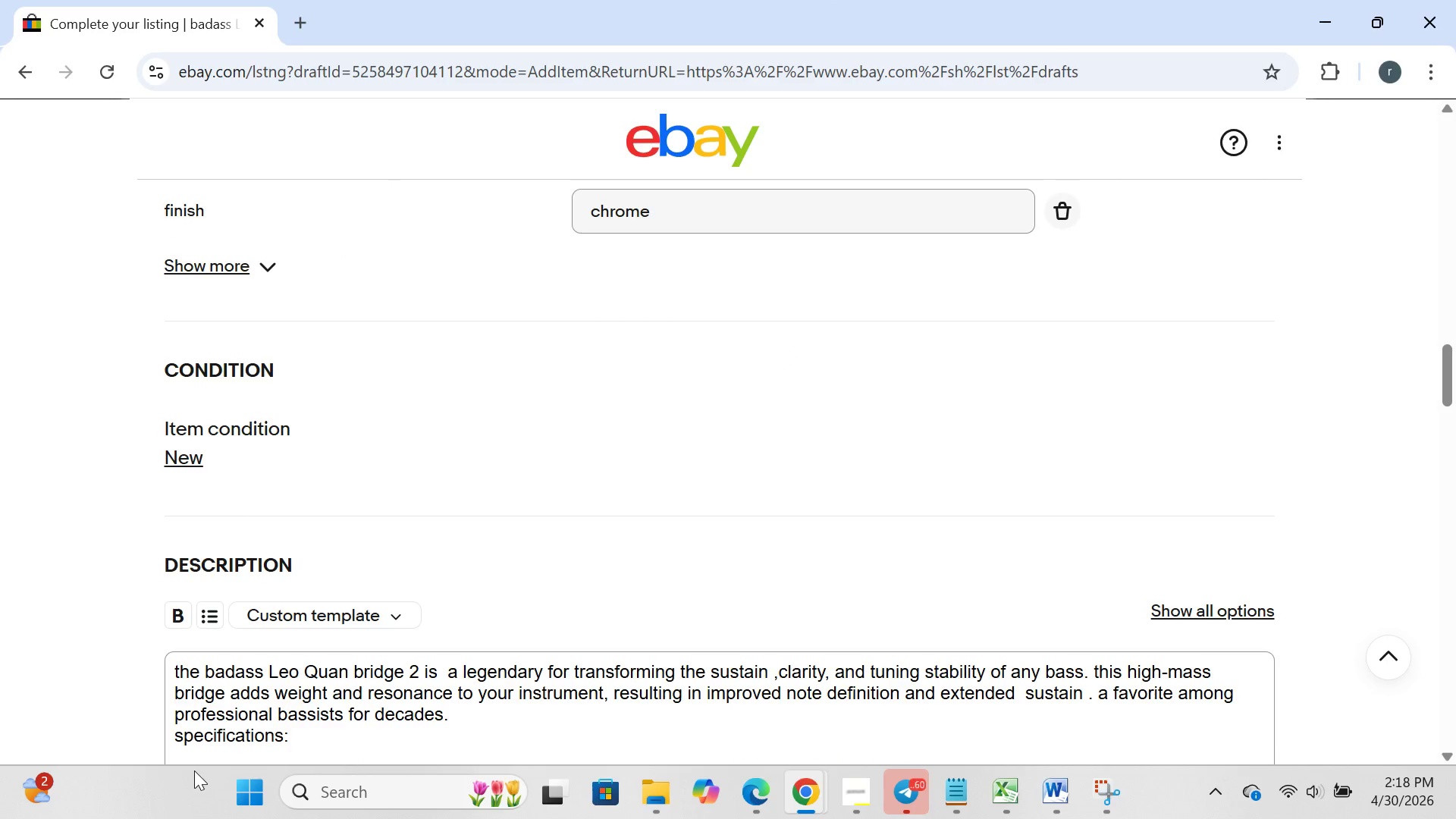 
left_click([262, 794])
 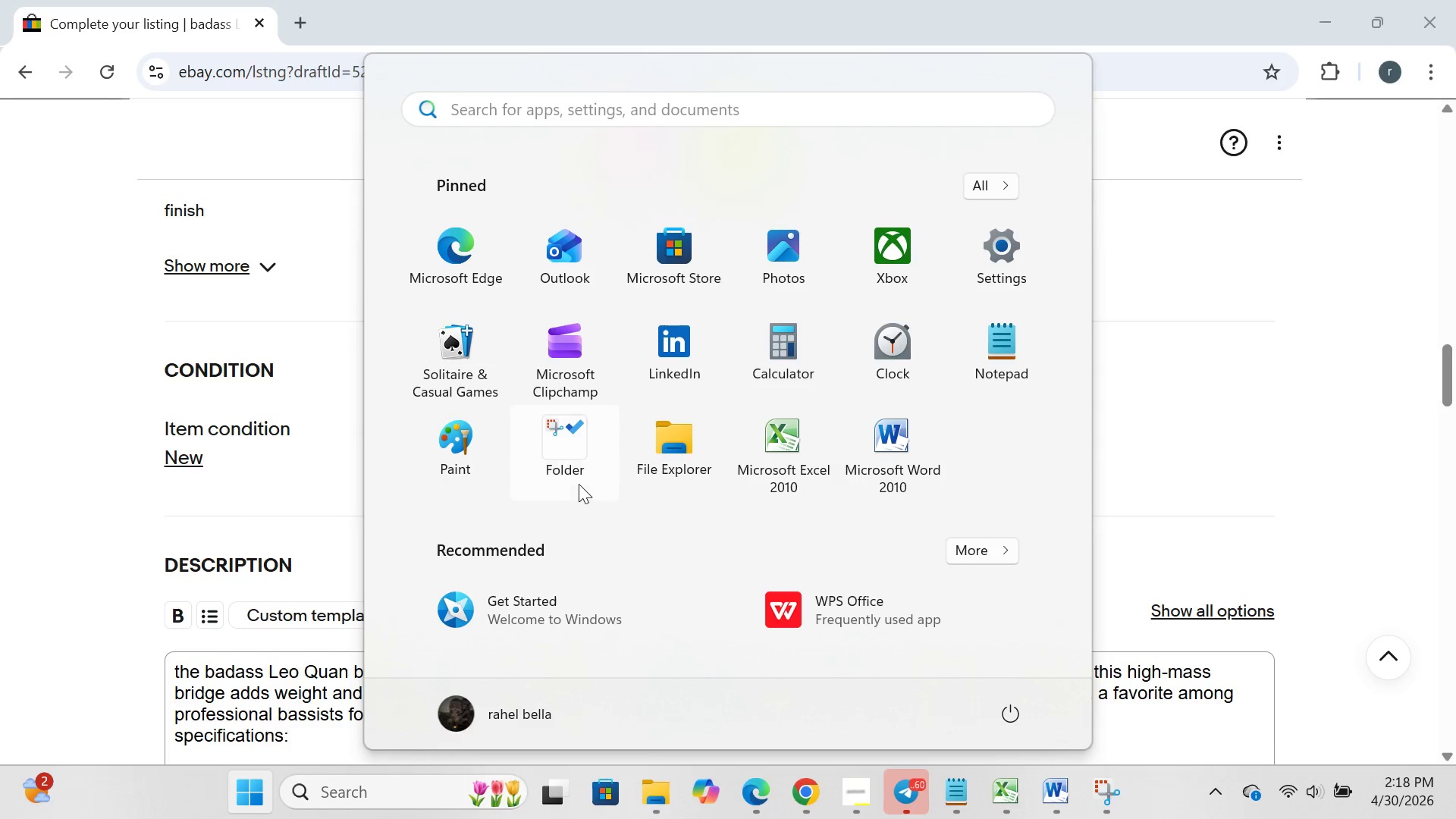 
left_click([579, 484])
 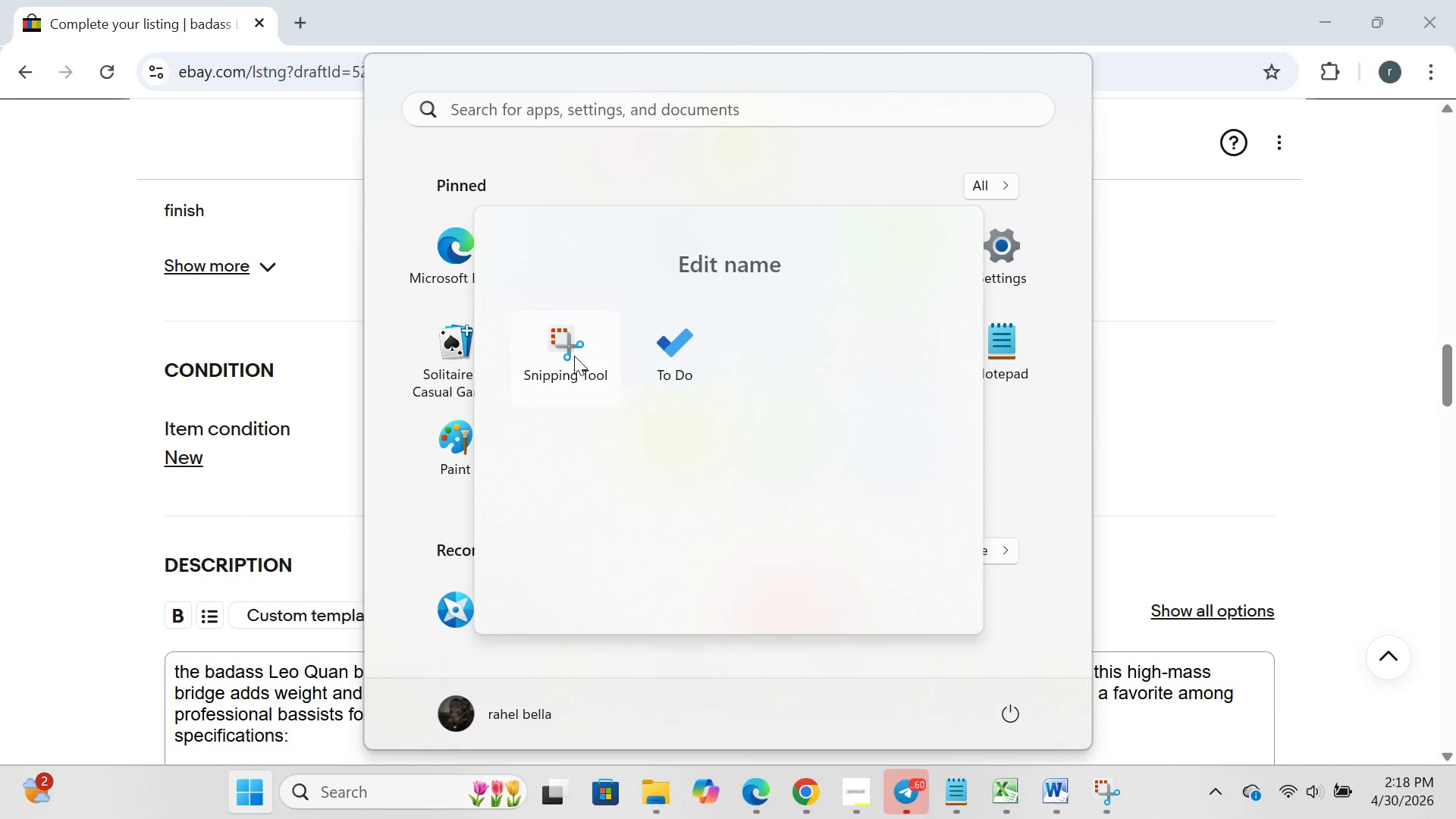 
left_click([574, 356])
 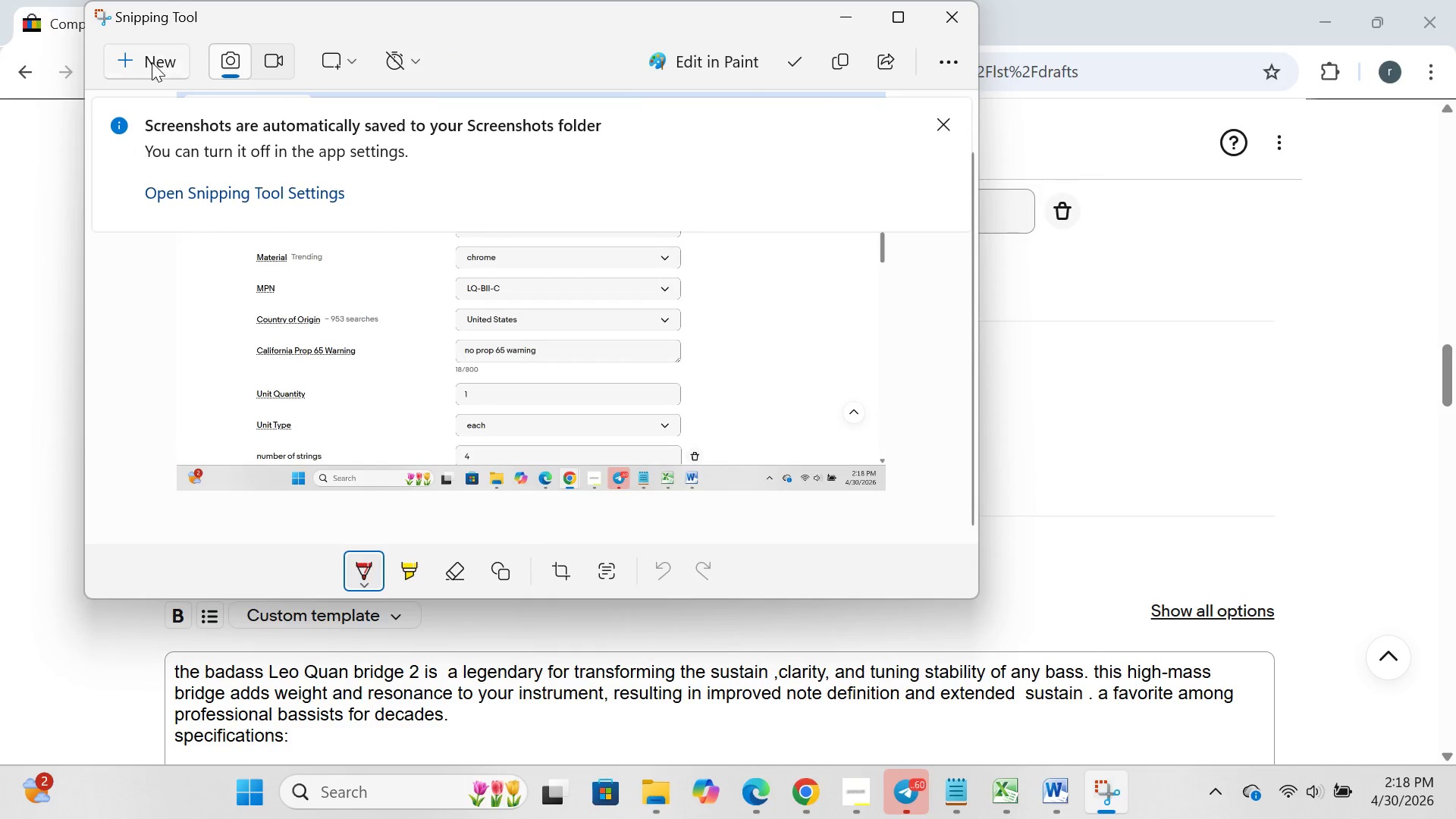 
left_click([152, 64])
 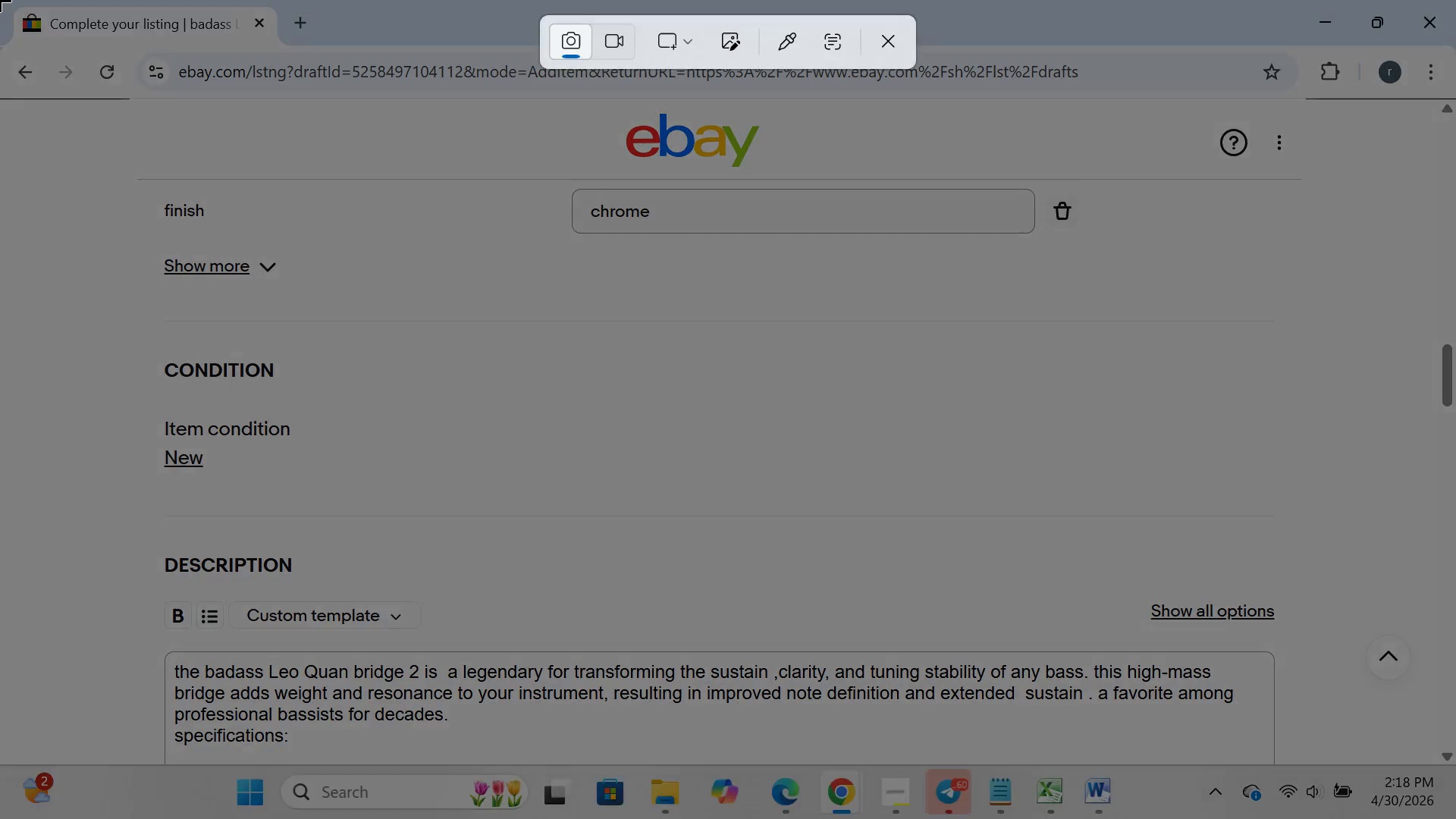 
left_click_drag(start_coordinate=[0, 0], to_coordinate=[1455, 818])
 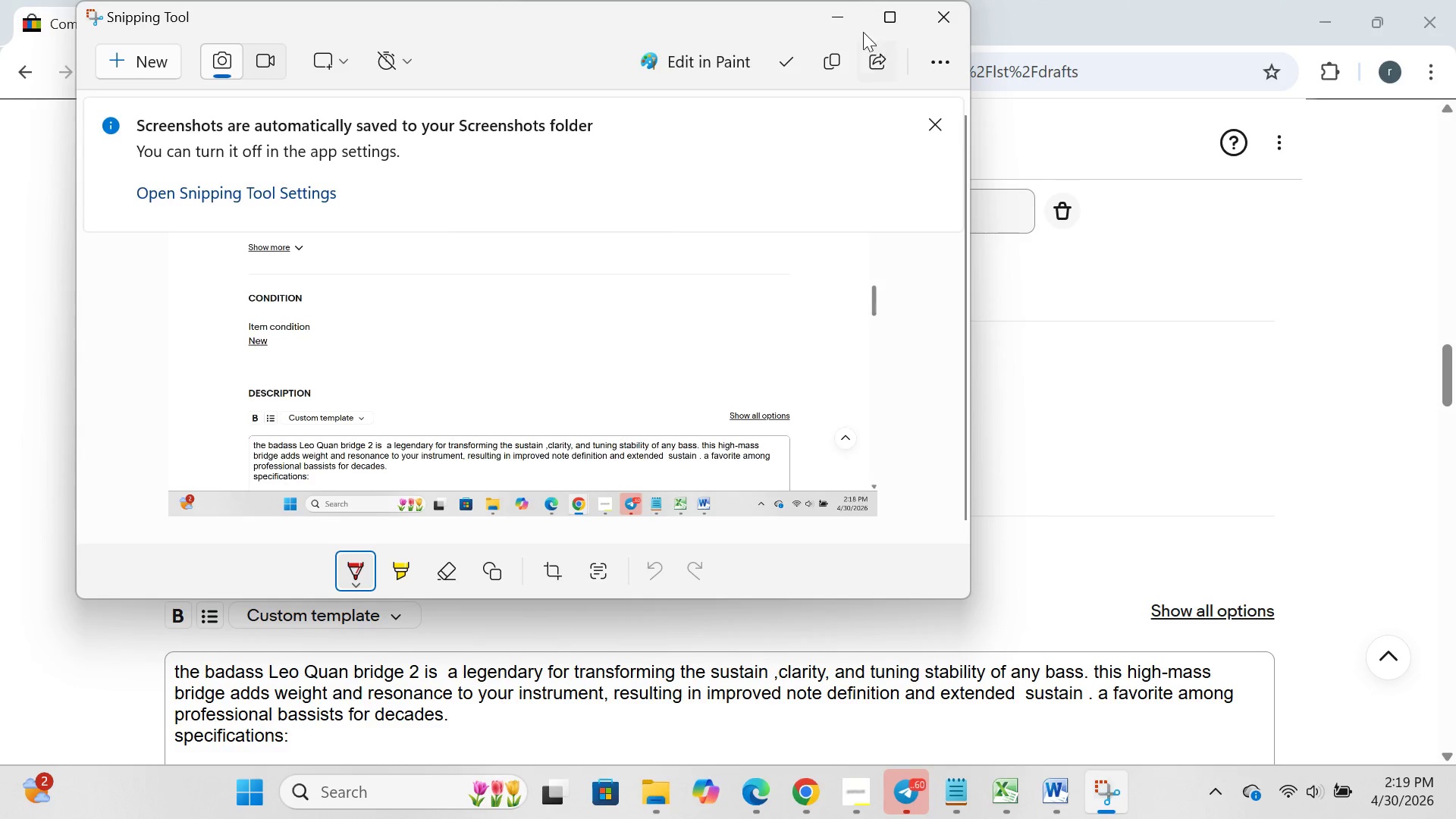 
left_click([846, 24])
 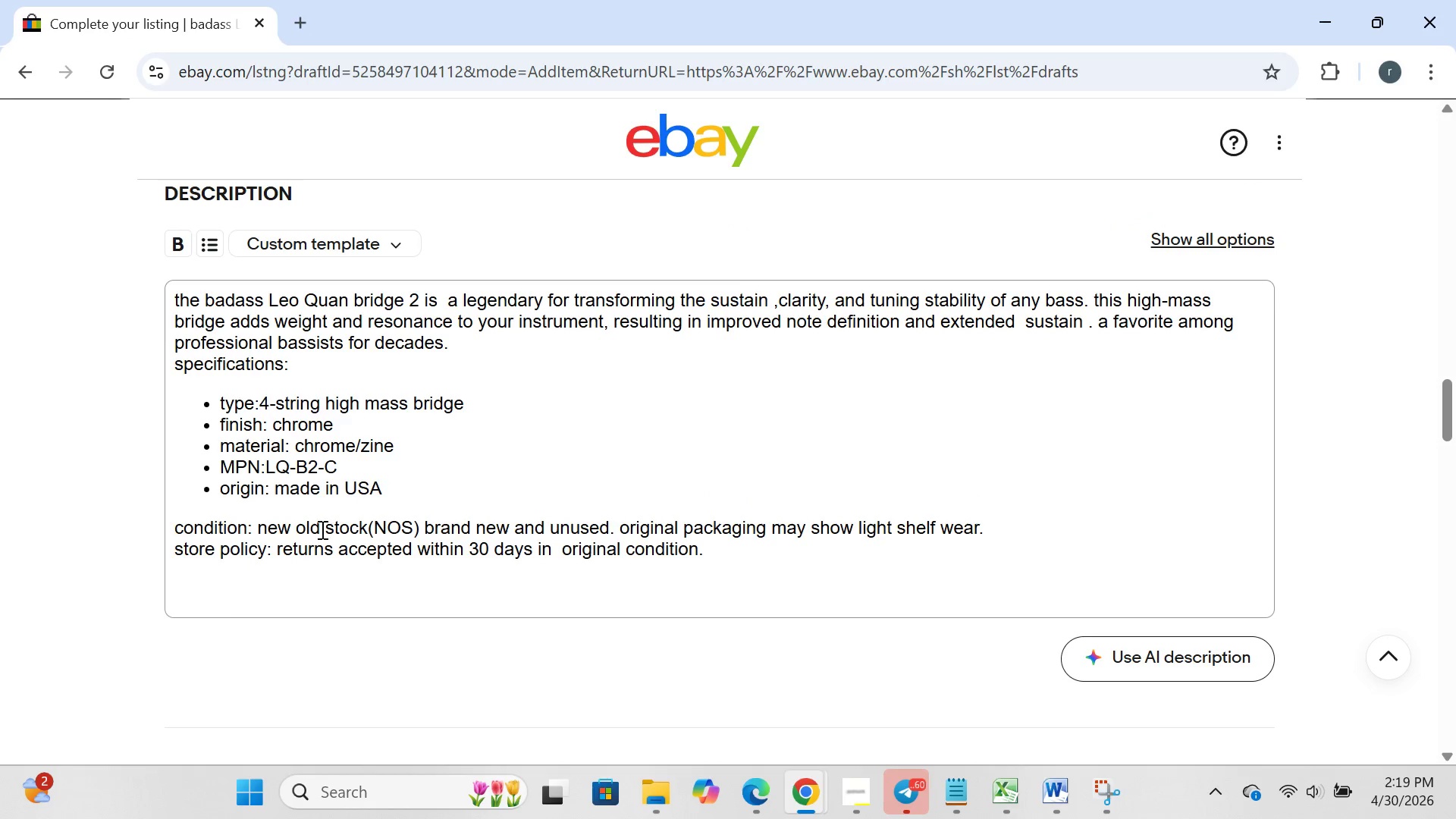 
left_click([242, 777])
 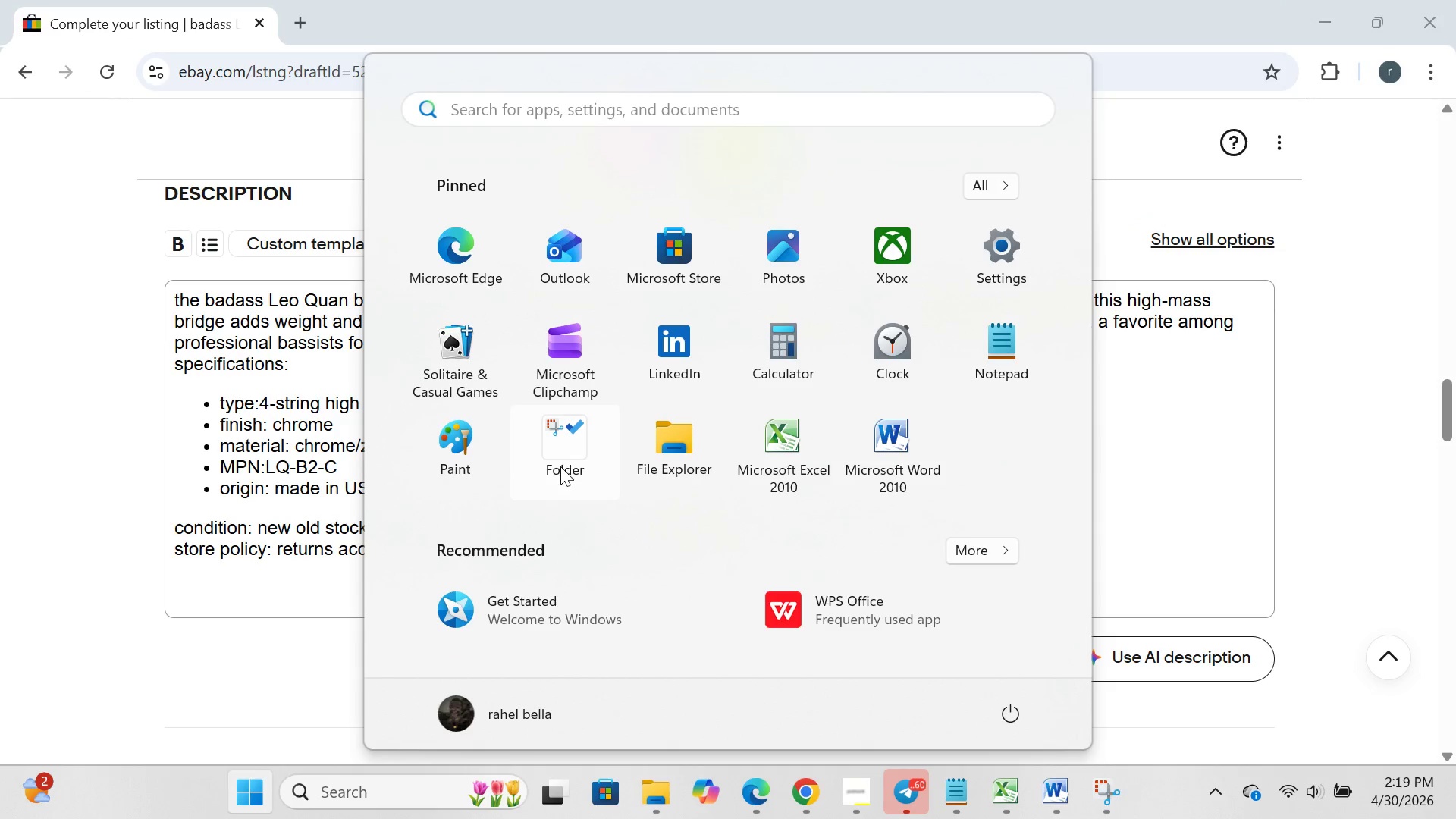 
left_click([560, 466])
 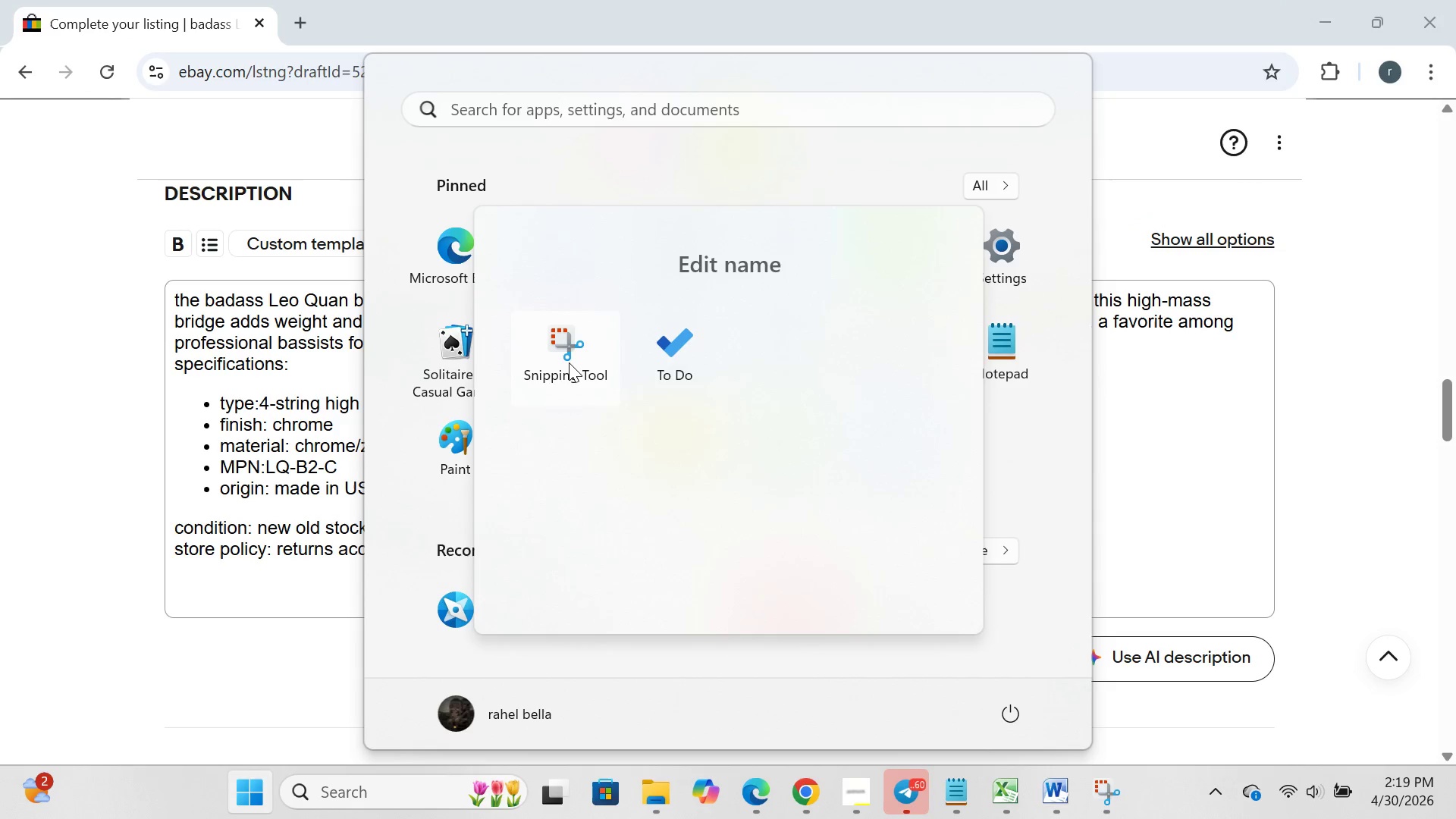 
left_click([569, 362])
 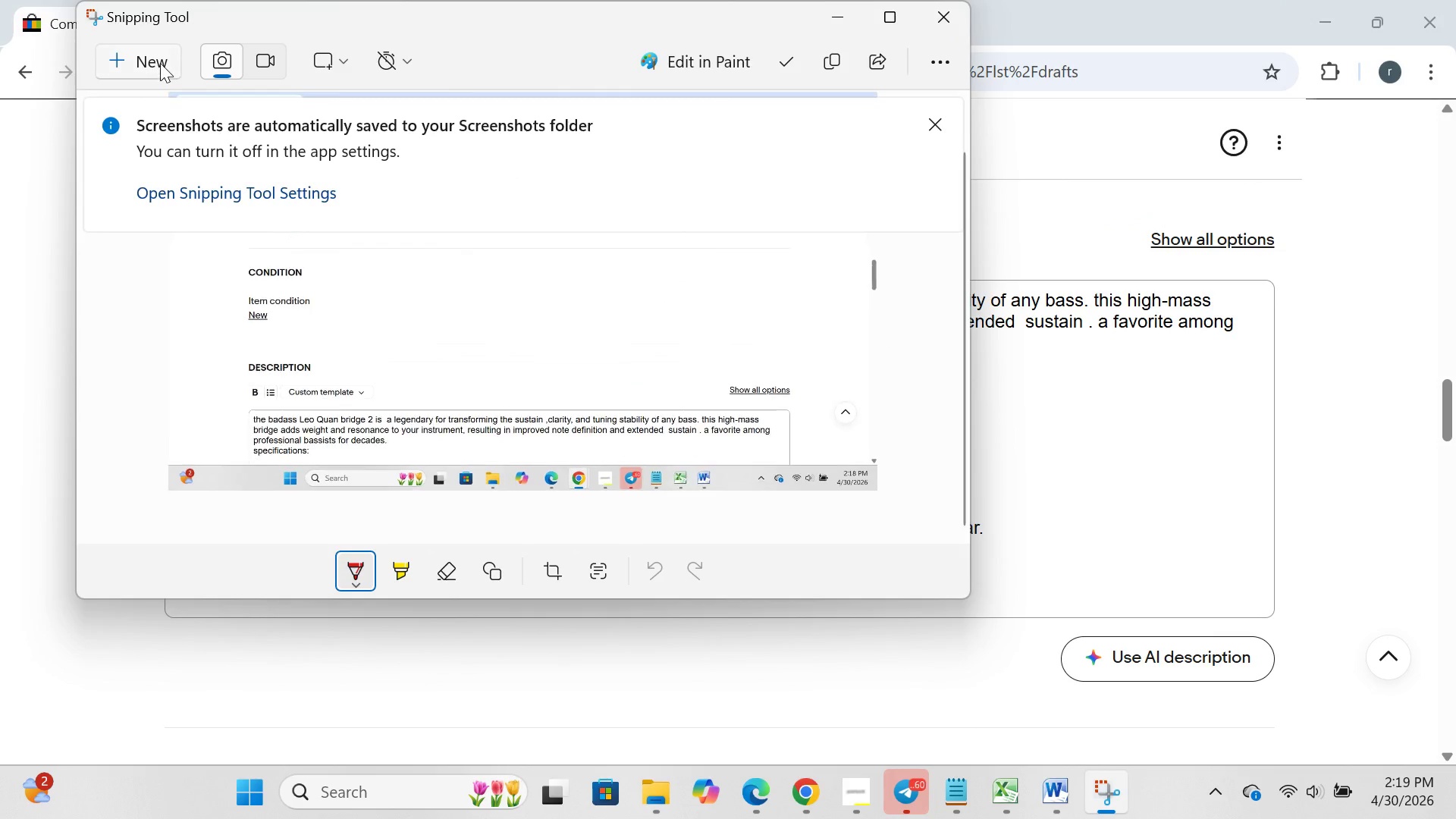 
left_click([160, 63])
 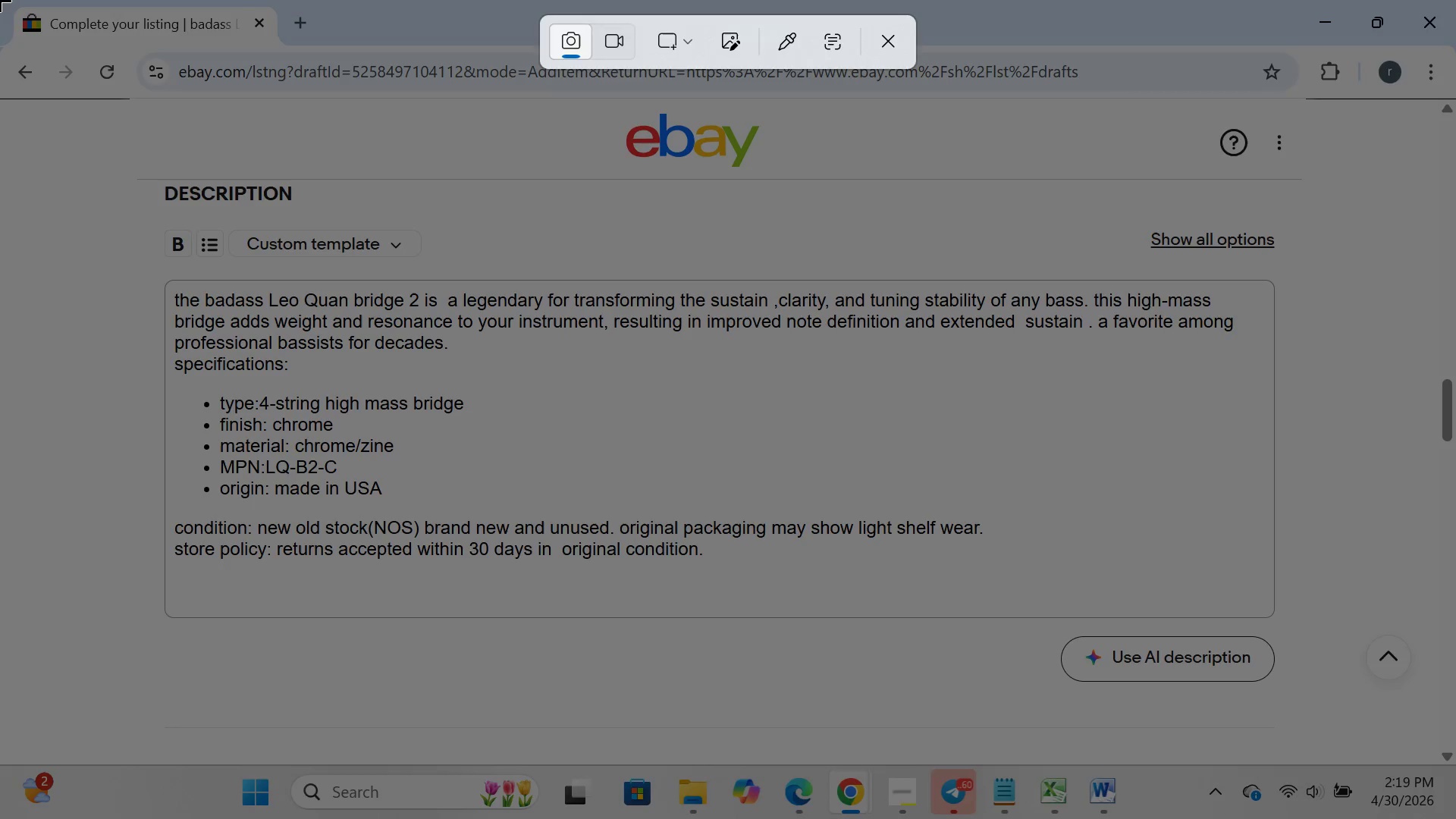 
left_click_drag(start_coordinate=[0, 0], to_coordinate=[1455, 818])
 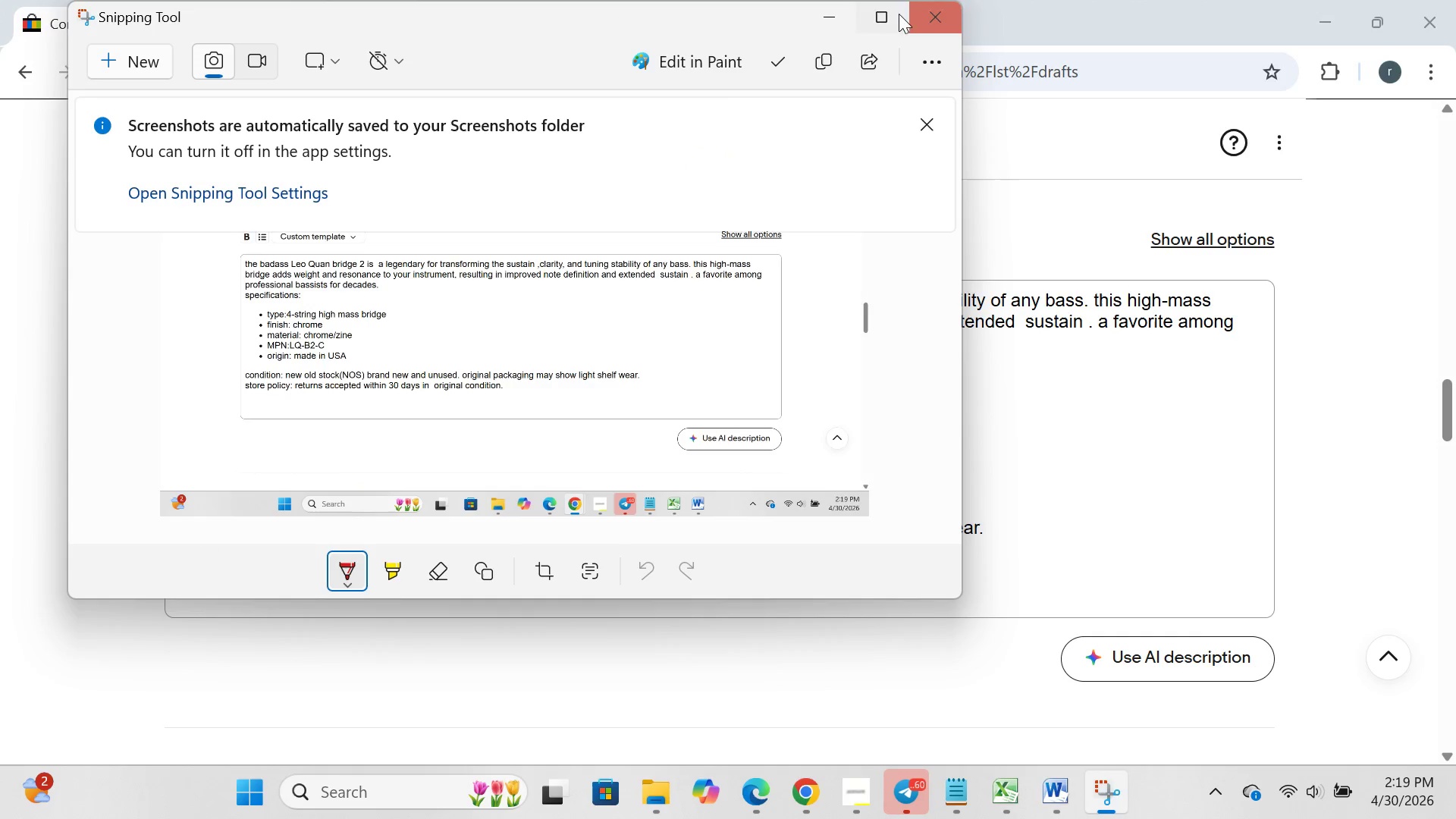 
left_click([835, 6])
 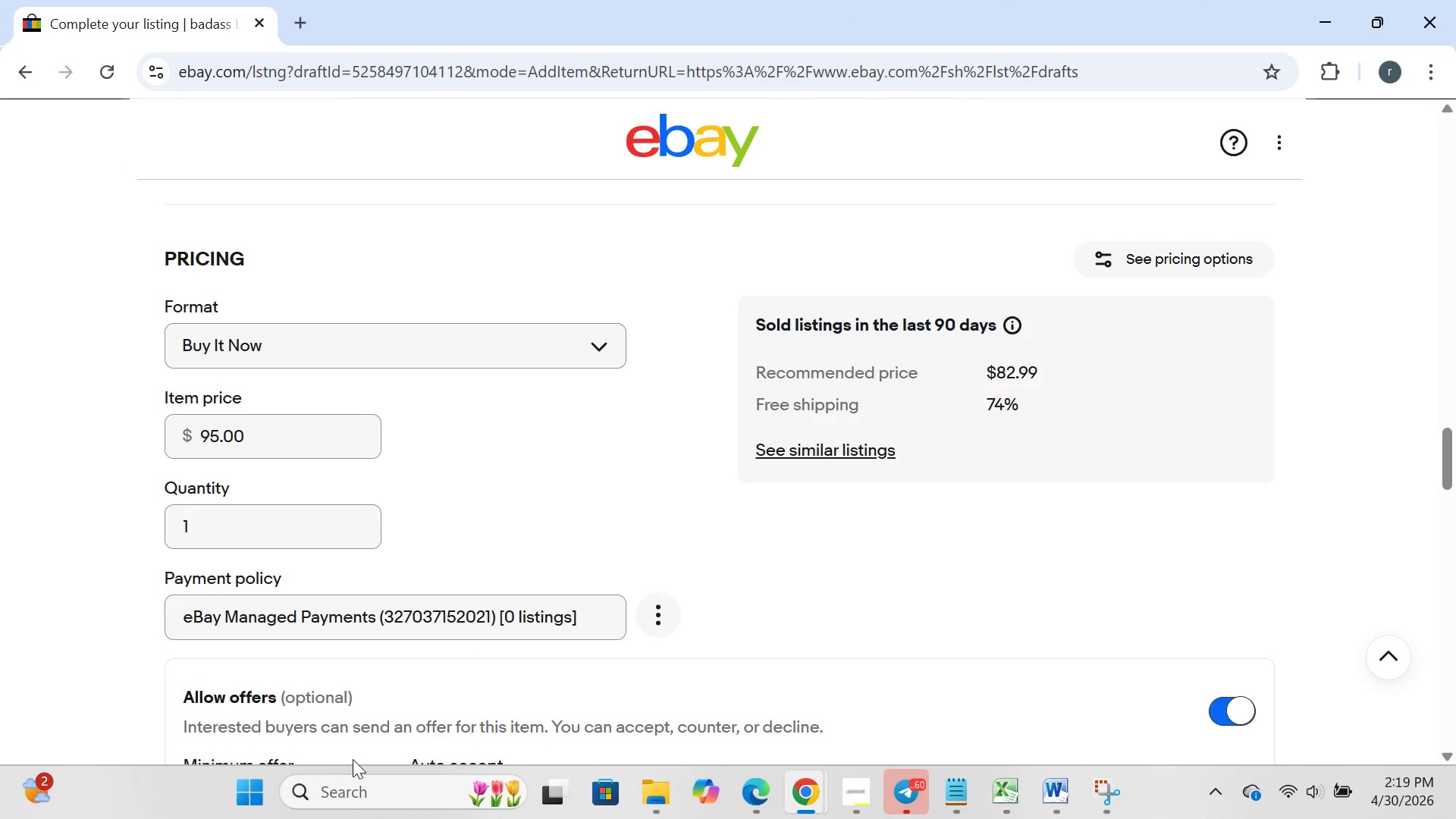 
left_click([252, 801])
 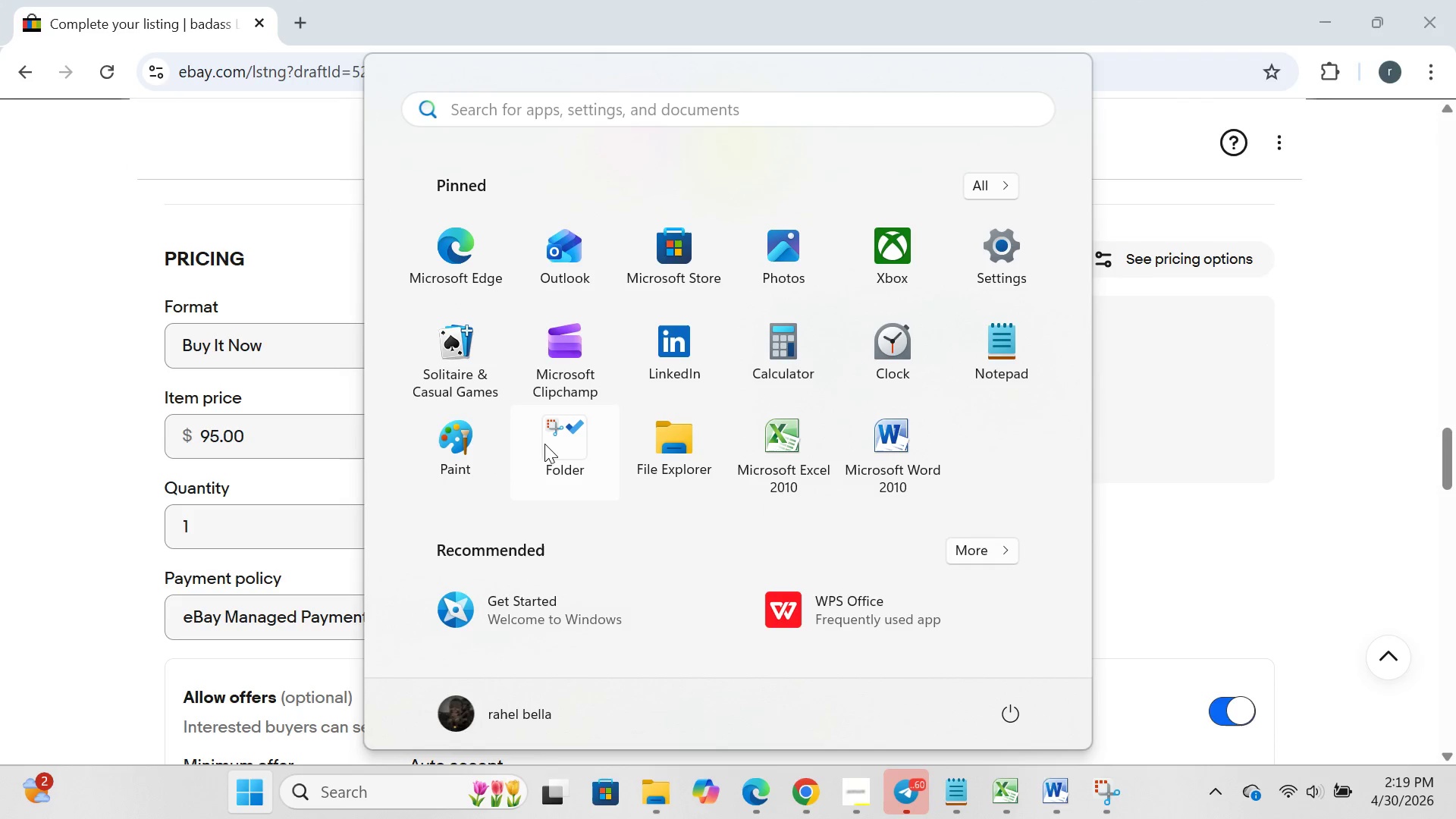 
left_click([544, 444])
 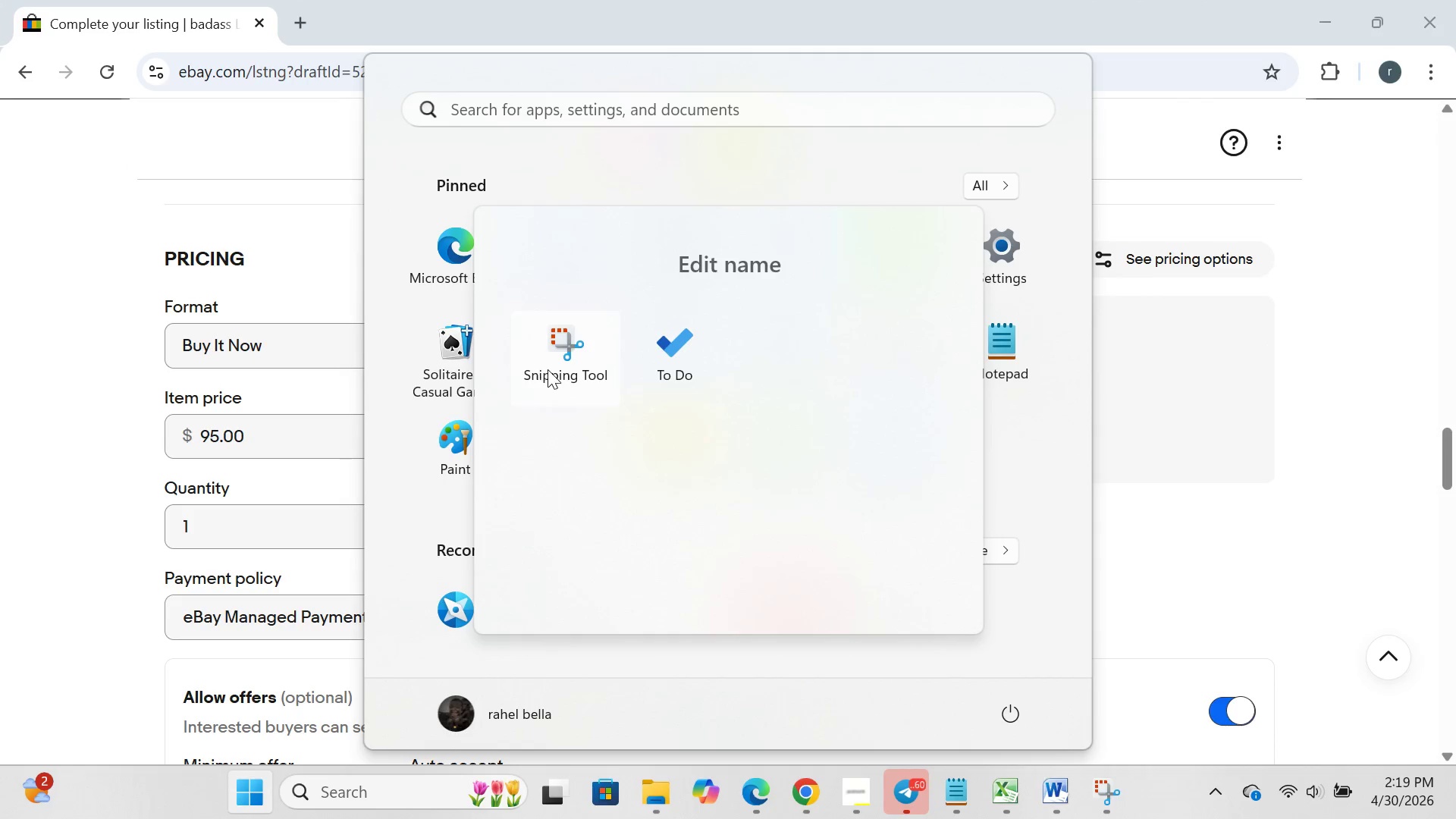 
left_click([548, 369])
 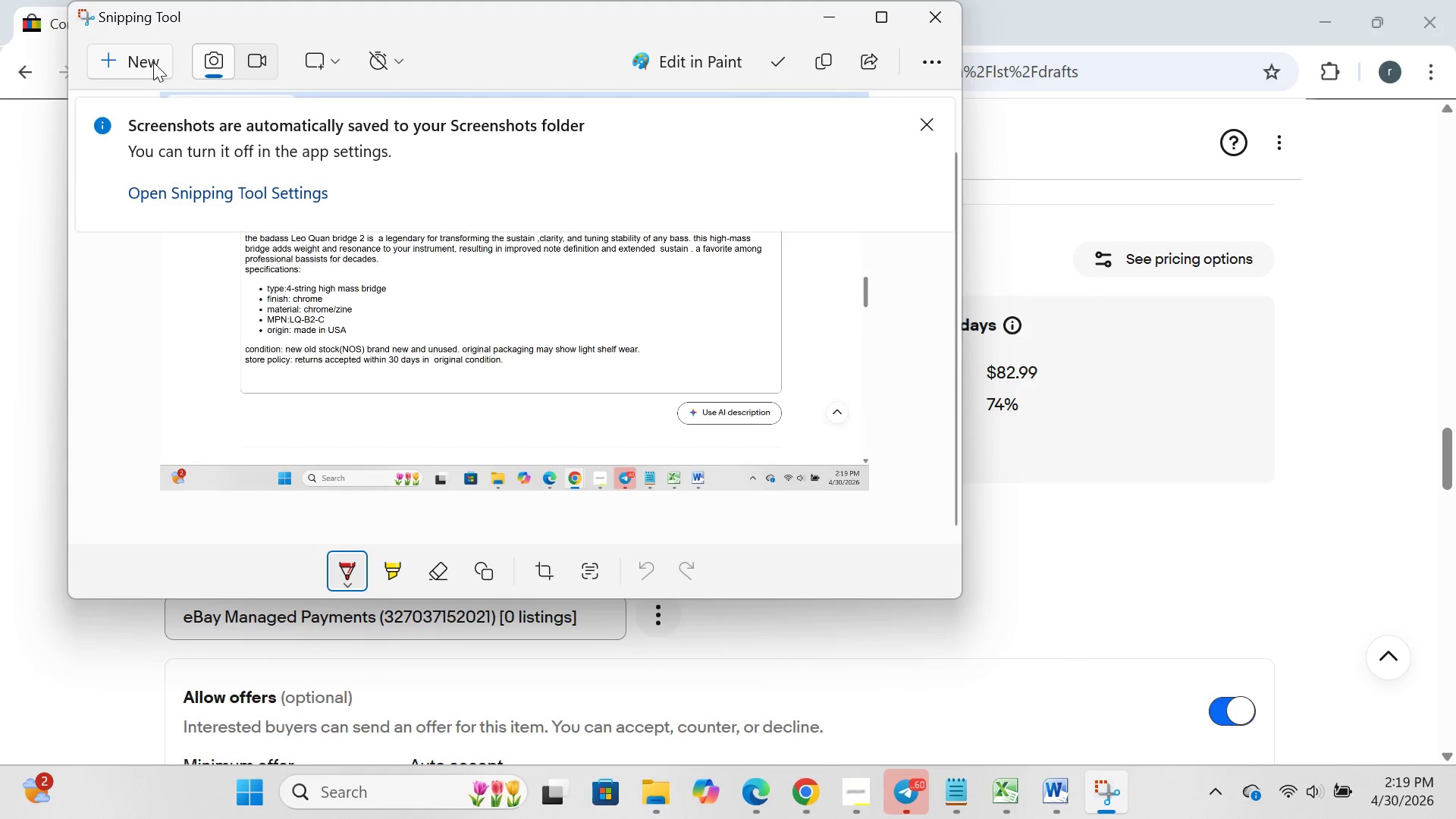 
left_click([148, 58])
 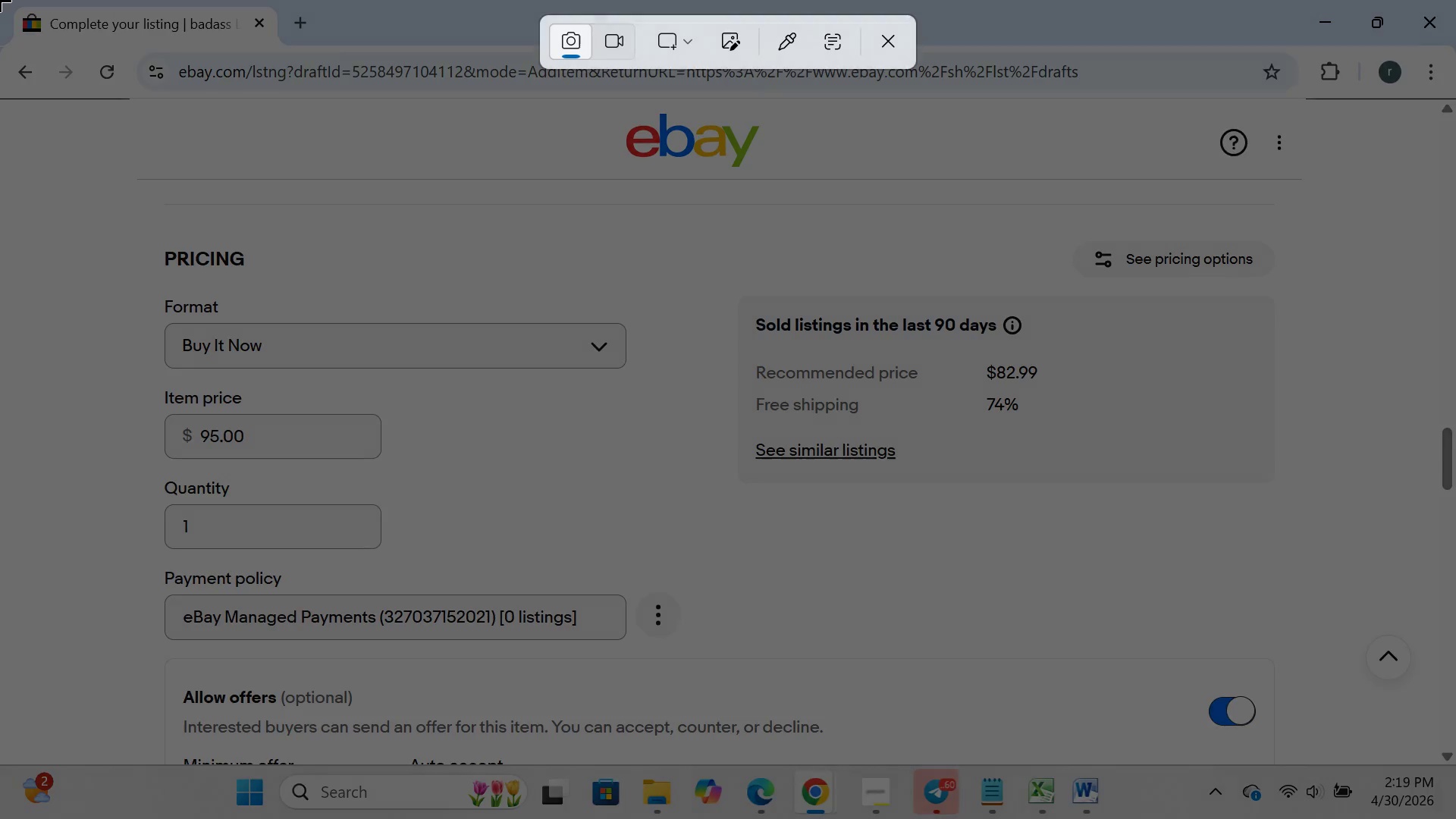 
left_click_drag(start_coordinate=[0, 0], to_coordinate=[1455, 818])
 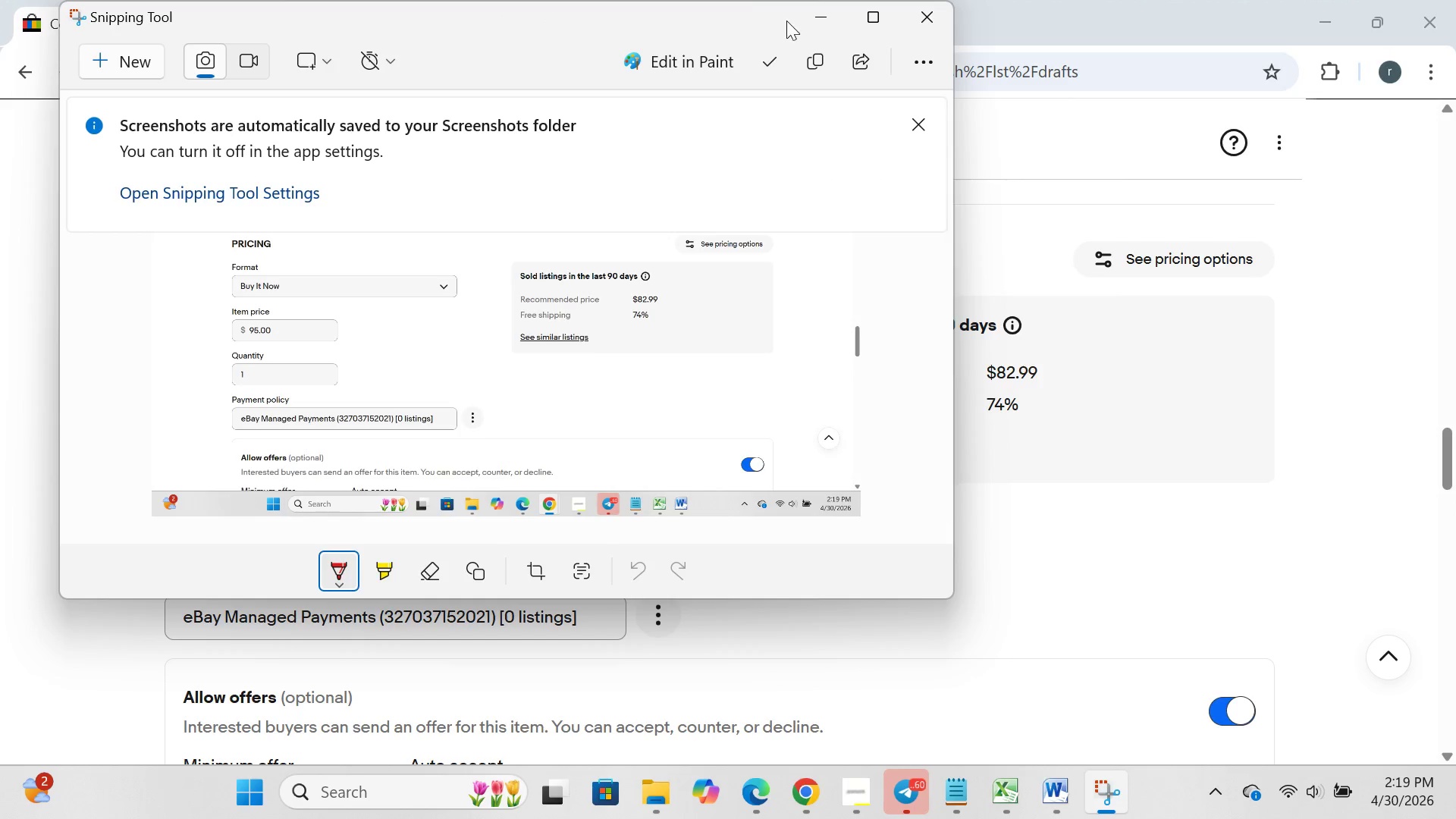 
left_click([805, 20])
 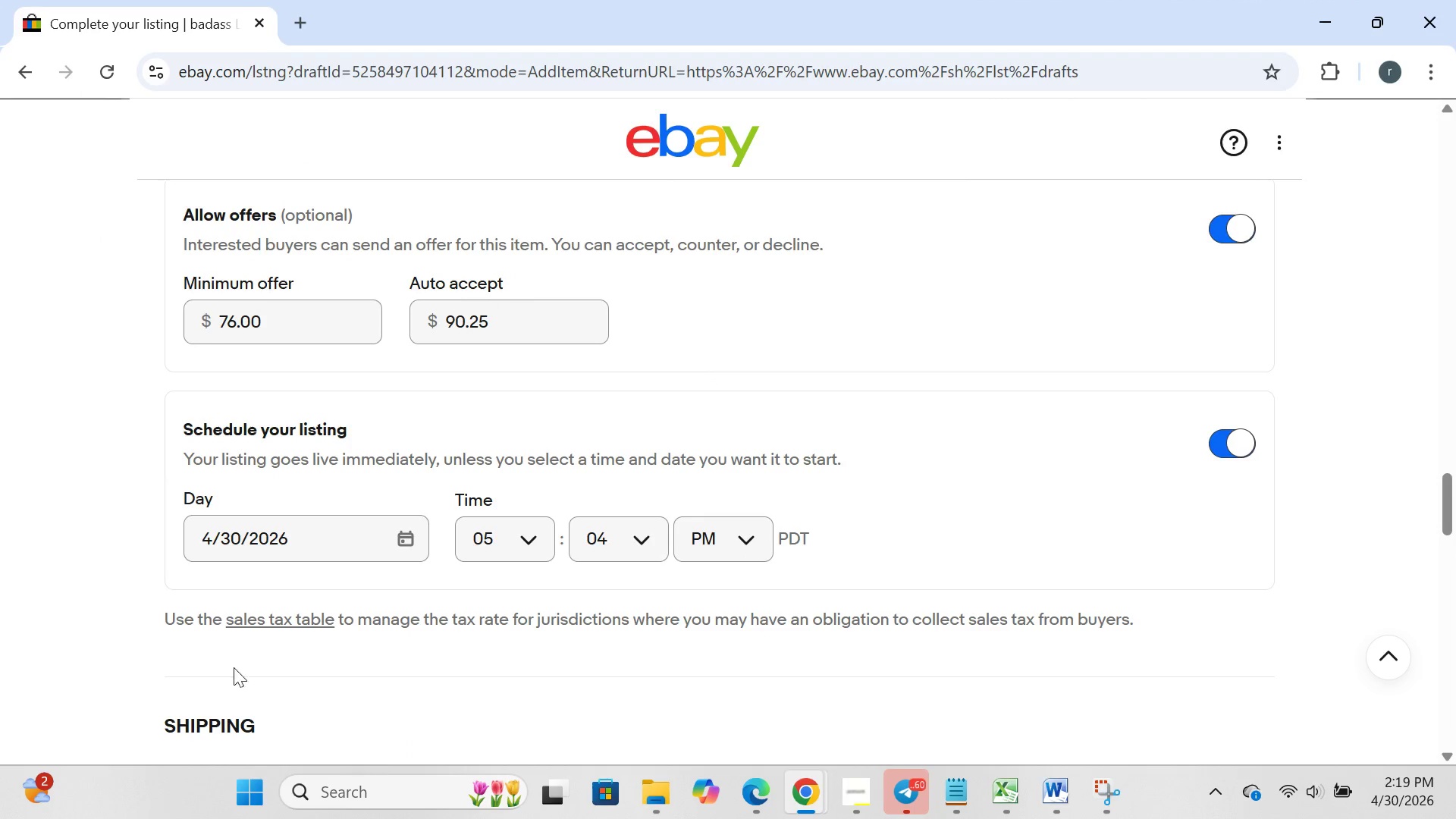 
left_click([243, 791])
 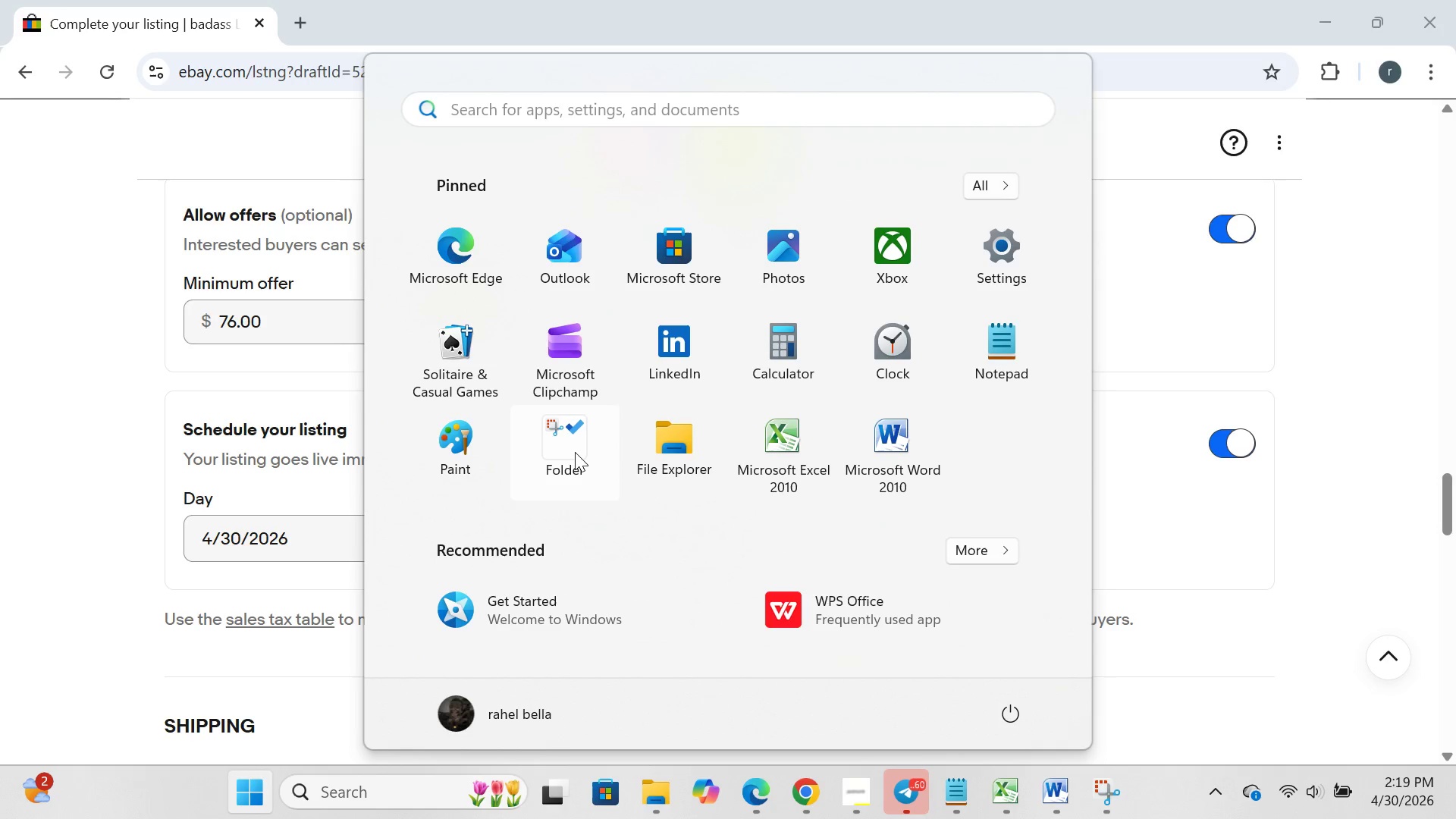 
left_click([575, 452])
 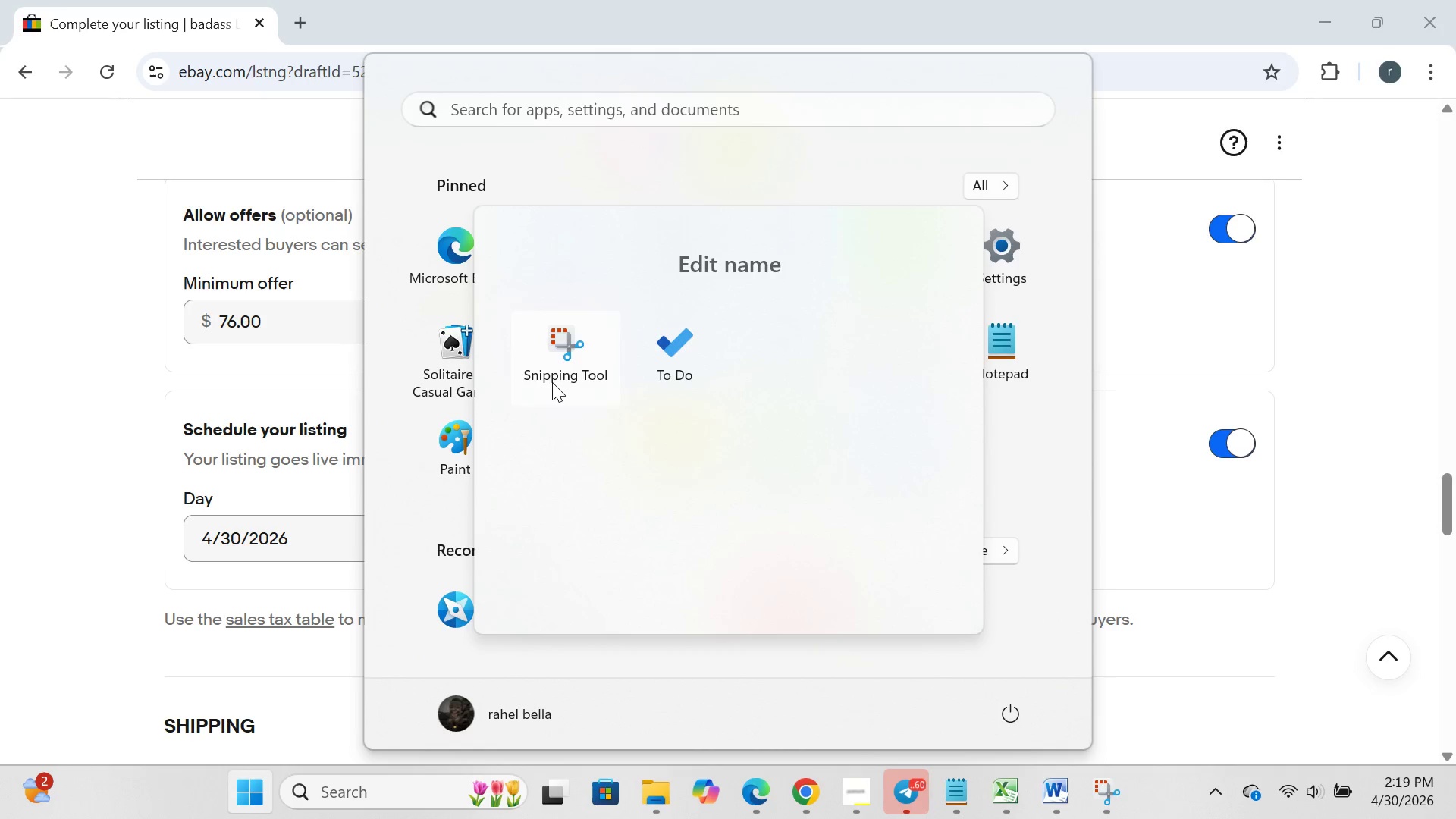 
left_click([552, 382])
 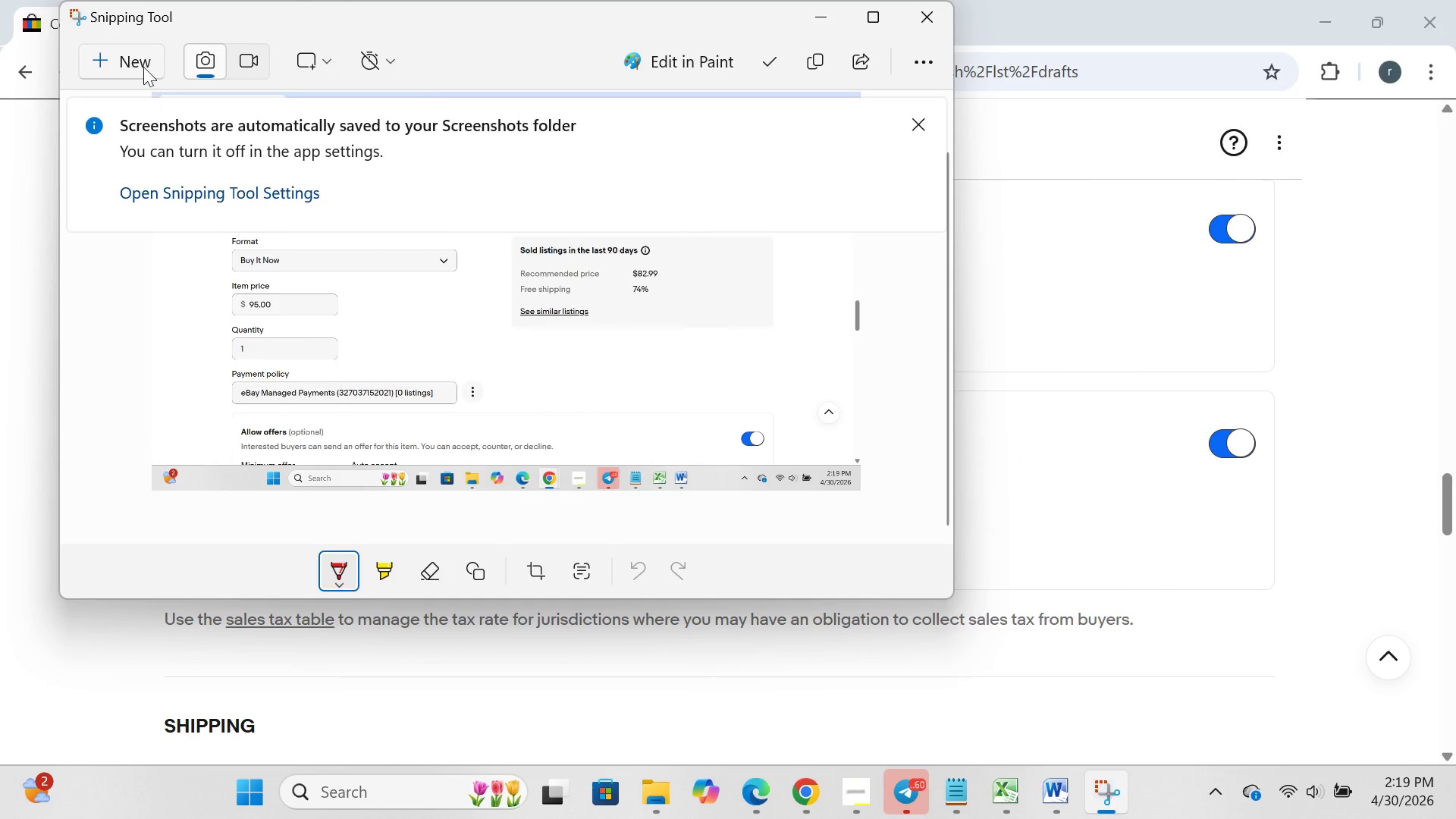 
left_click([140, 64])
 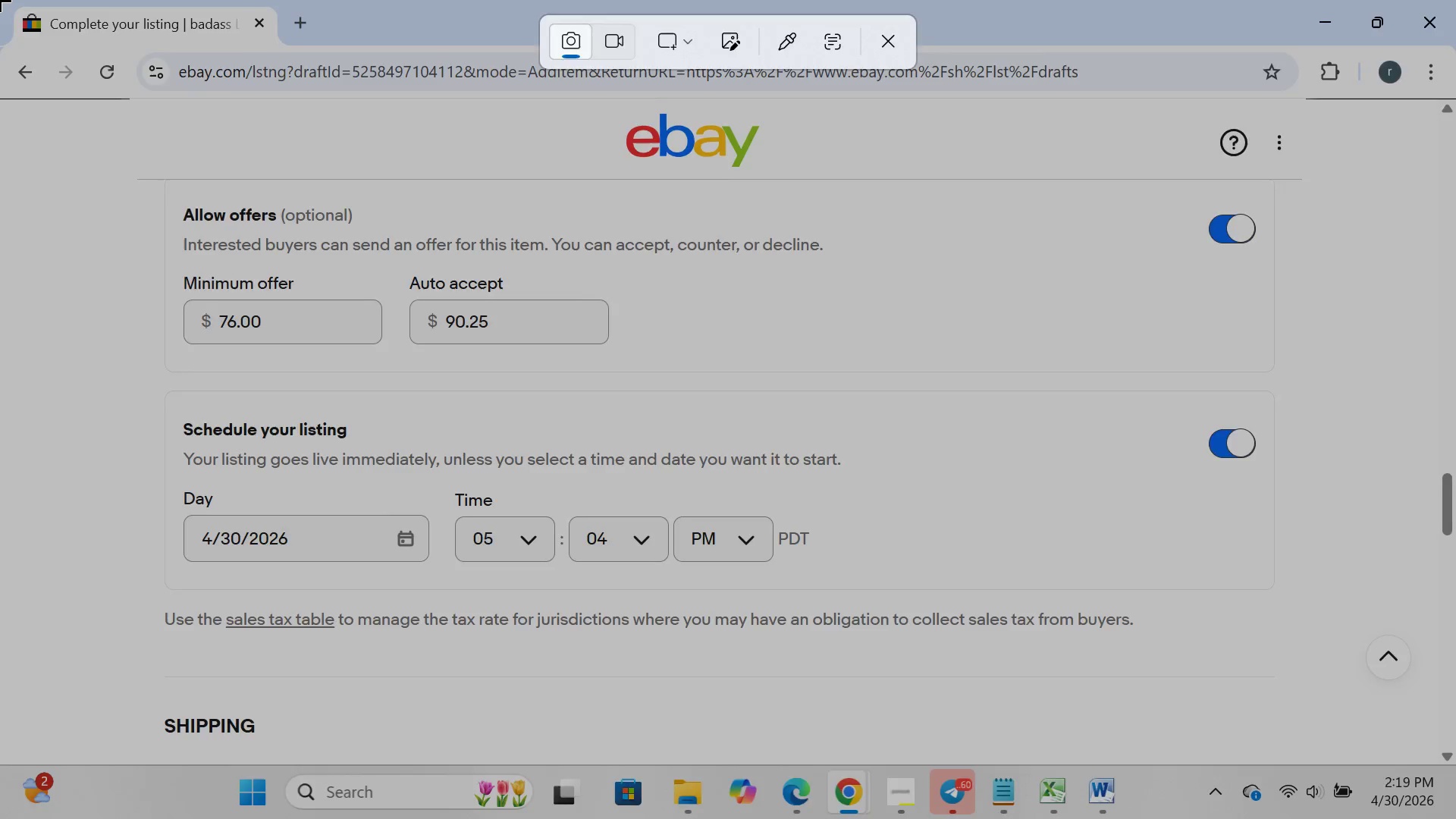 
left_click_drag(start_coordinate=[0, 0], to_coordinate=[1455, 818])
 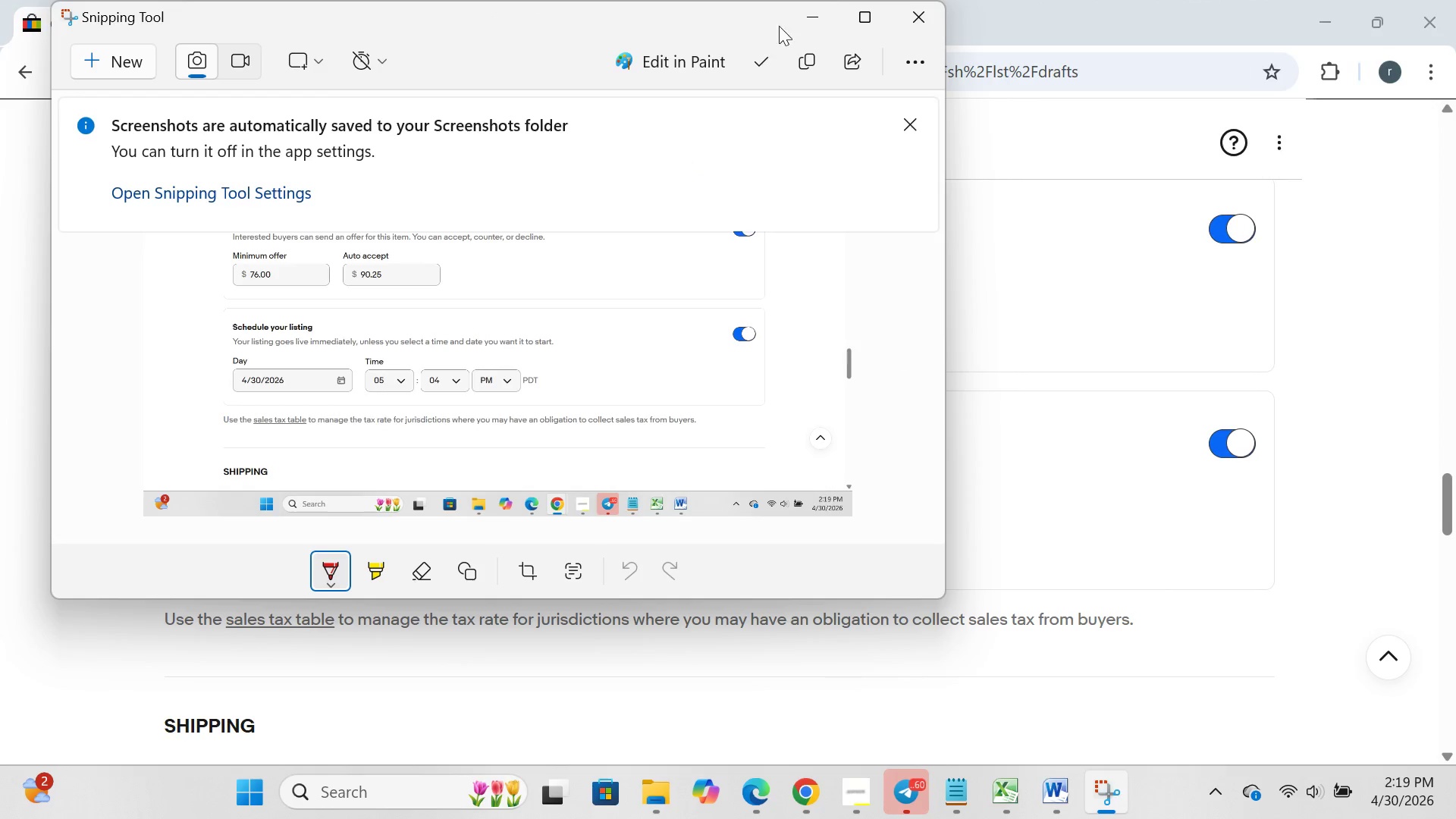 
left_click([799, 13])
 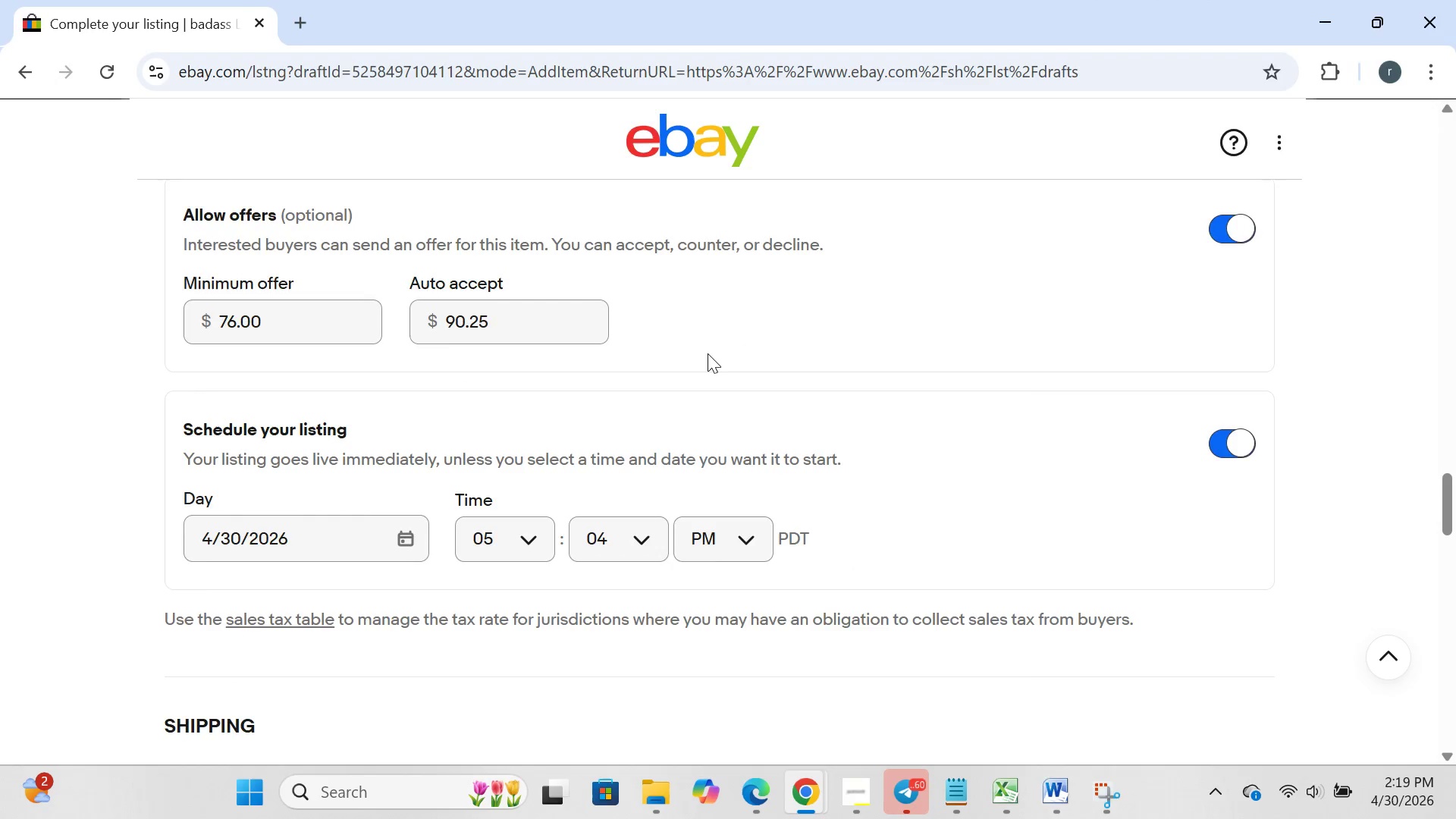 
mouse_move([664, 368])
 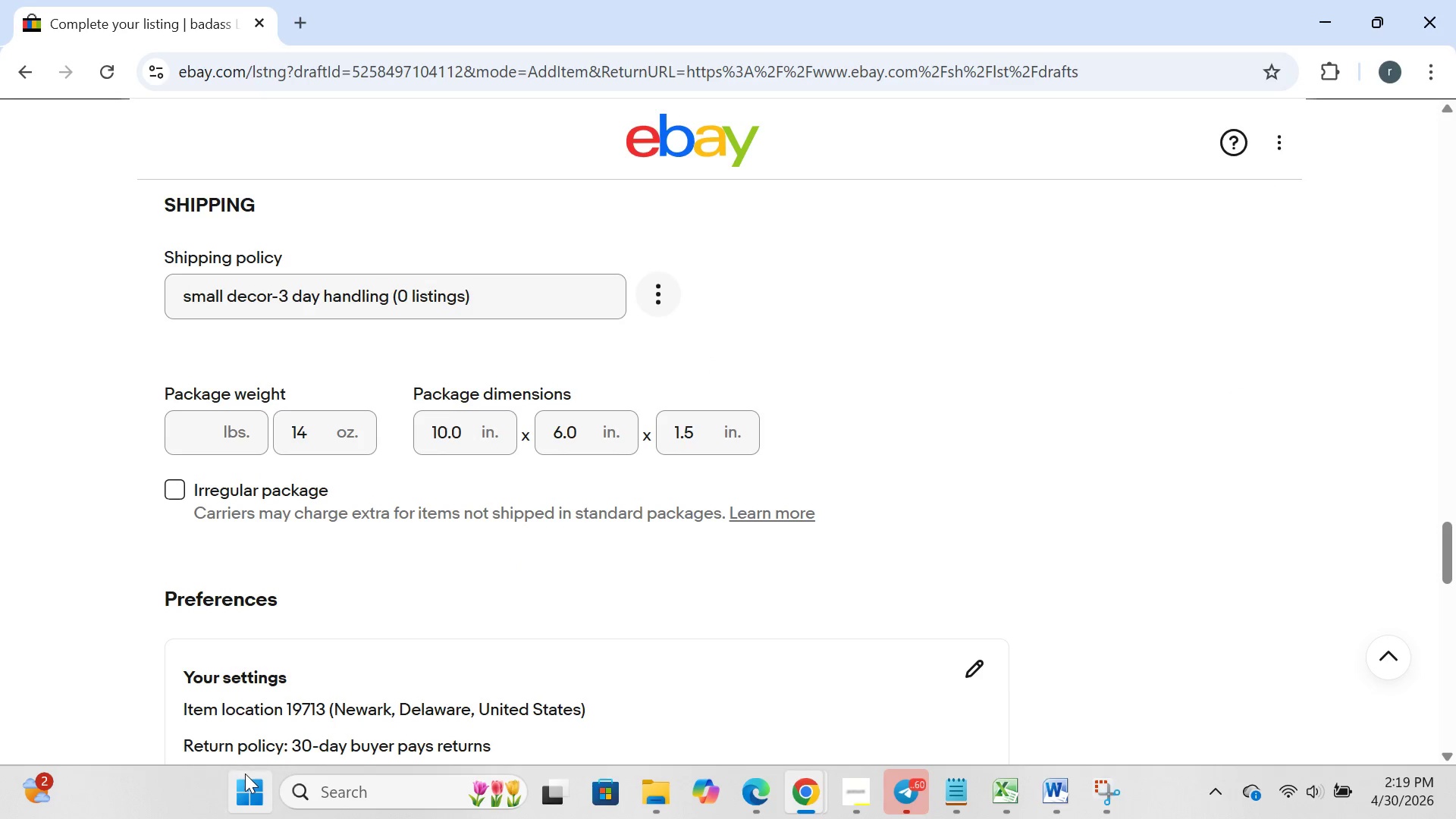 
left_click([245, 774])
 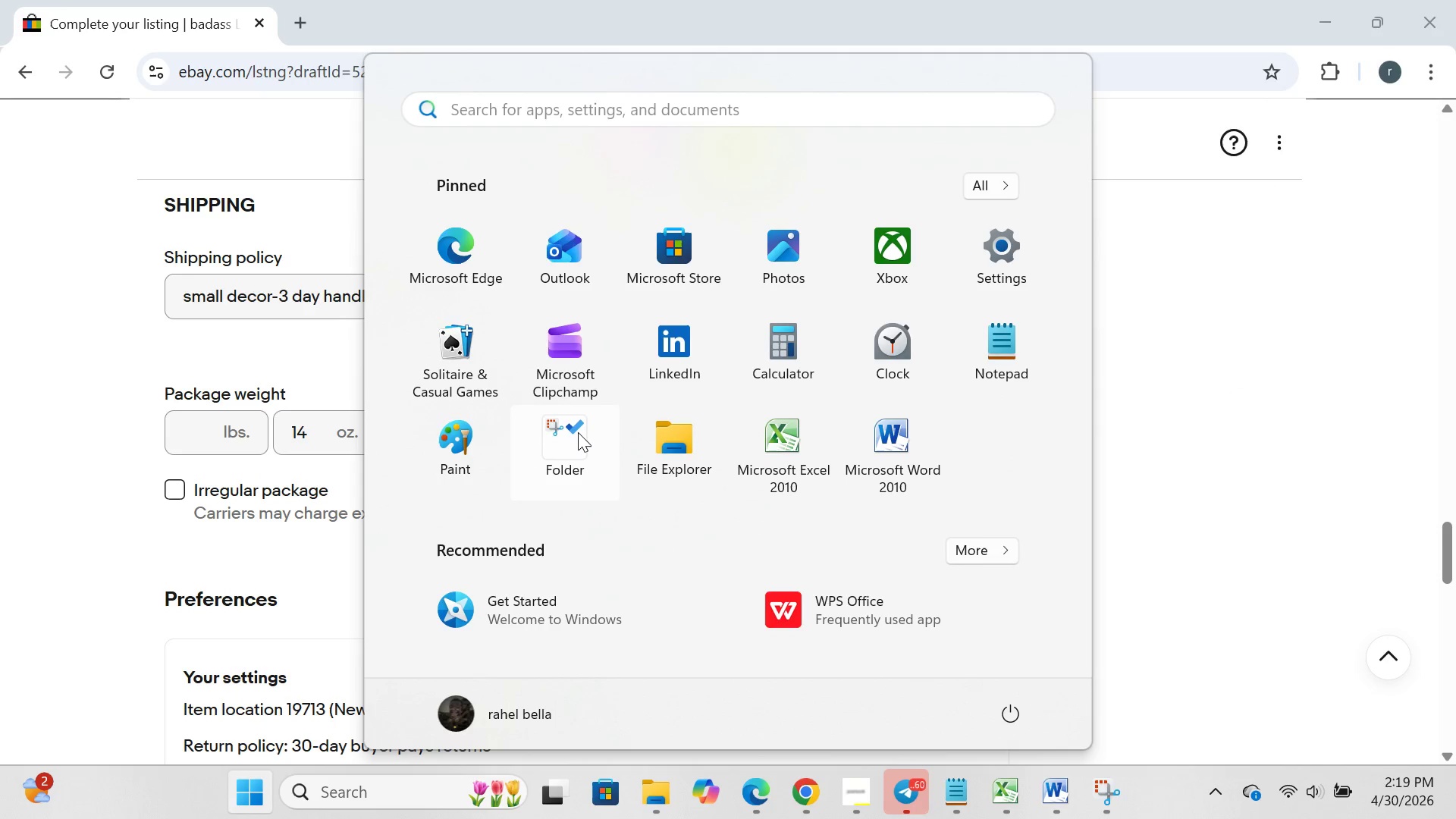 
left_click([578, 432])
 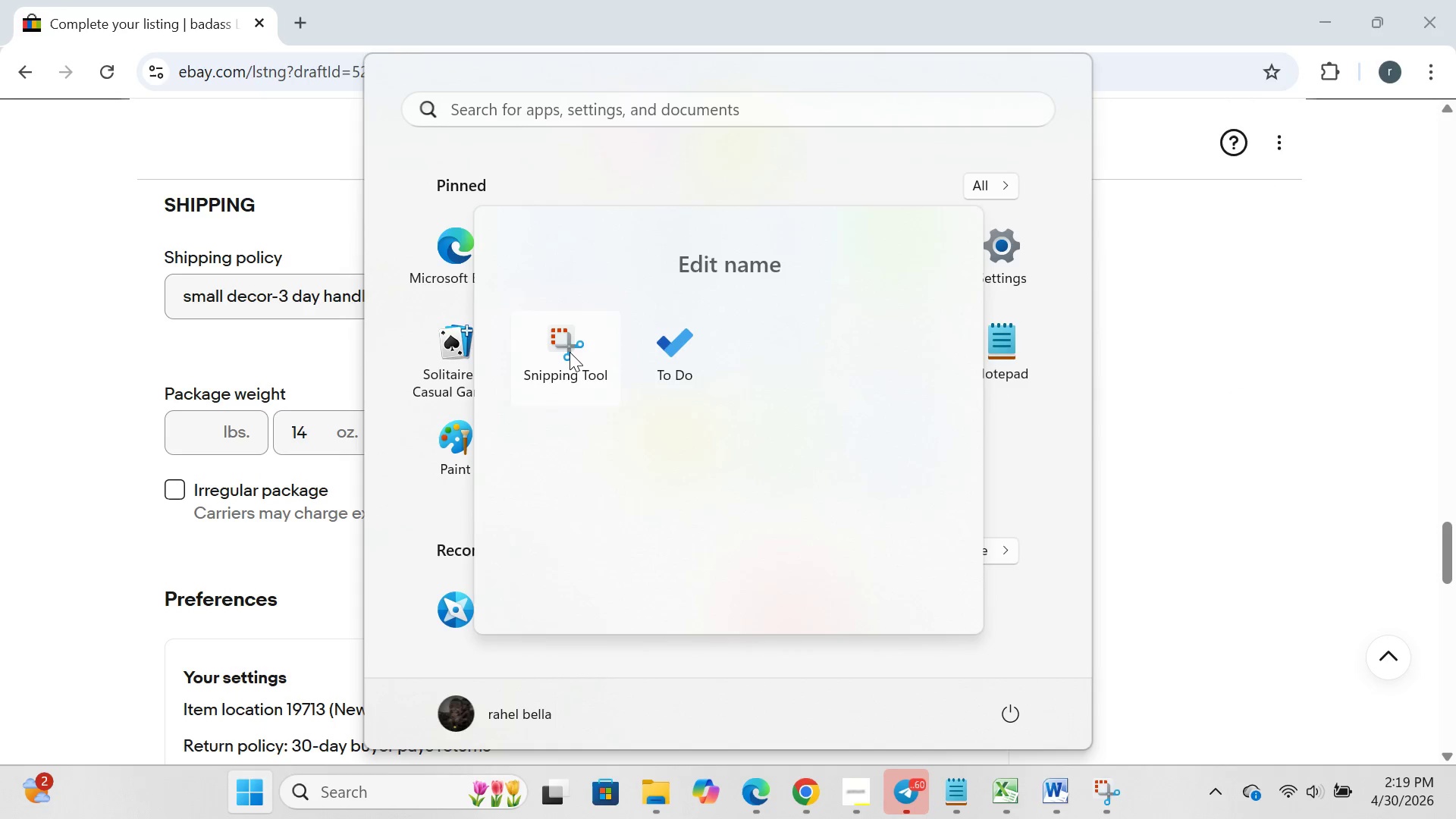 
left_click([570, 352])
 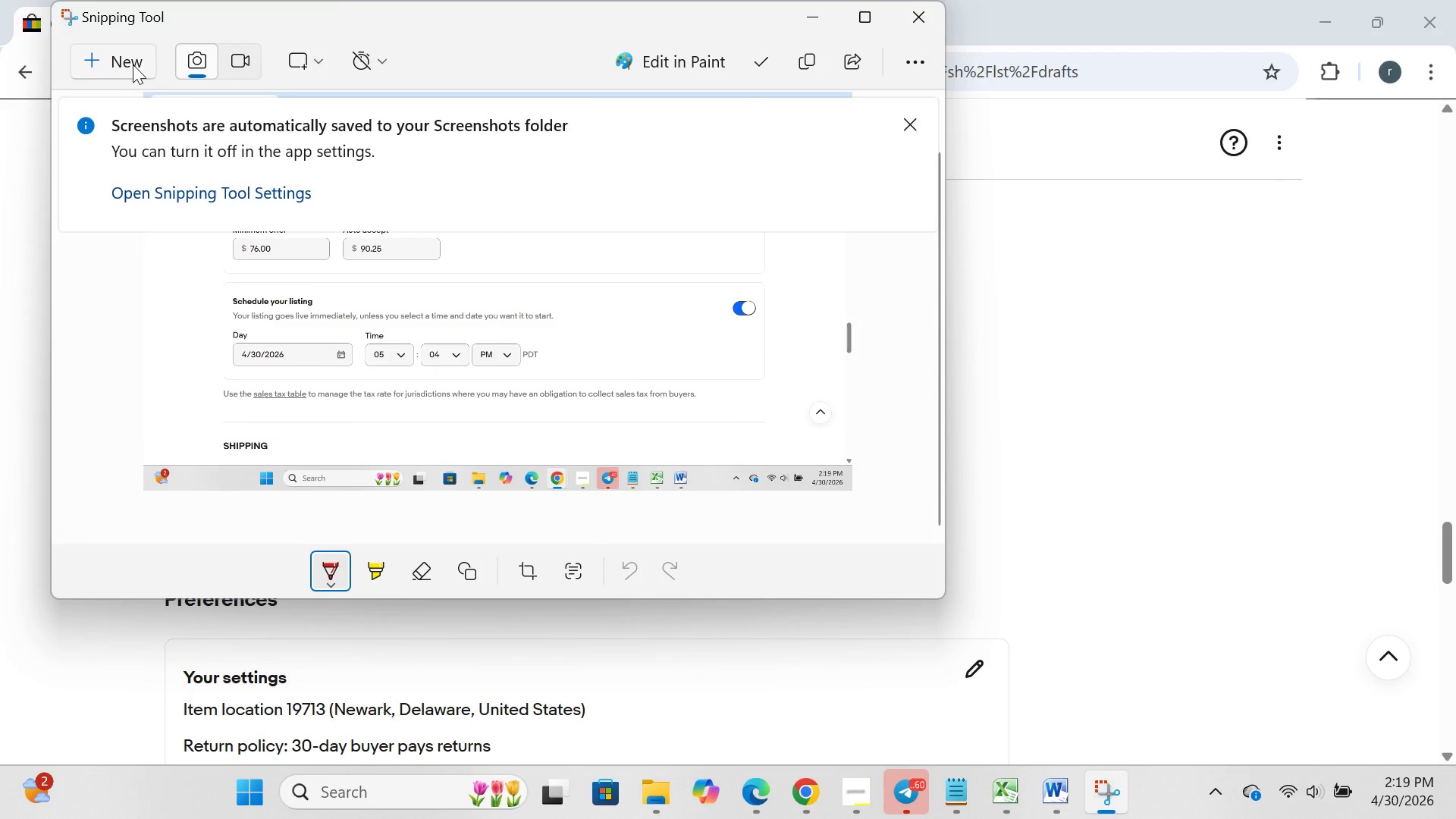 
left_click([132, 62])
 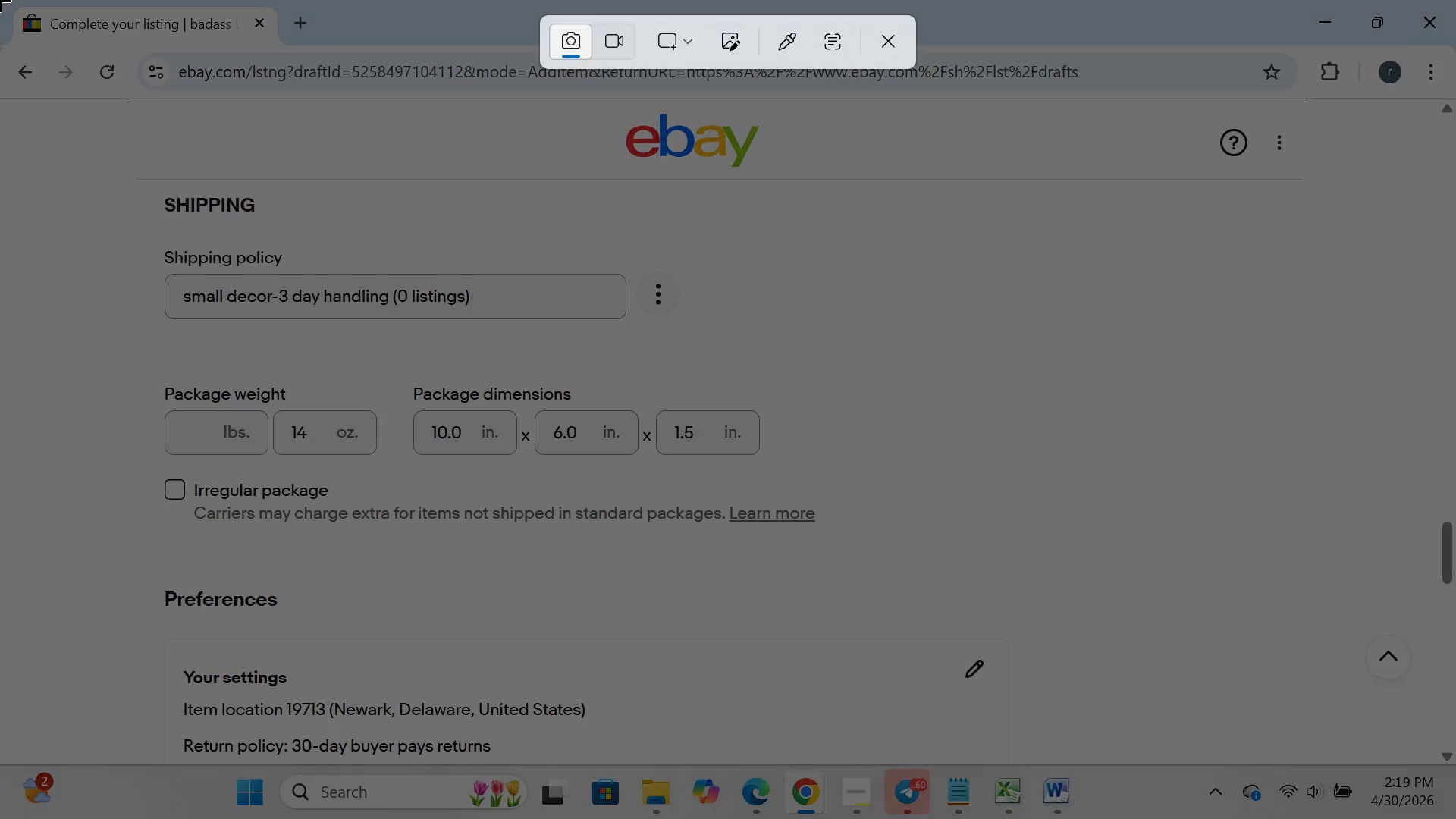 
left_click_drag(start_coordinate=[0, 0], to_coordinate=[1455, 818])
 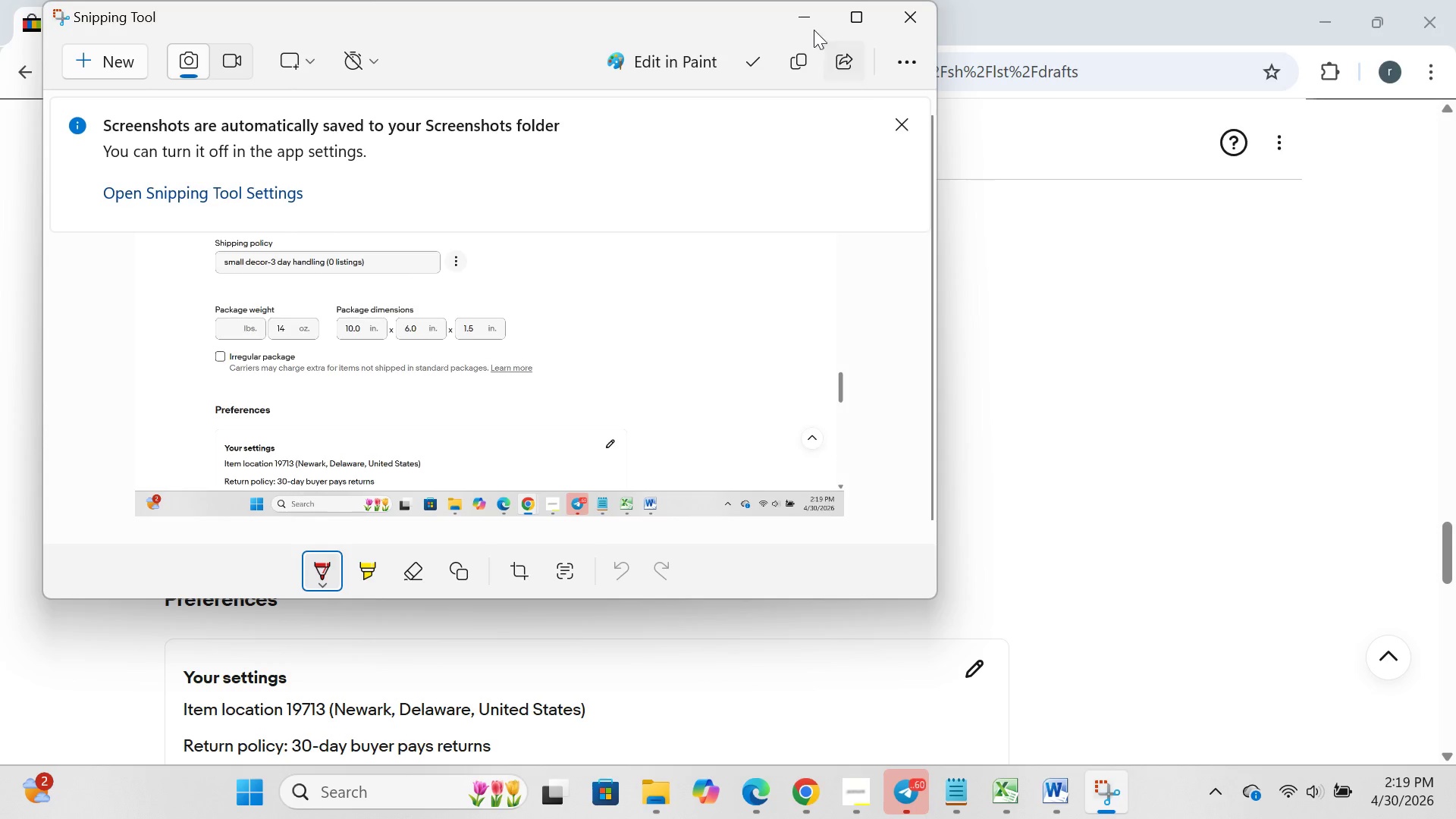 
left_click([811, 24])
 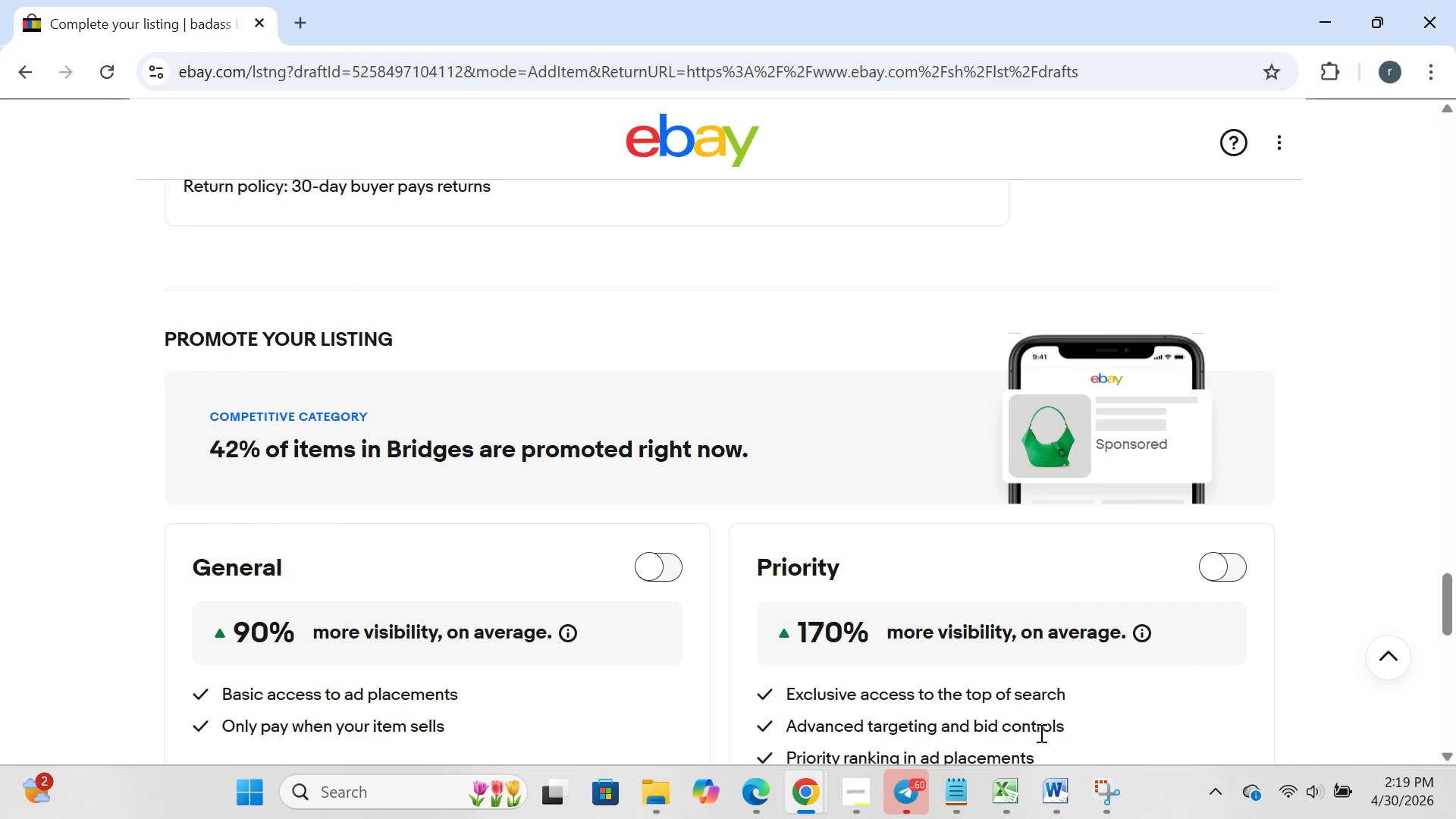 
left_click([1059, 792])
 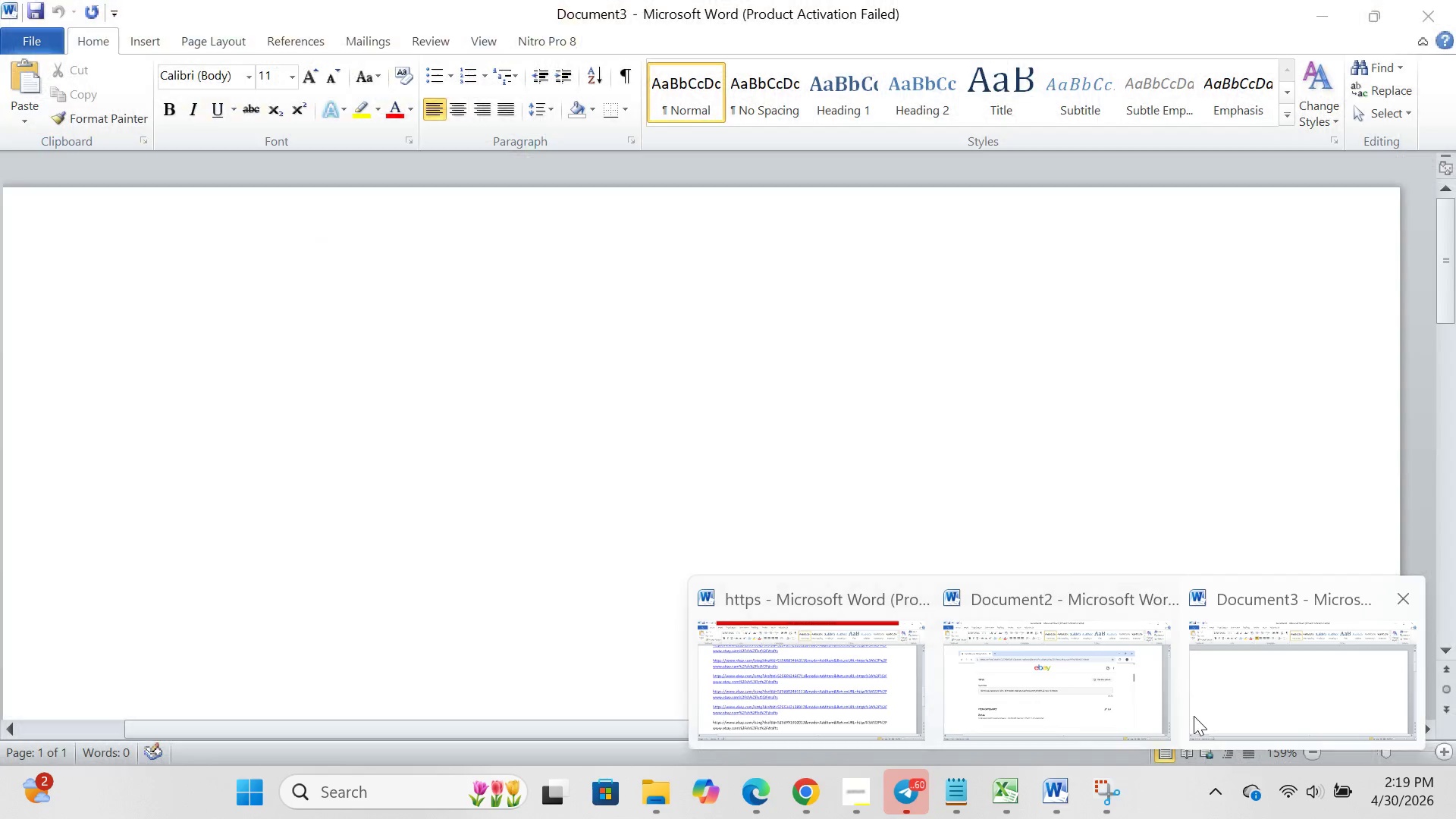 
left_click([1194, 716])
 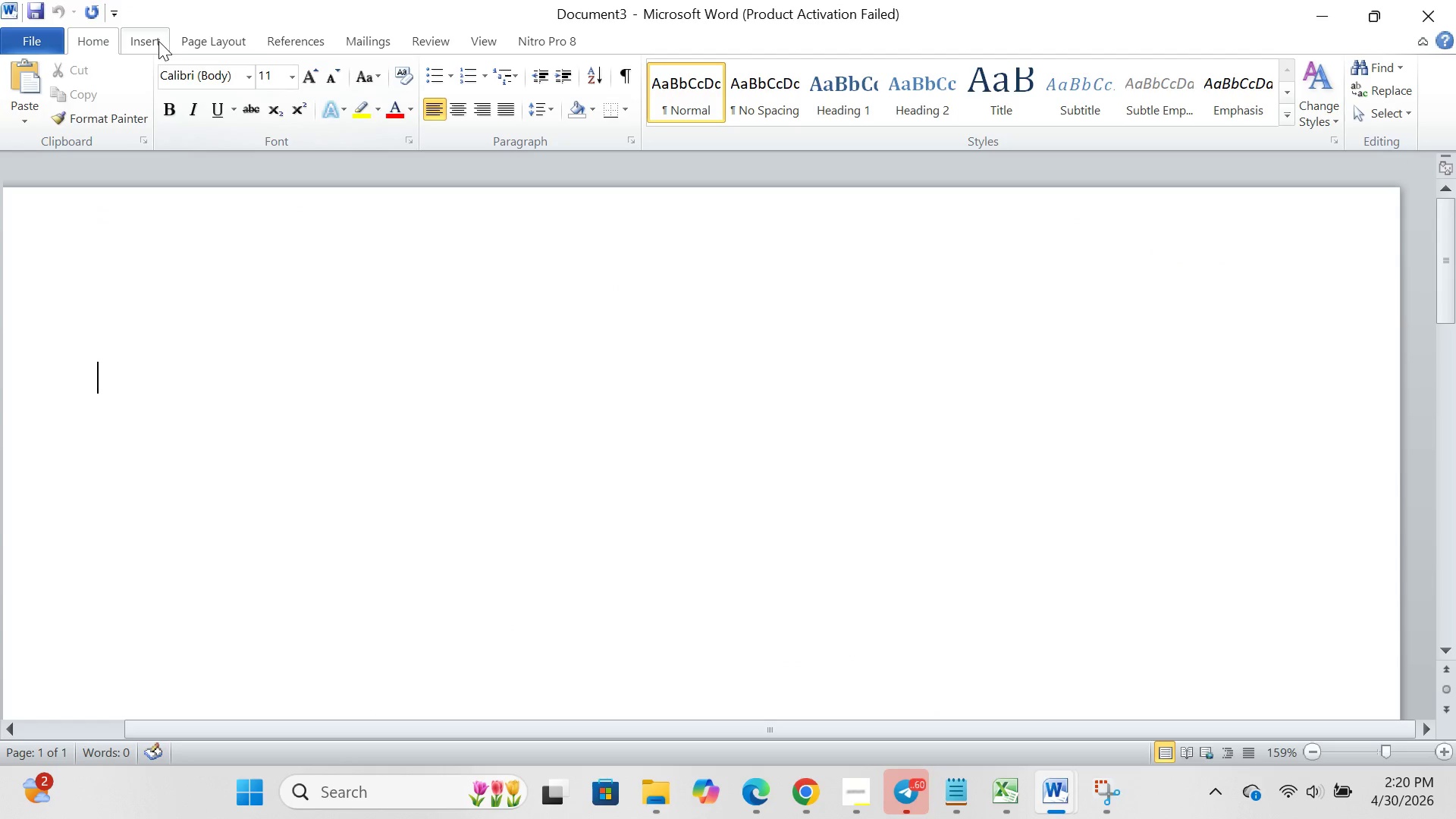 
left_click([158, 41])
 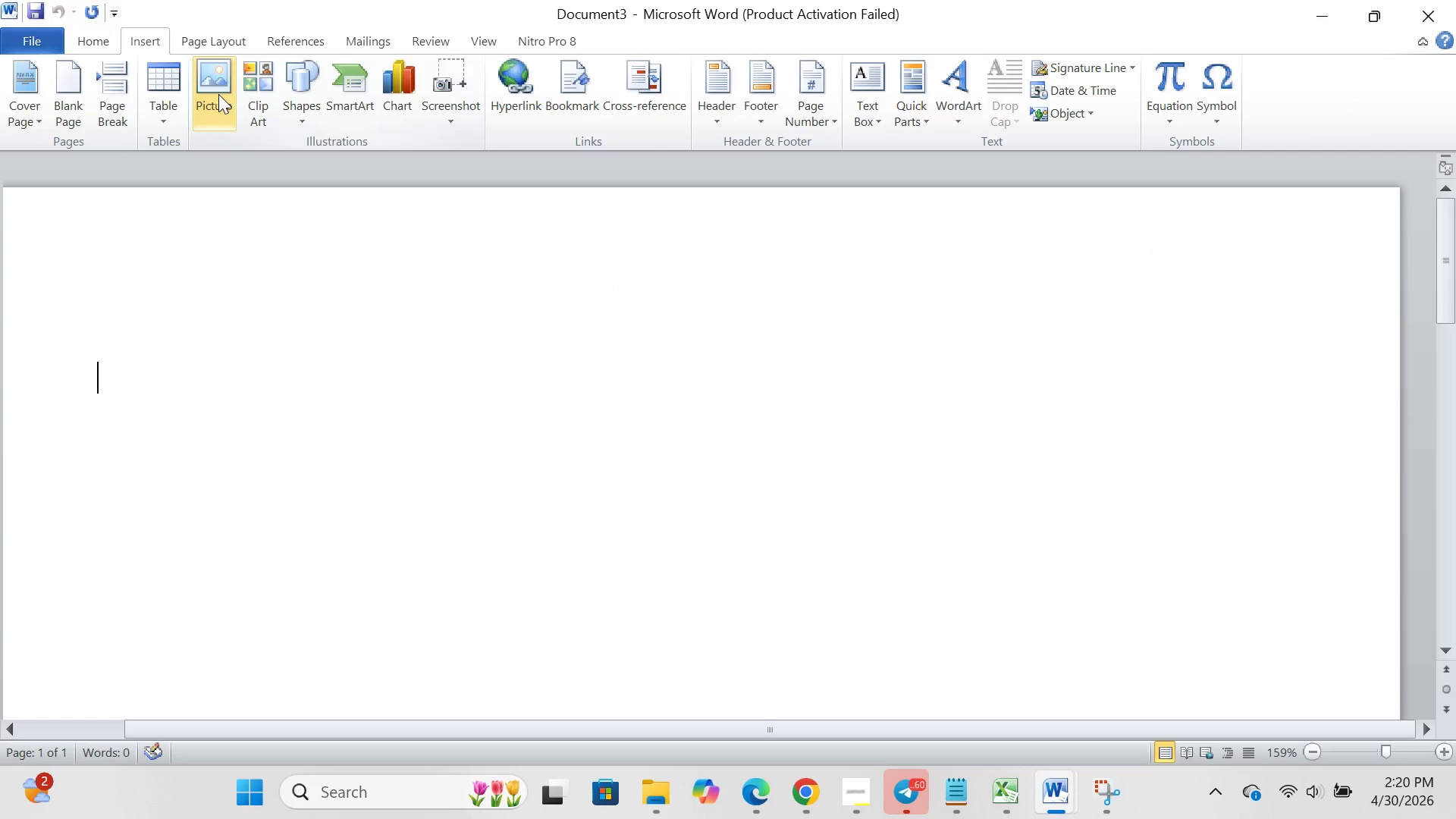 
left_click([218, 94])
 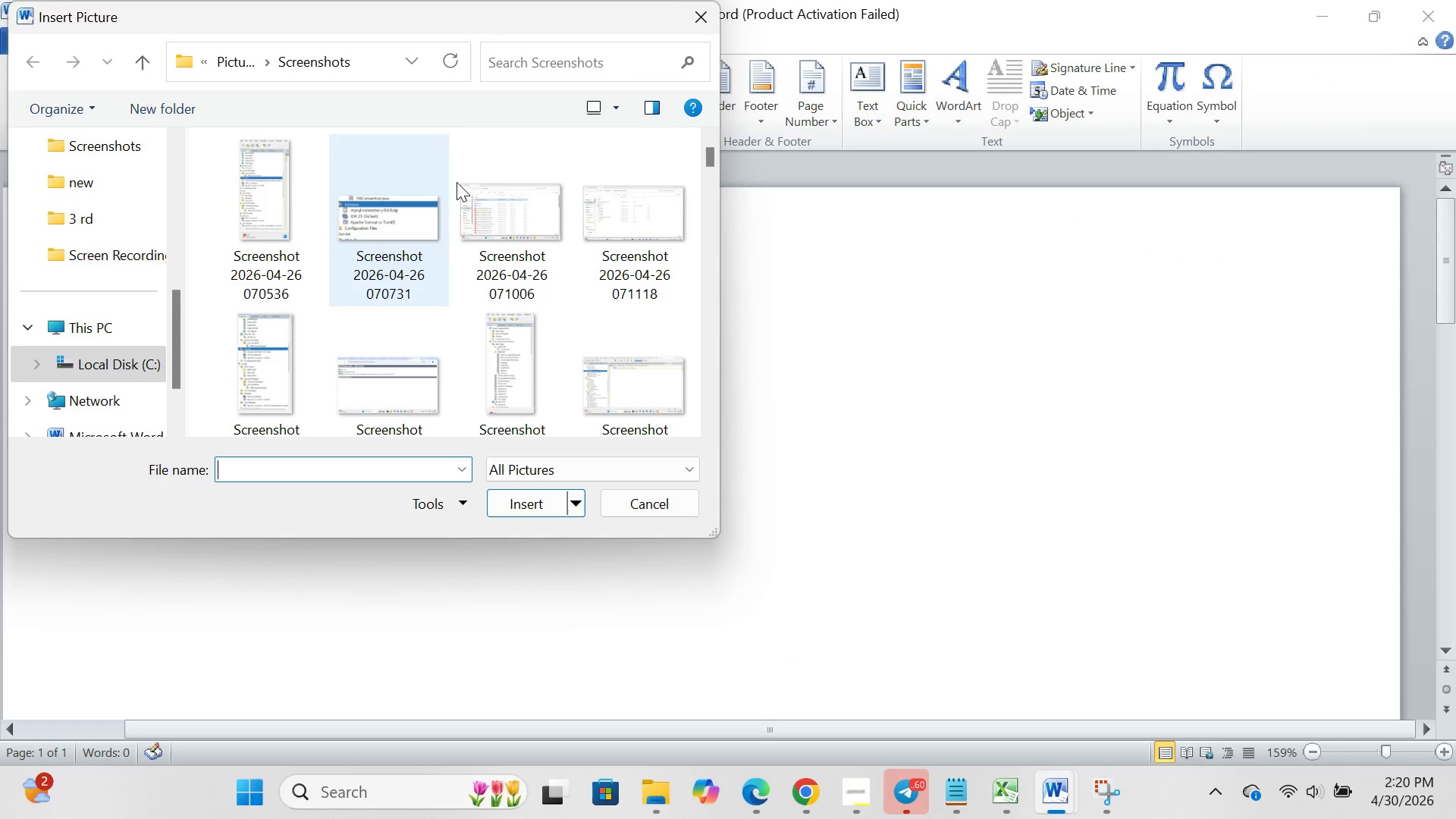 
scroll: coordinate [439, 252], scroll_direction: down, amount: 178.0
 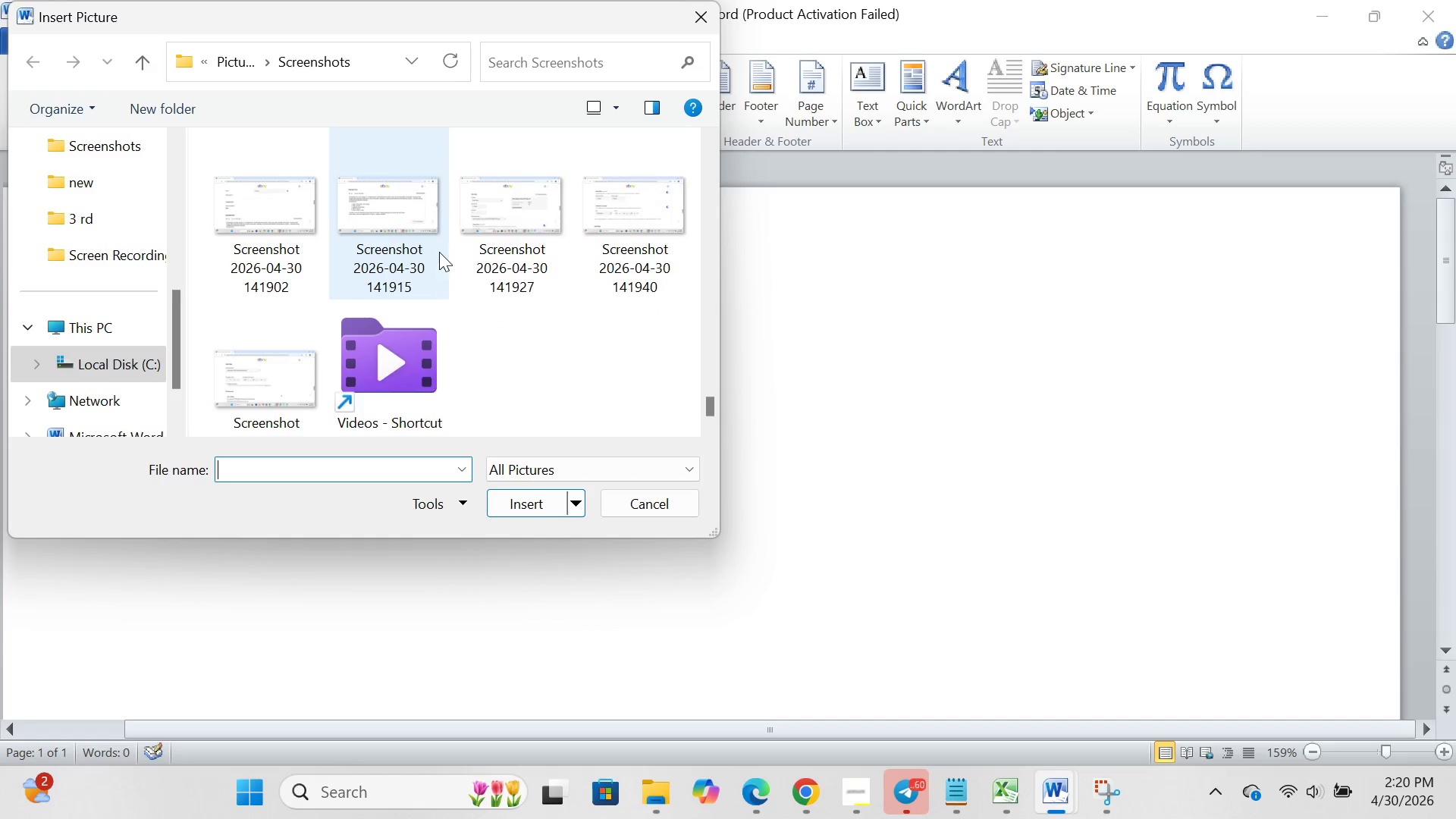 
scroll: coordinate [439, 252], scroll_direction: up, amount: 4.0
 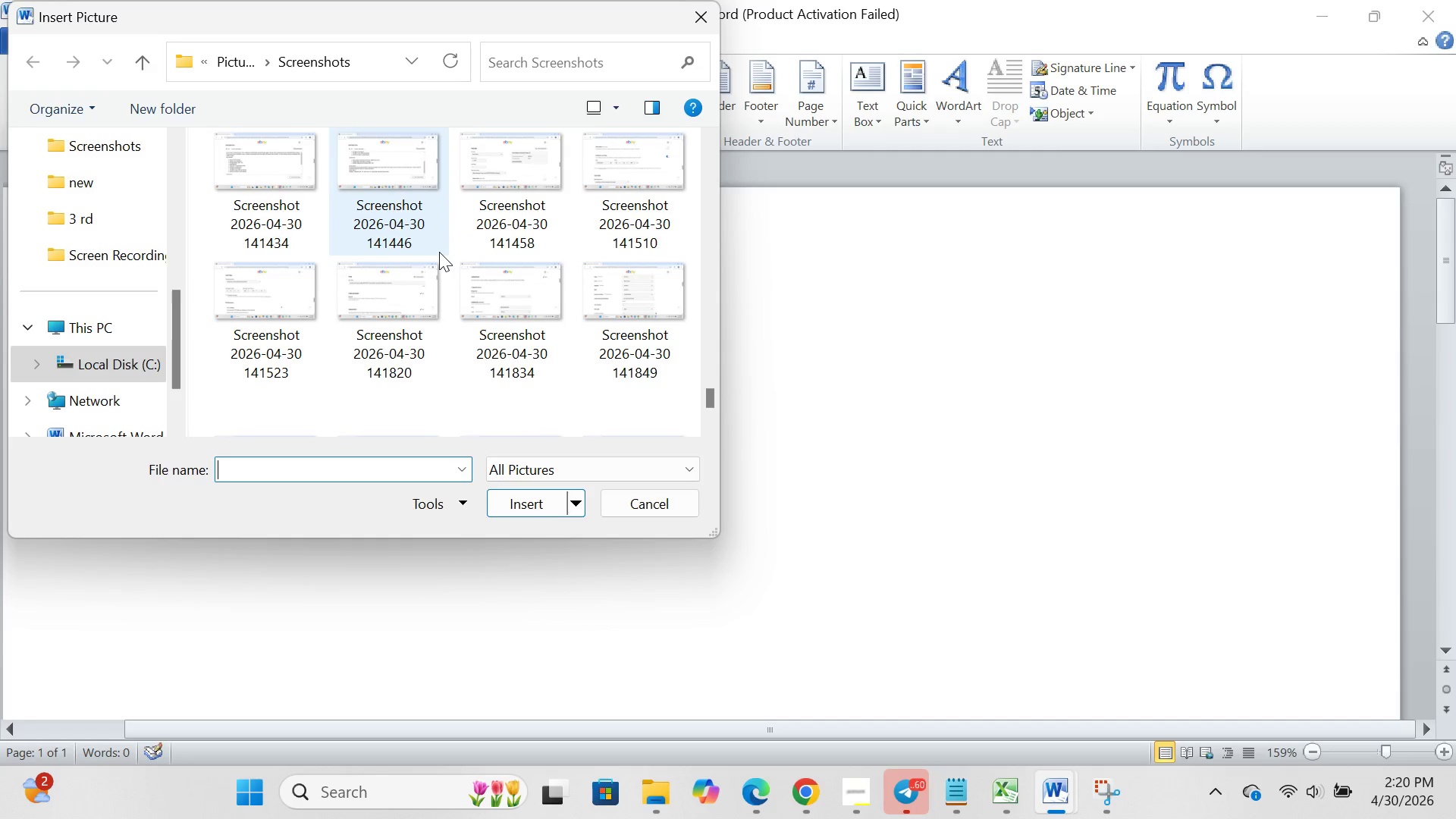 
scroll: coordinate [439, 252], scroll_direction: down, amount: 16.0
 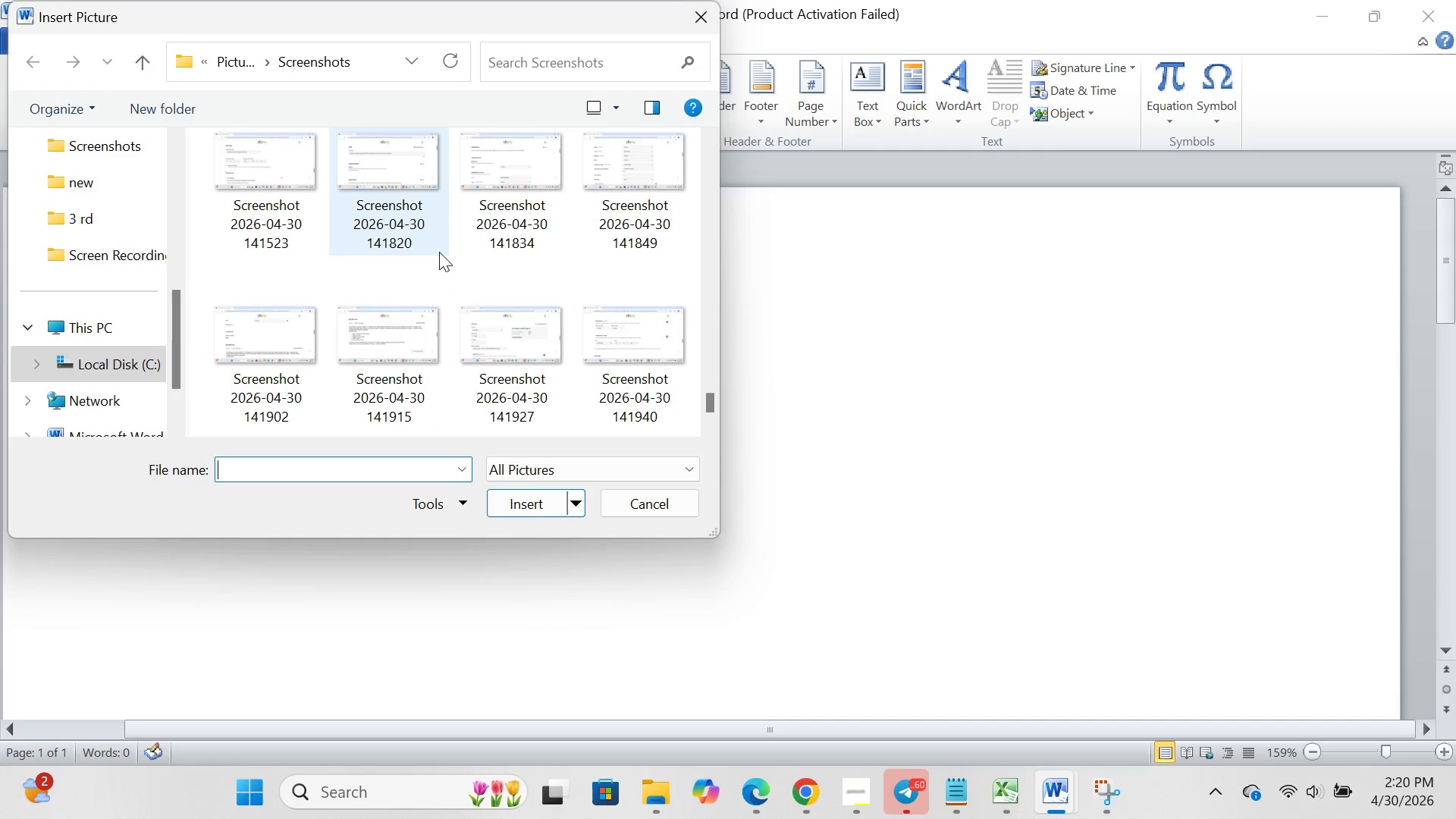 
scroll: coordinate [439, 252], scroll_direction: up, amount: 1.0
 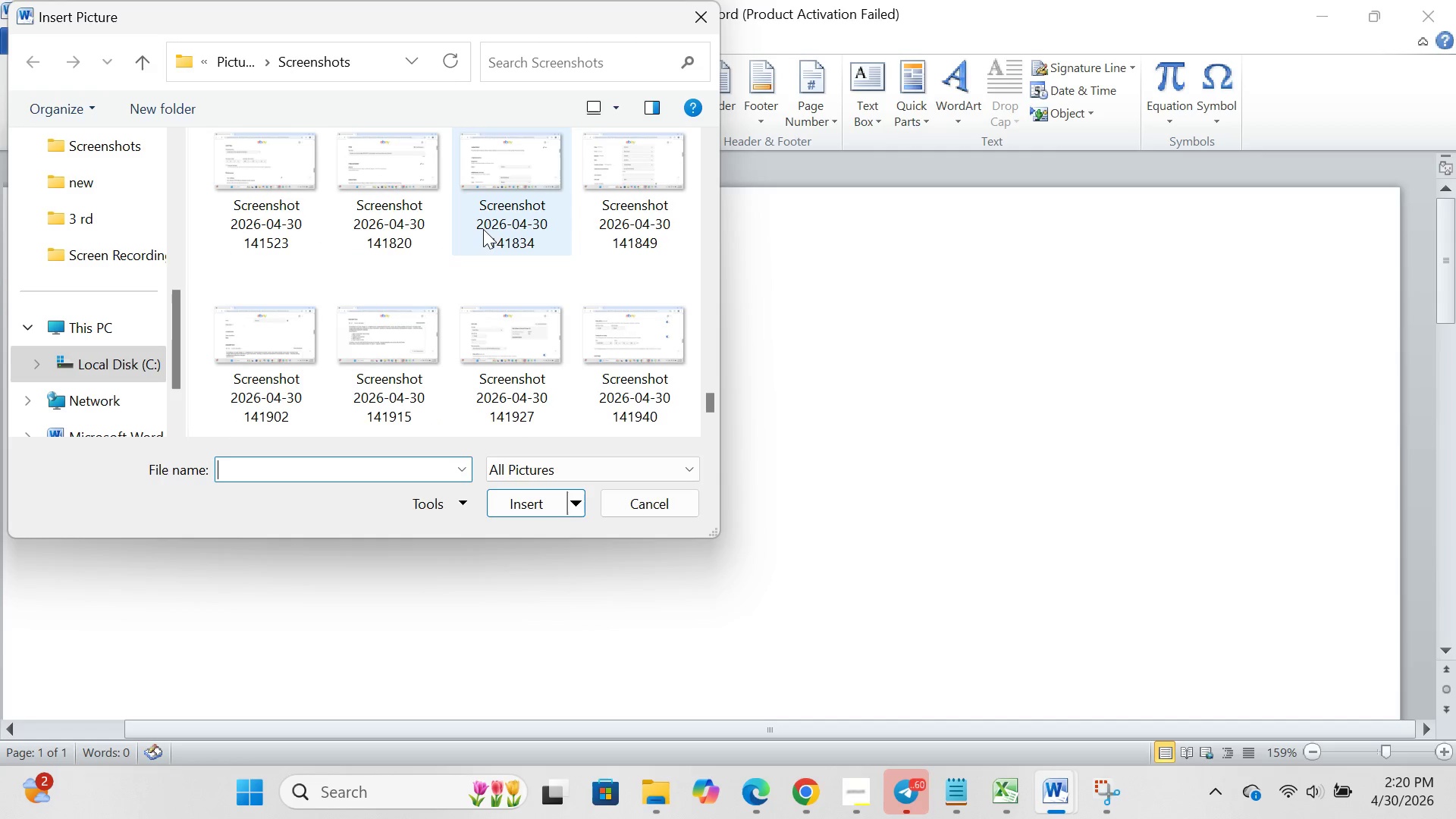 
mouse_move([450, 221])
 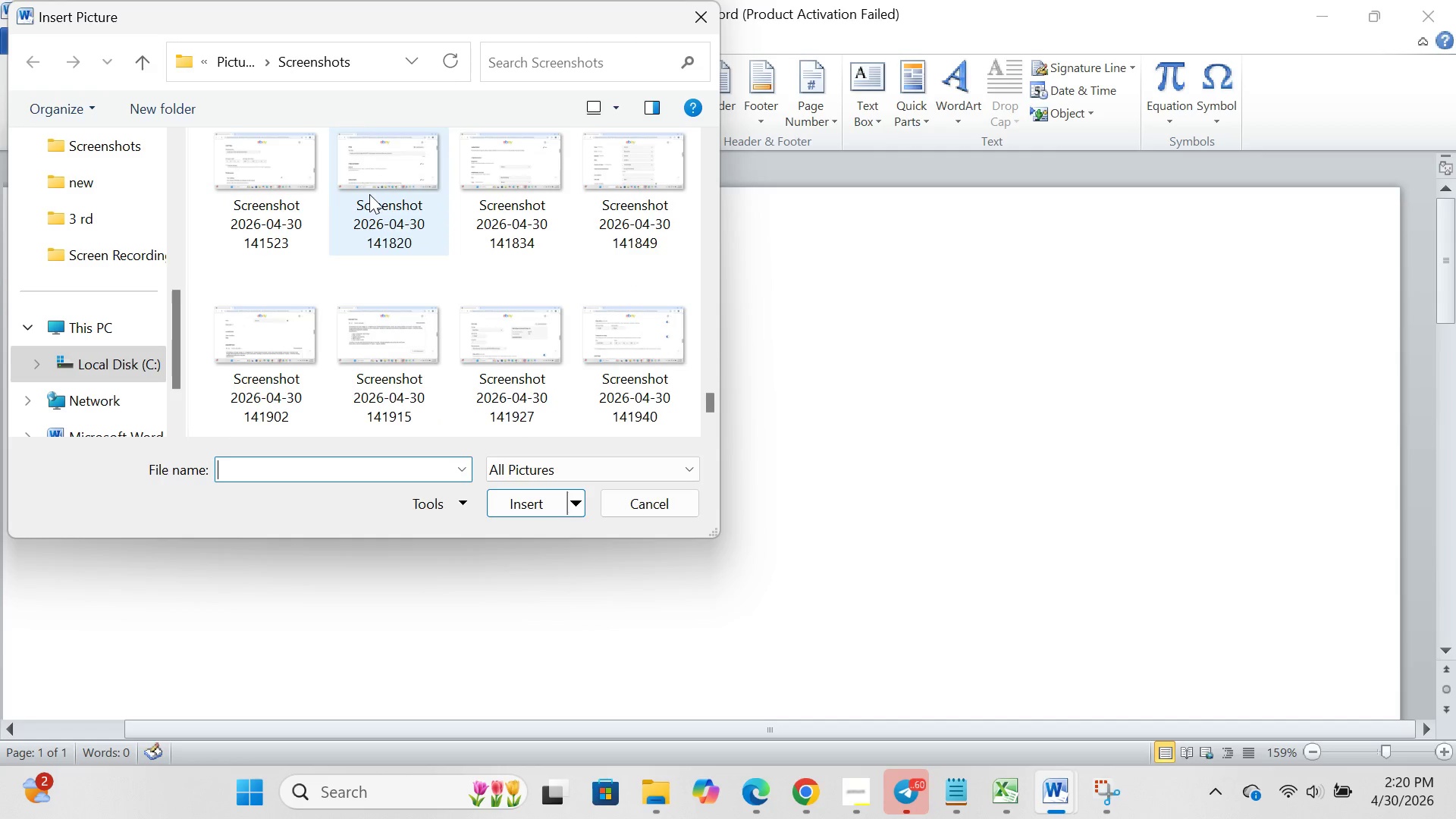 
scroll: coordinate [369, 194], scroll_direction: up, amount: 2.0
 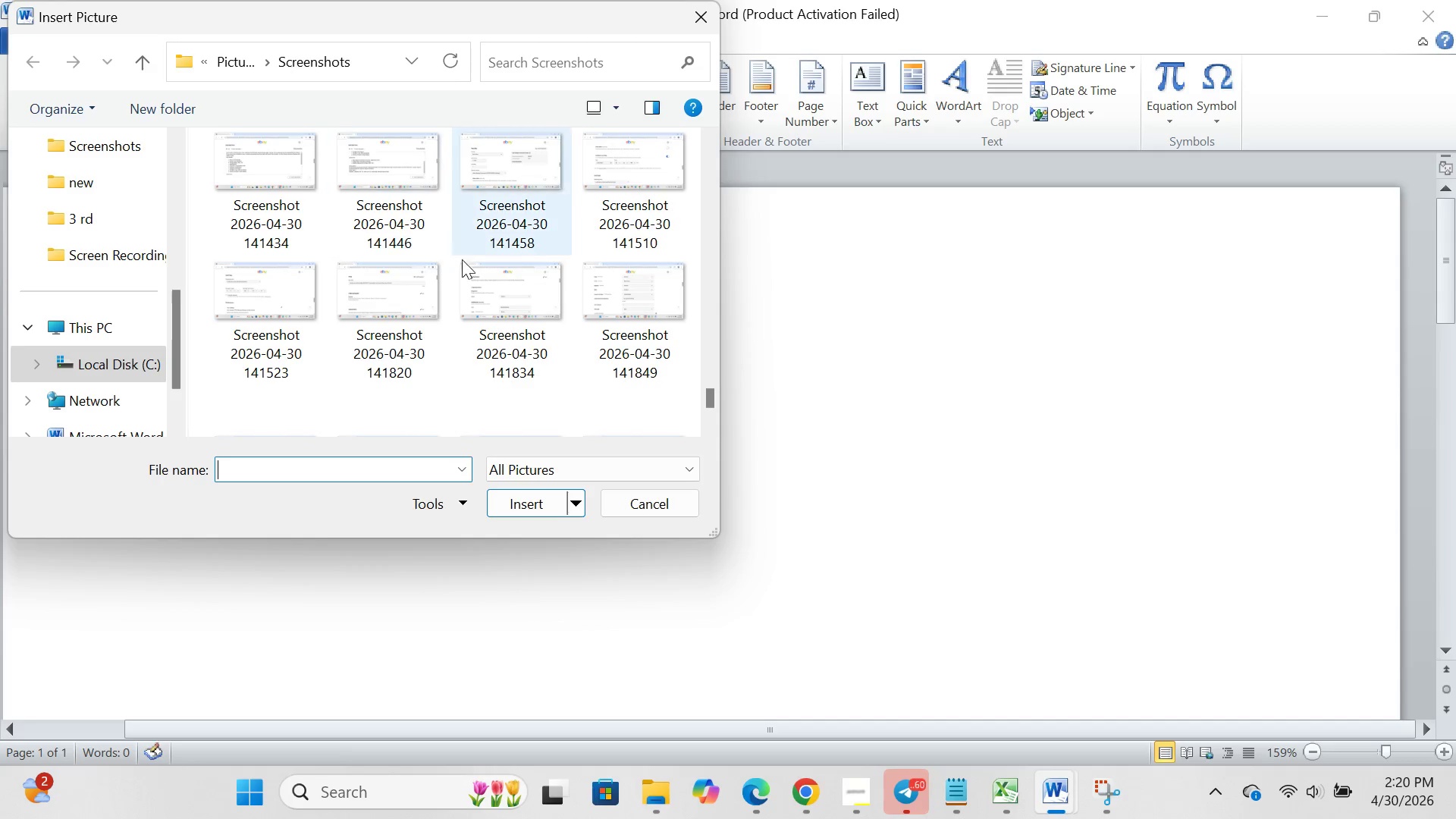 
mouse_move([448, 296])
 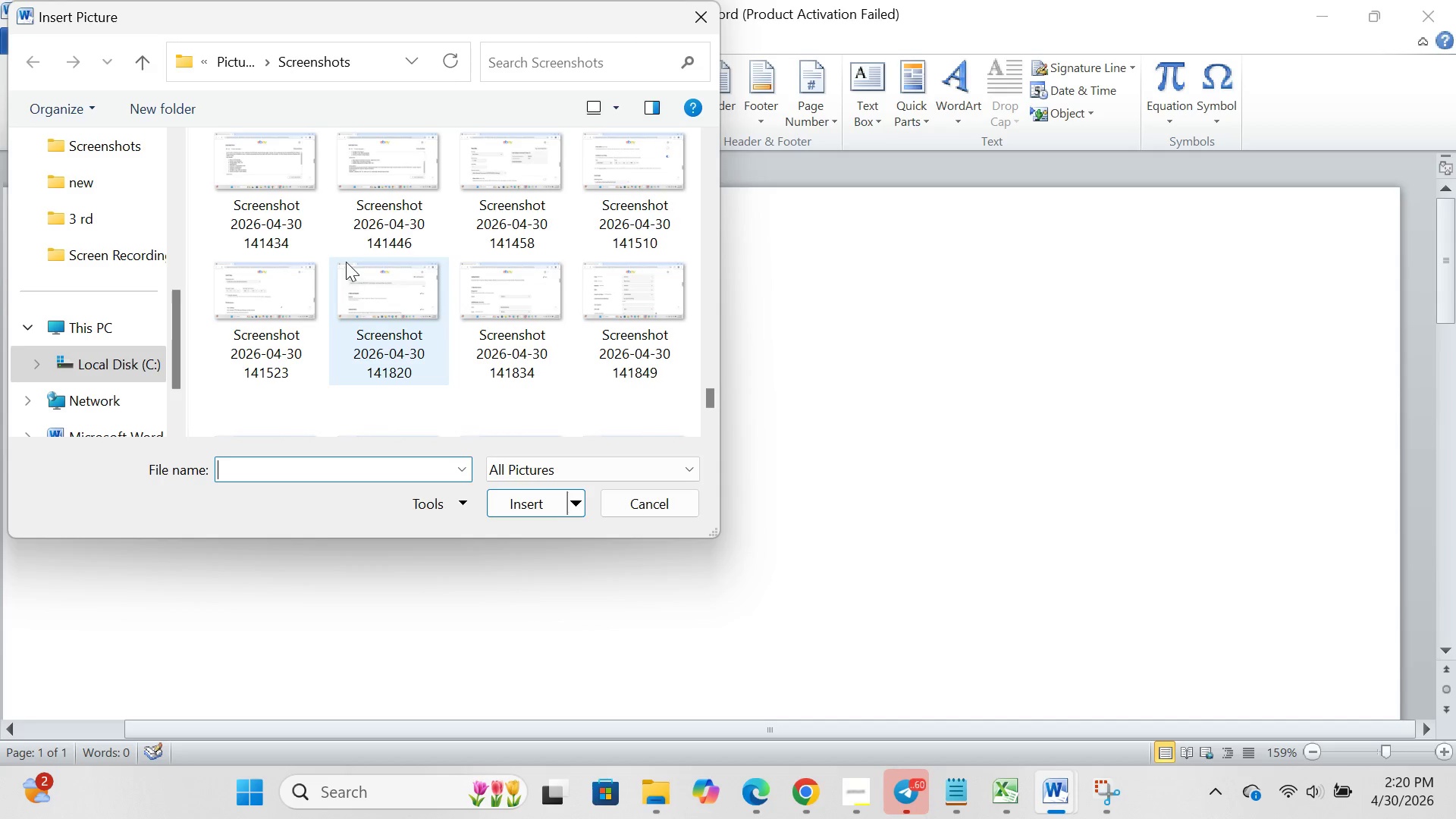 
left_click_drag(start_coordinate=[345, 259], to_coordinate=[561, 344])
 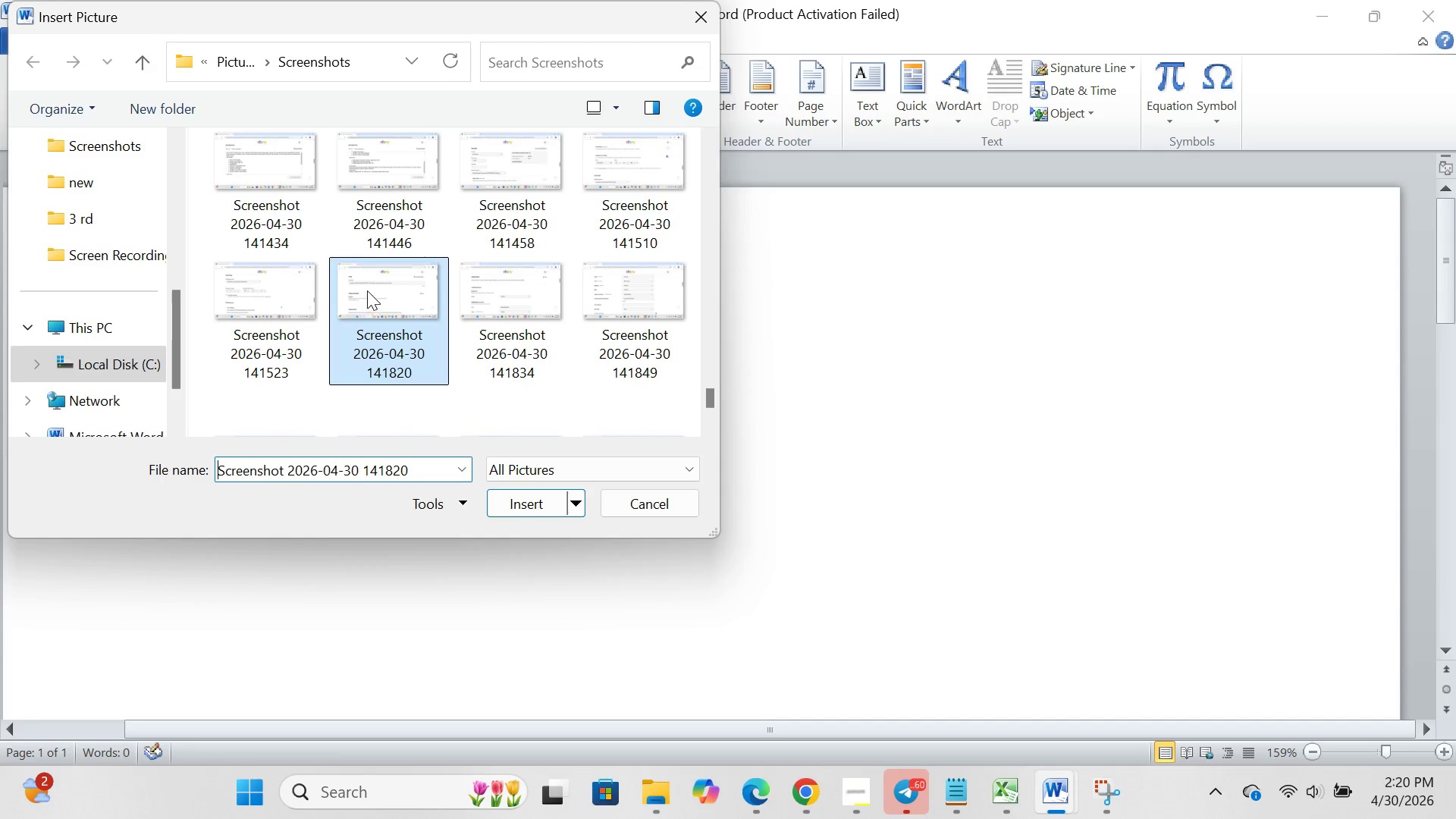 
left_click_drag(start_coordinate=[367, 290], to_coordinate=[507, 342])
 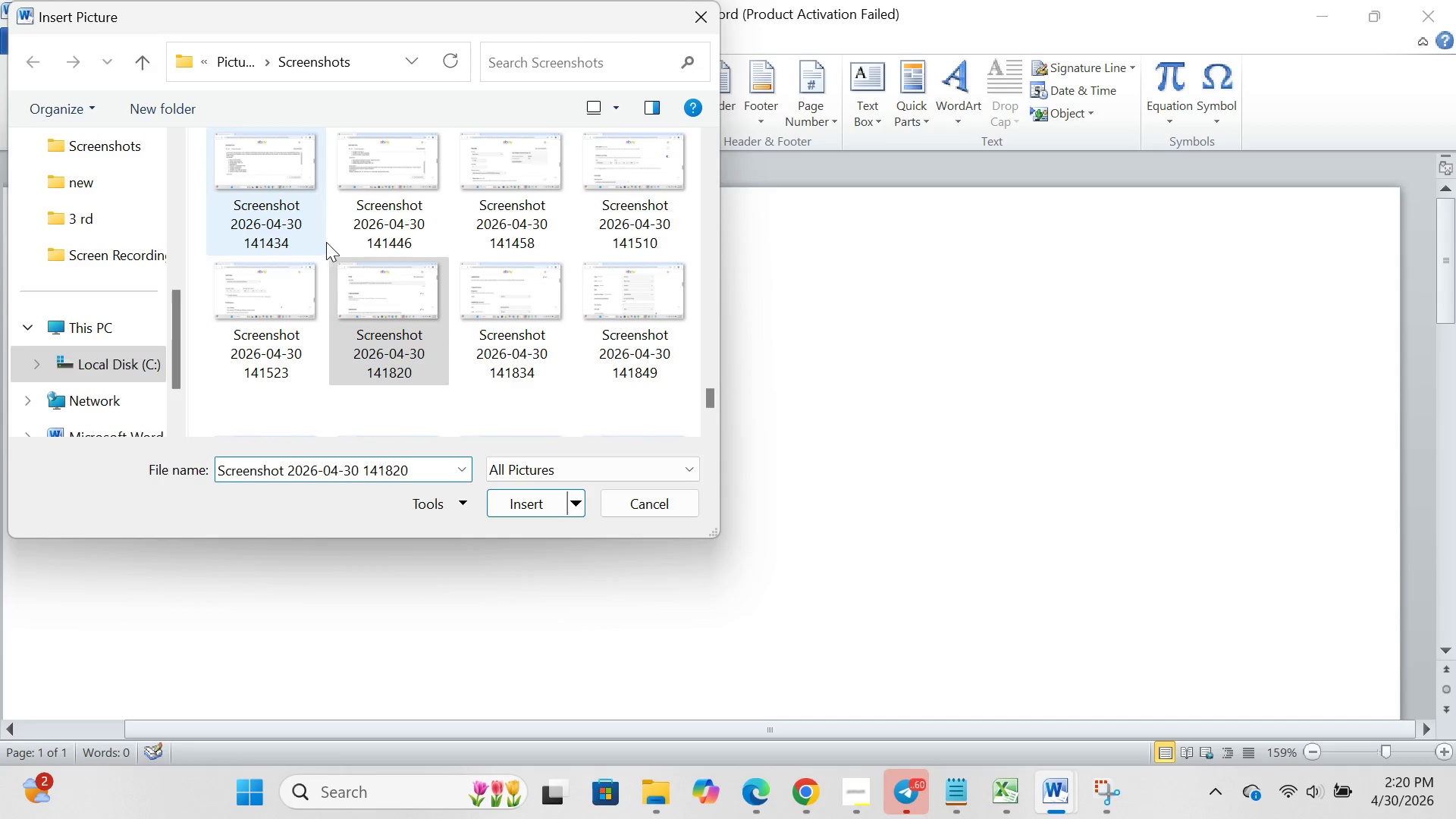 
left_click([336, 241])
 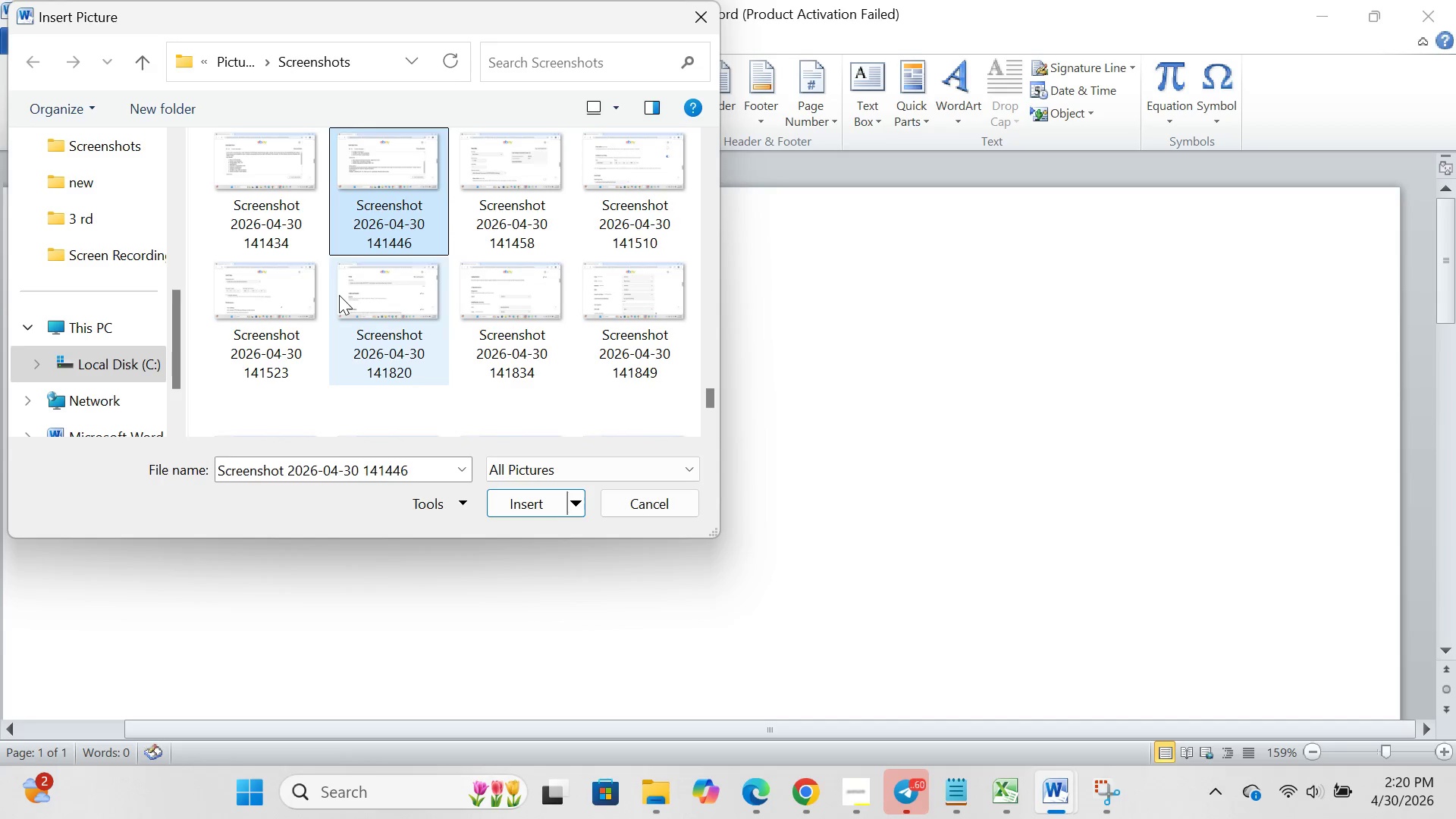 
left_click_drag(start_coordinate=[339, 295], to_coordinate=[319, 250])
 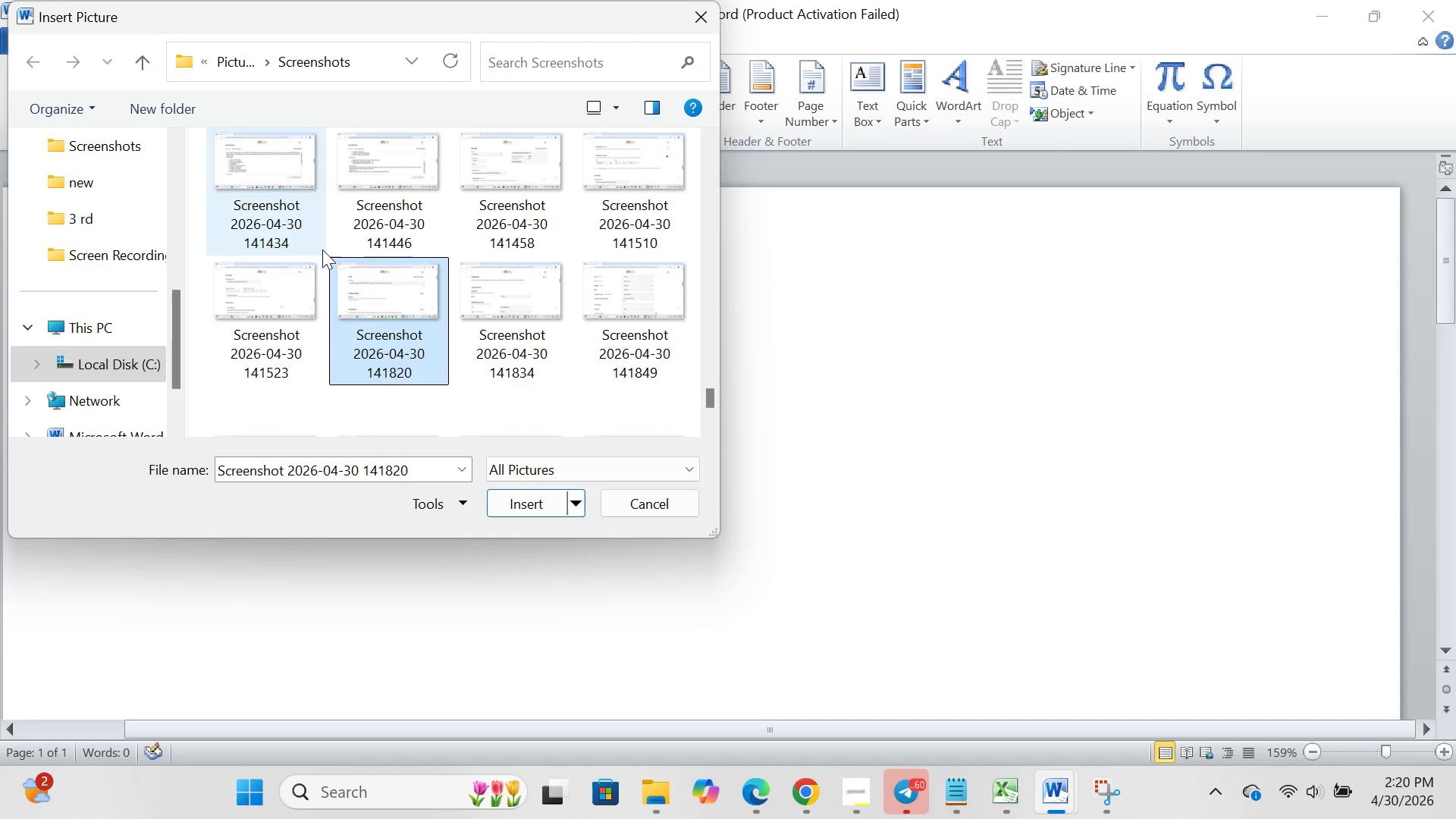 
left_click_drag(start_coordinate=[322, 249], to_coordinate=[619, 389])
 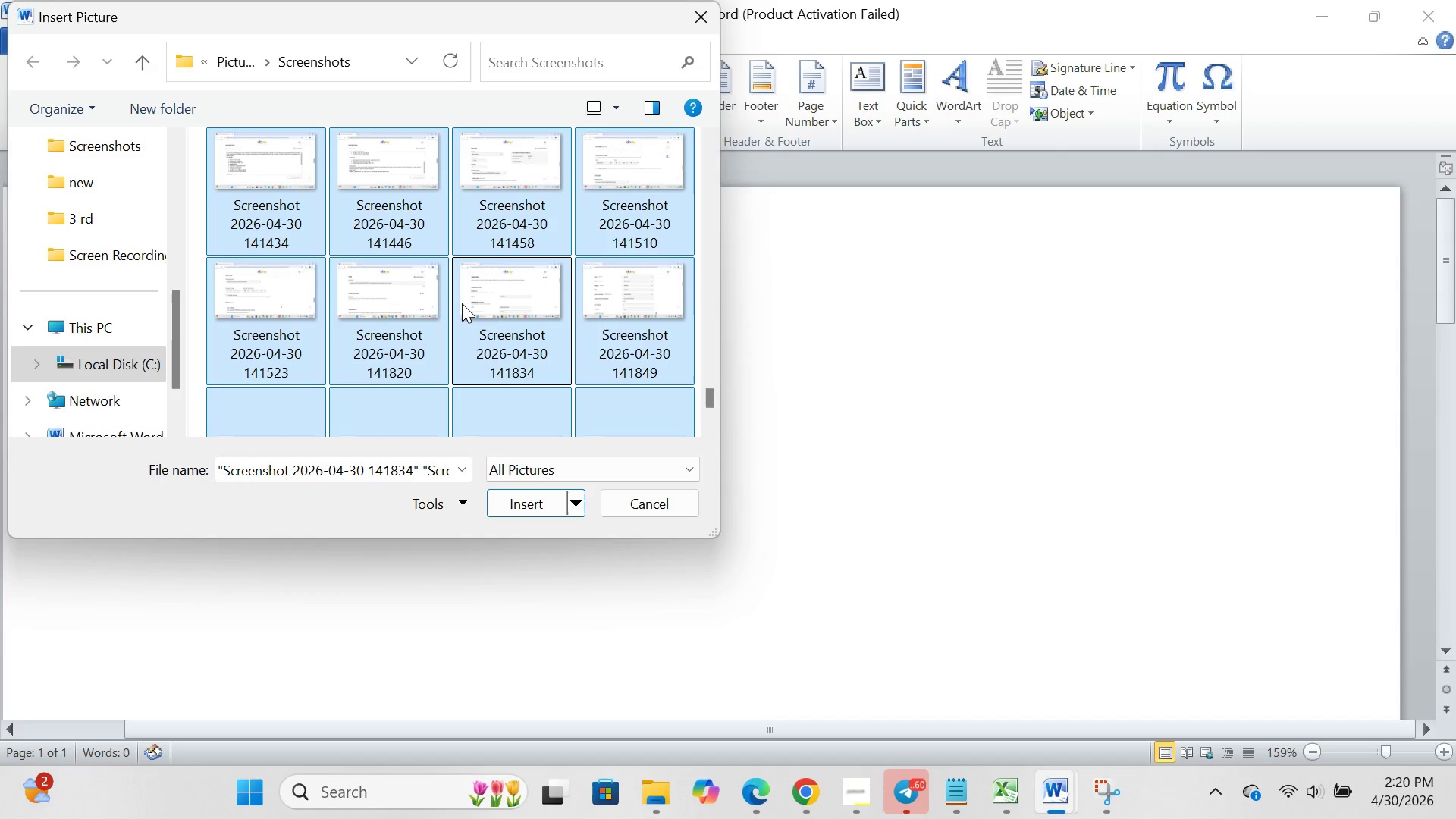 
left_click([462, 303])
 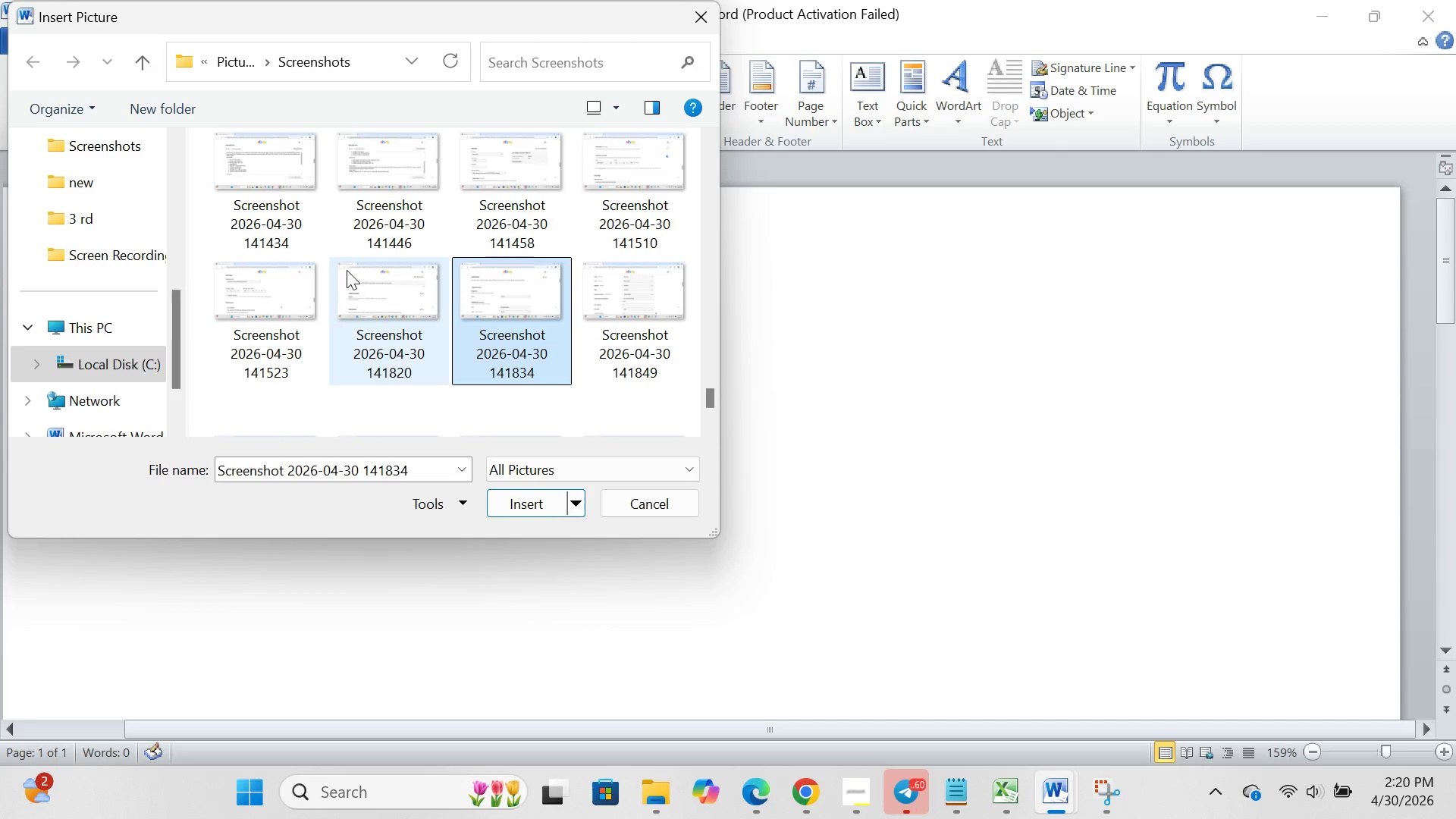 
left_click_drag(start_coordinate=[347, 268], to_coordinate=[646, 373])
 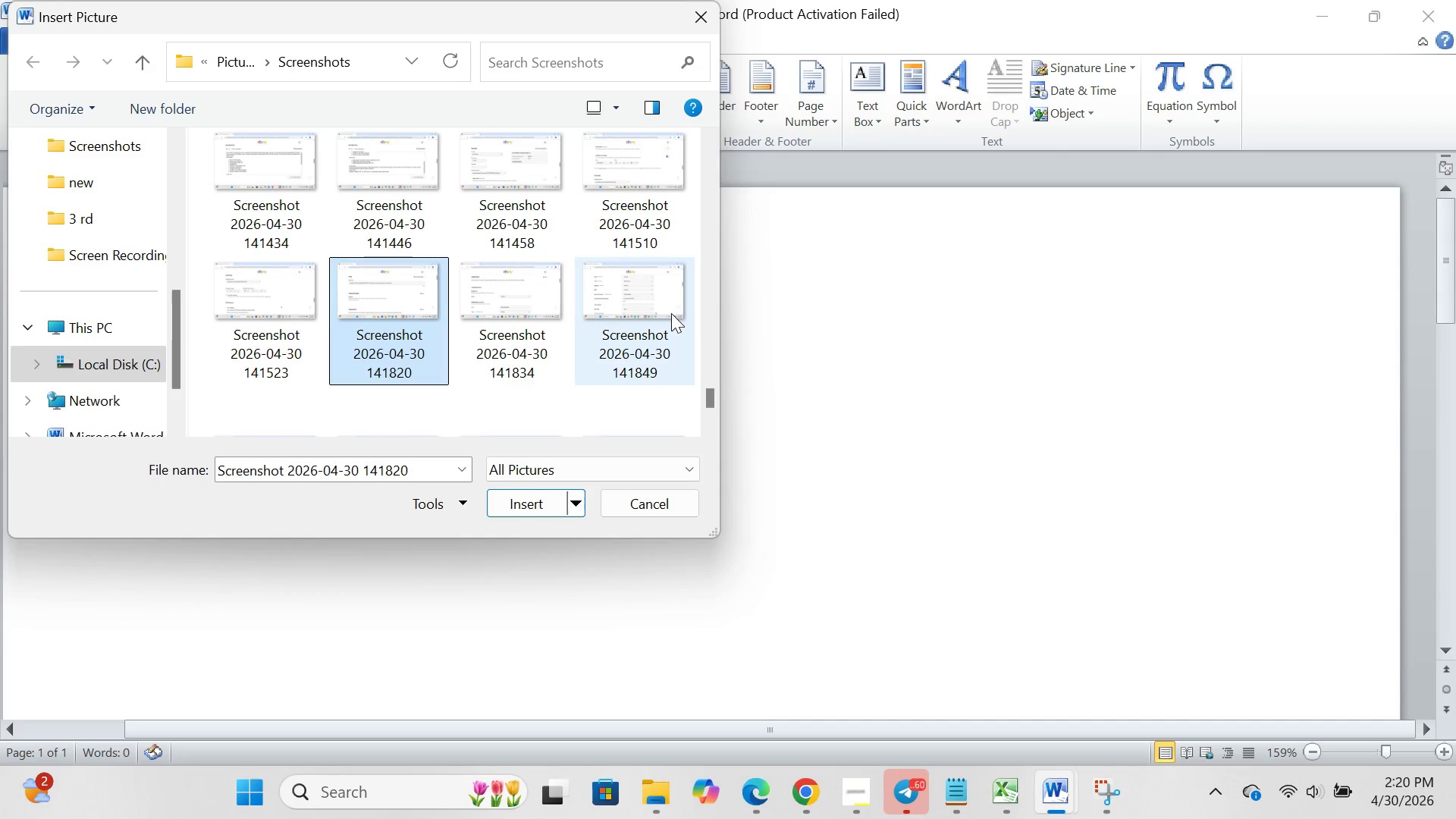 
left_click_drag(start_coordinate=[669, 333], to_coordinate=[522, 300])
 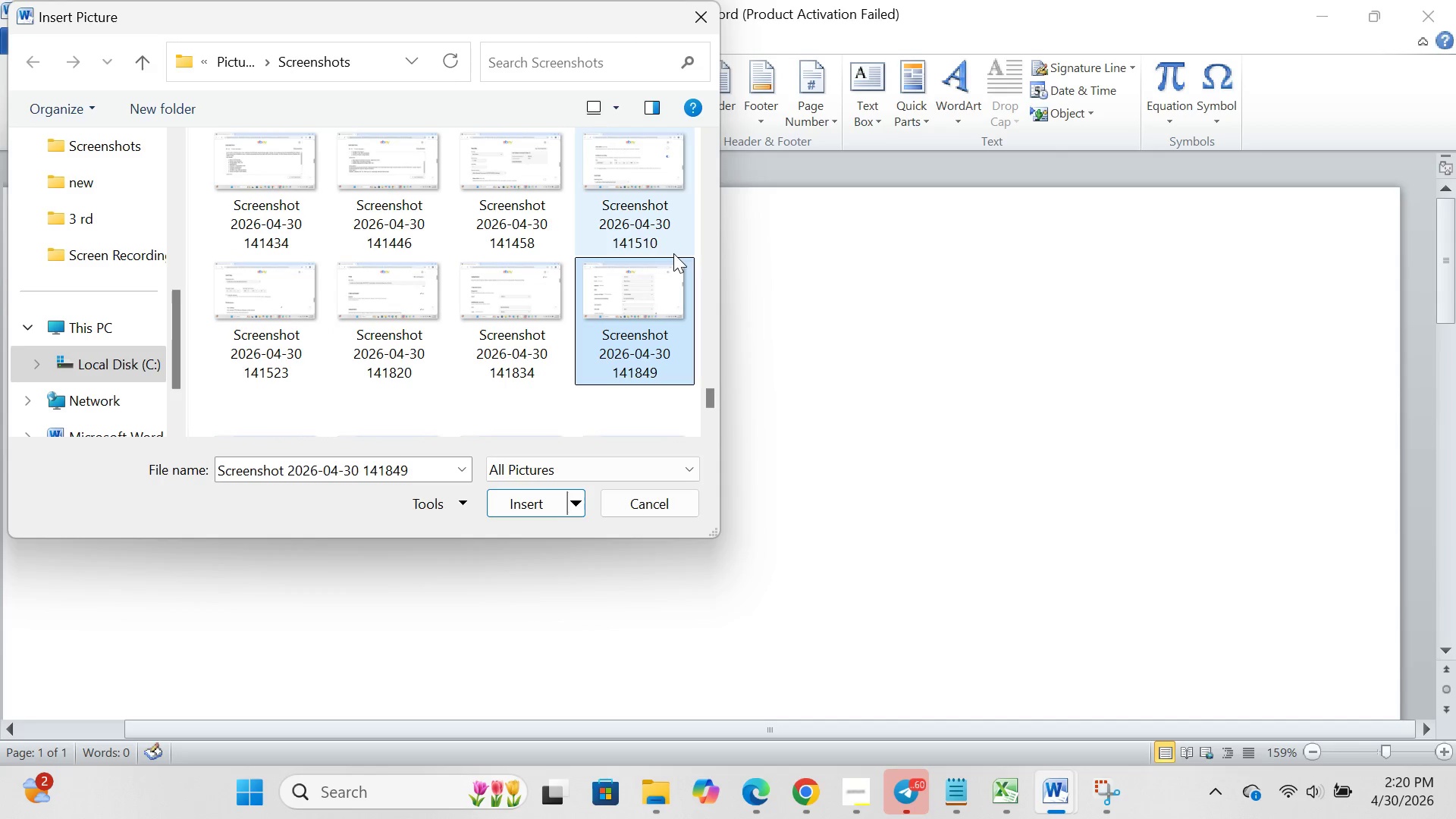 
left_click([673, 253])
 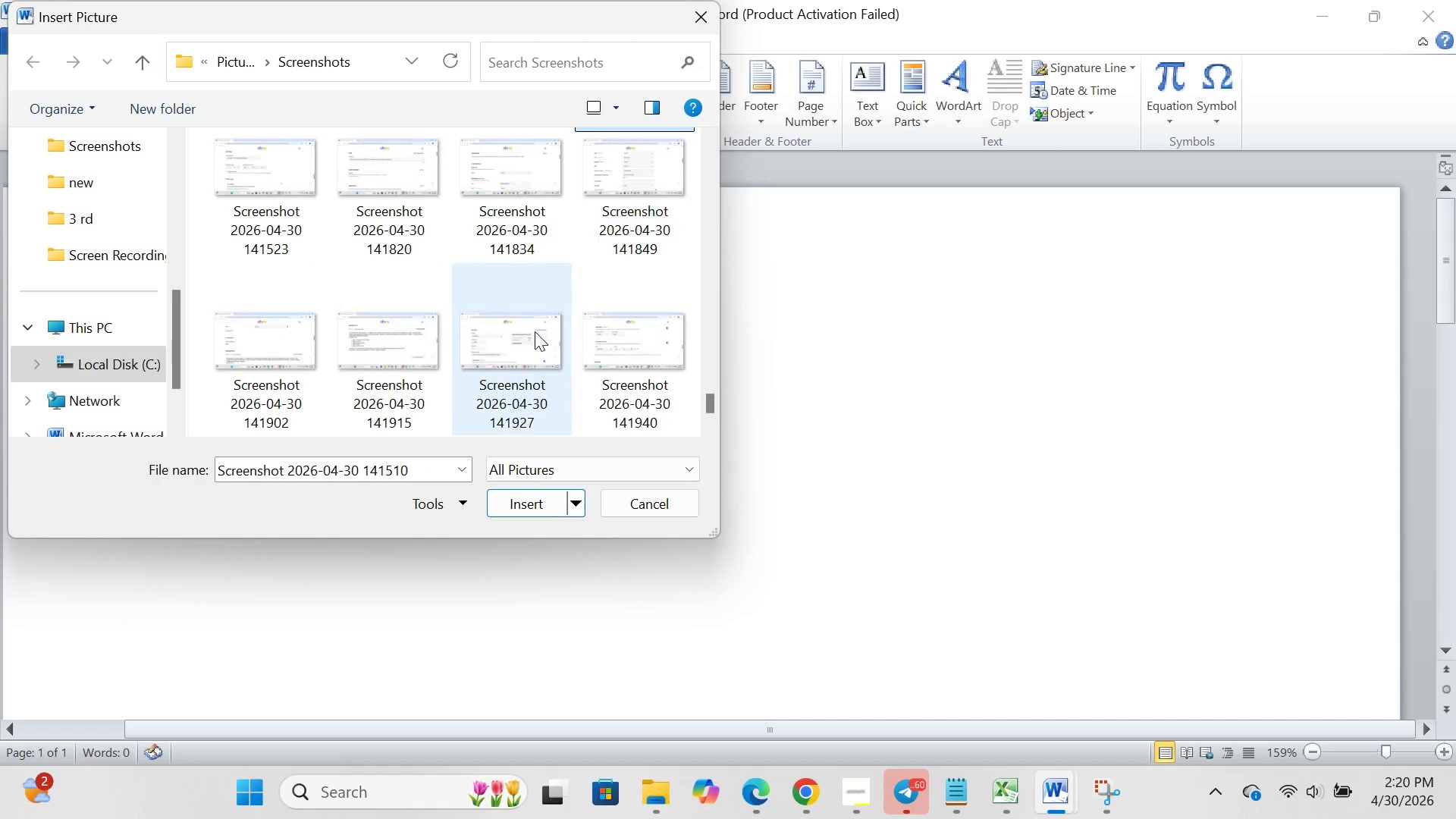 
scroll: coordinate [535, 331], scroll_direction: down, amount: 2.0
 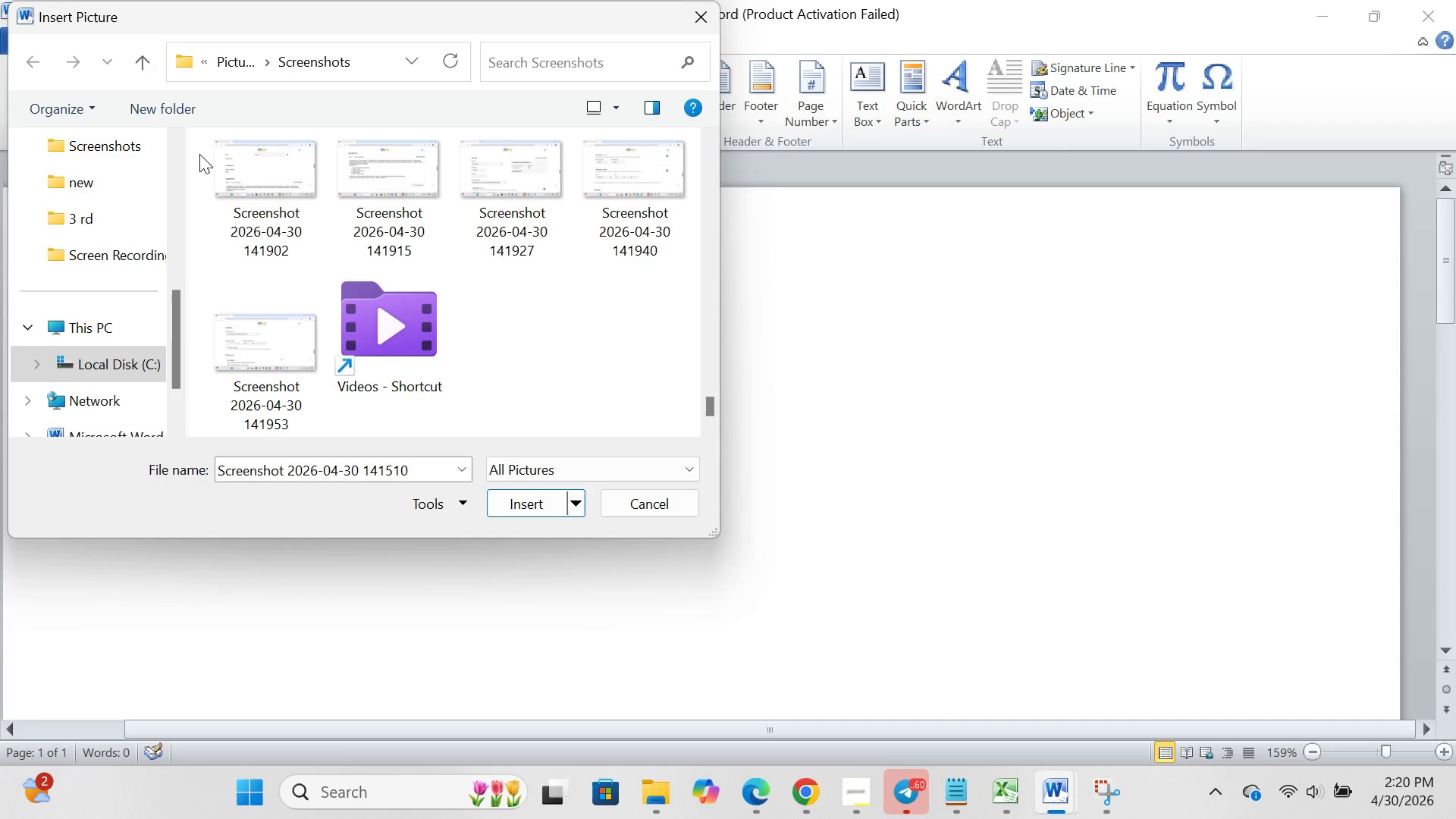 
left_click_drag(start_coordinate=[196, 150], to_coordinate=[670, 309])
 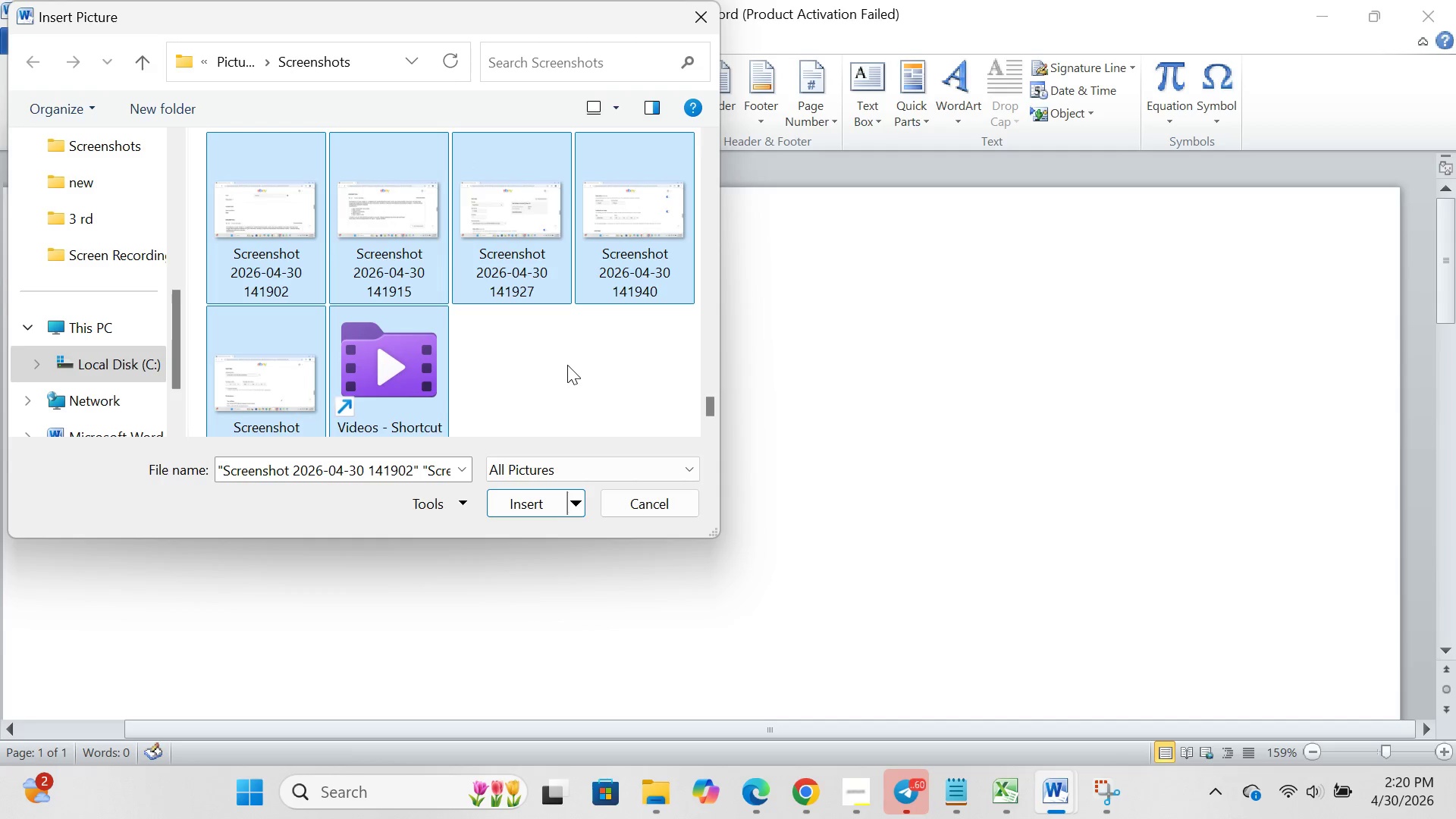 
scroll: coordinate [567, 365], scroll_direction: none, amount: 0.0
 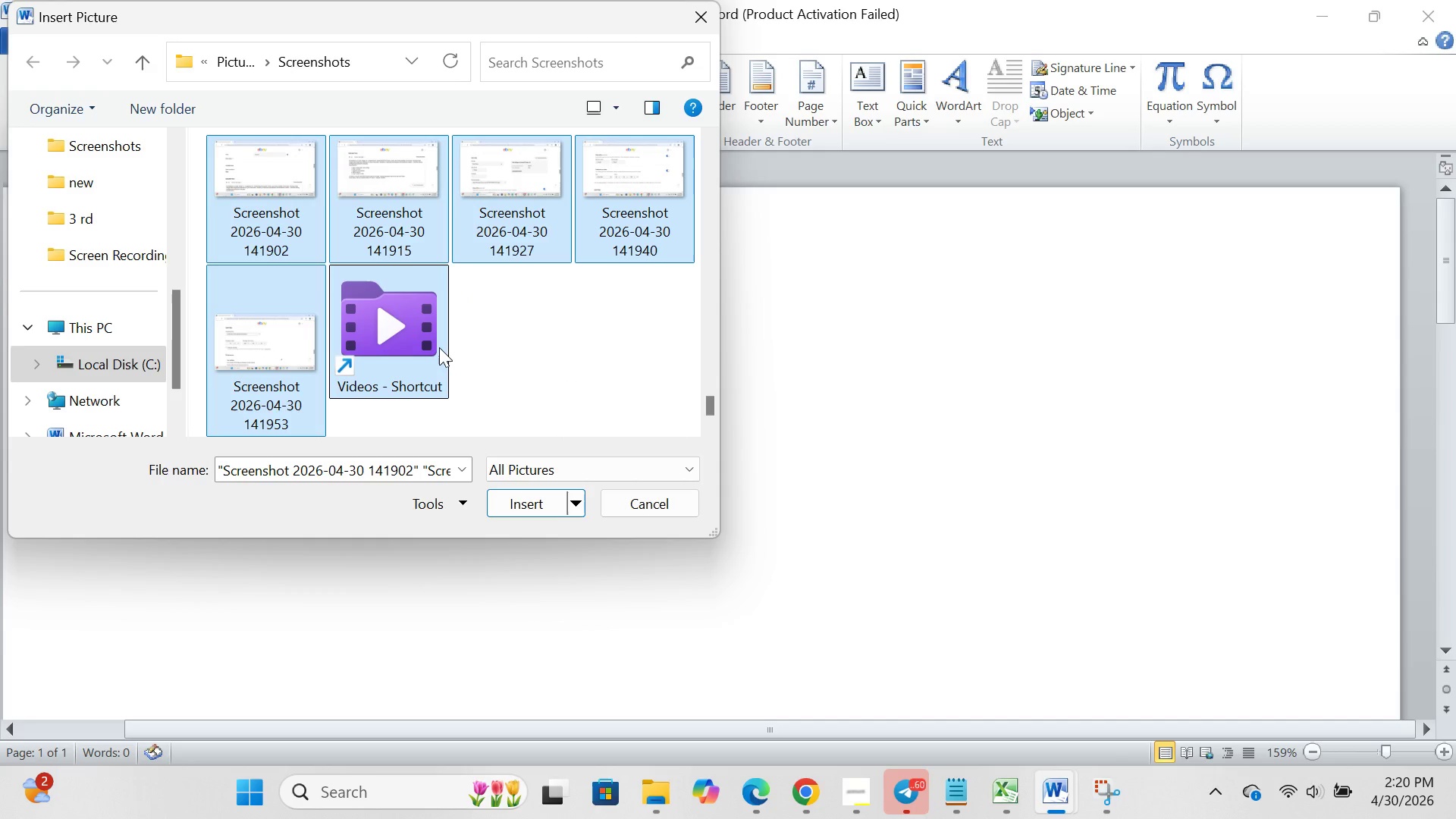 
left_click([439, 347])
 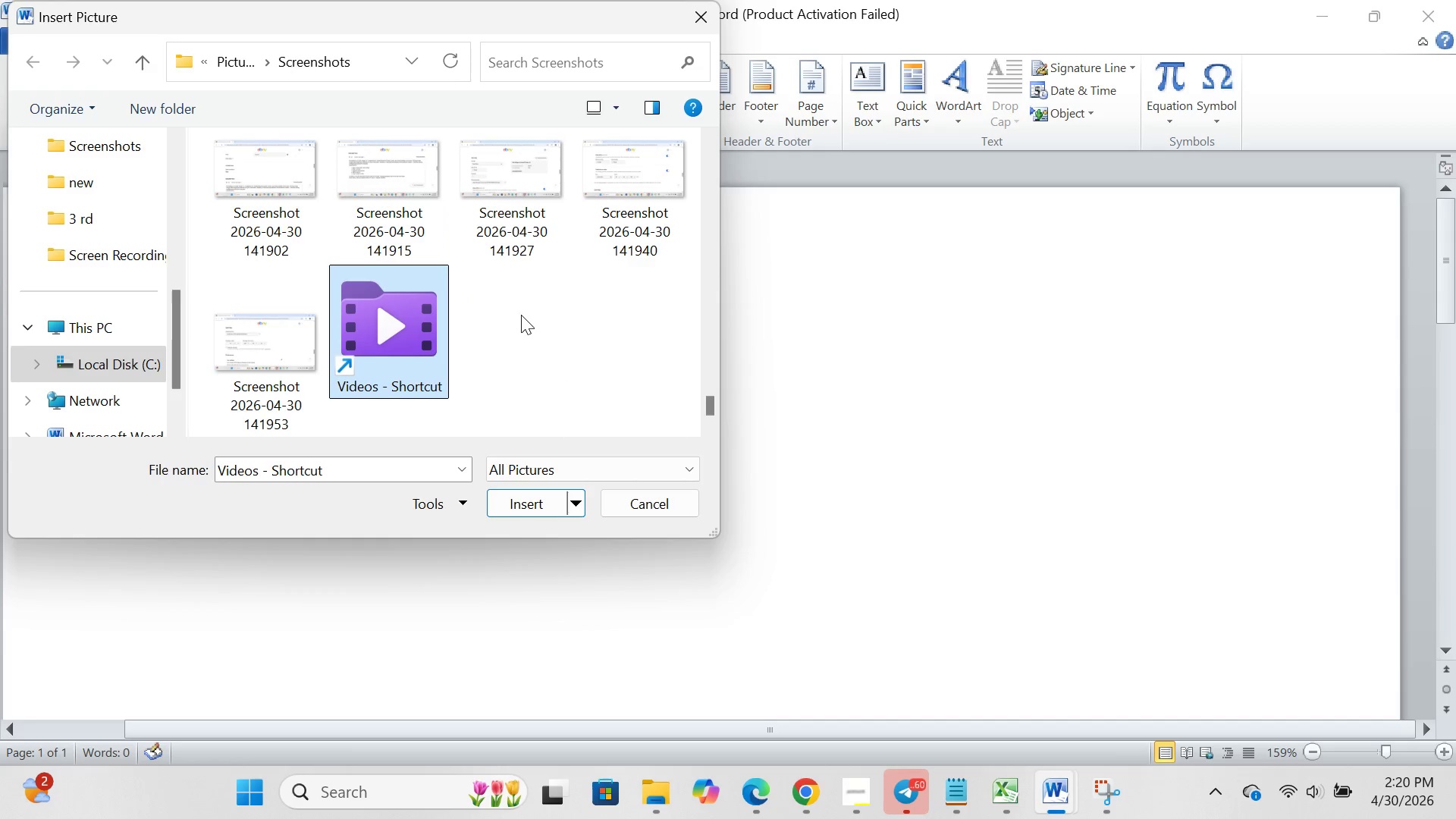 
scroll: coordinate [521, 315], scroll_direction: none, amount: 0.0
 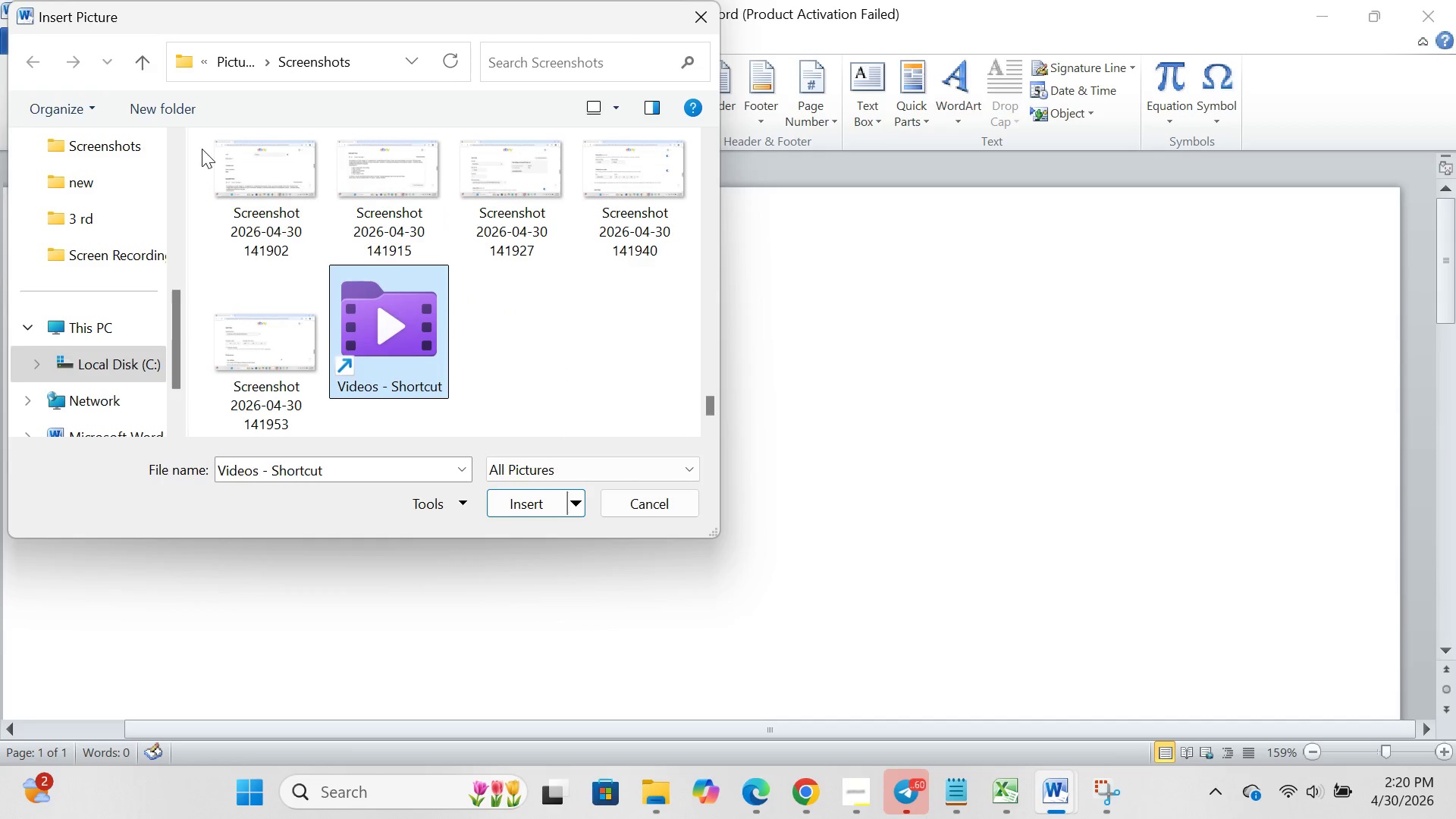 
left_click_drag(start_coordinate=[202, 149], to_coordinate=[623, 223])
 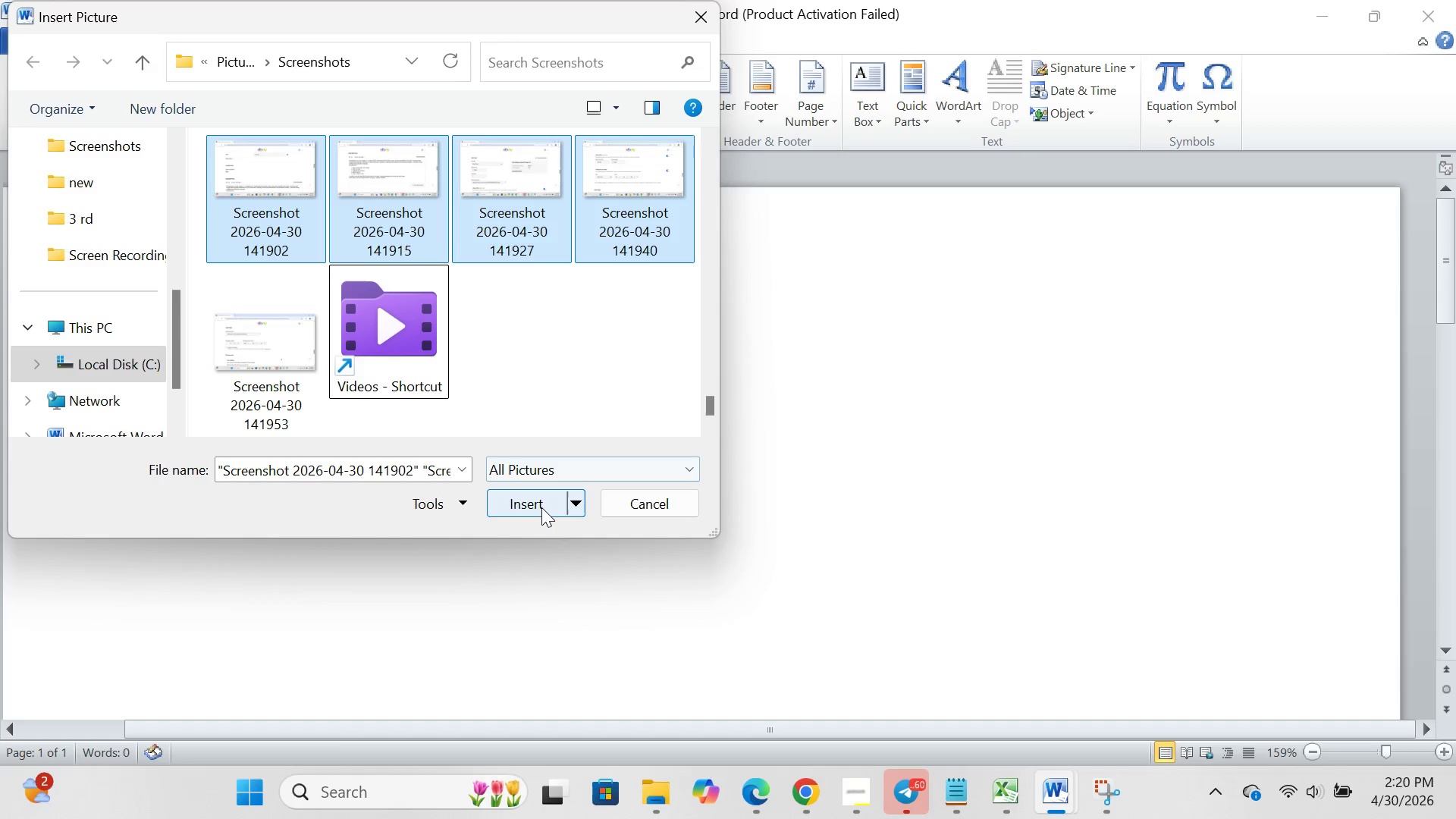 
left_click([541, 507])
 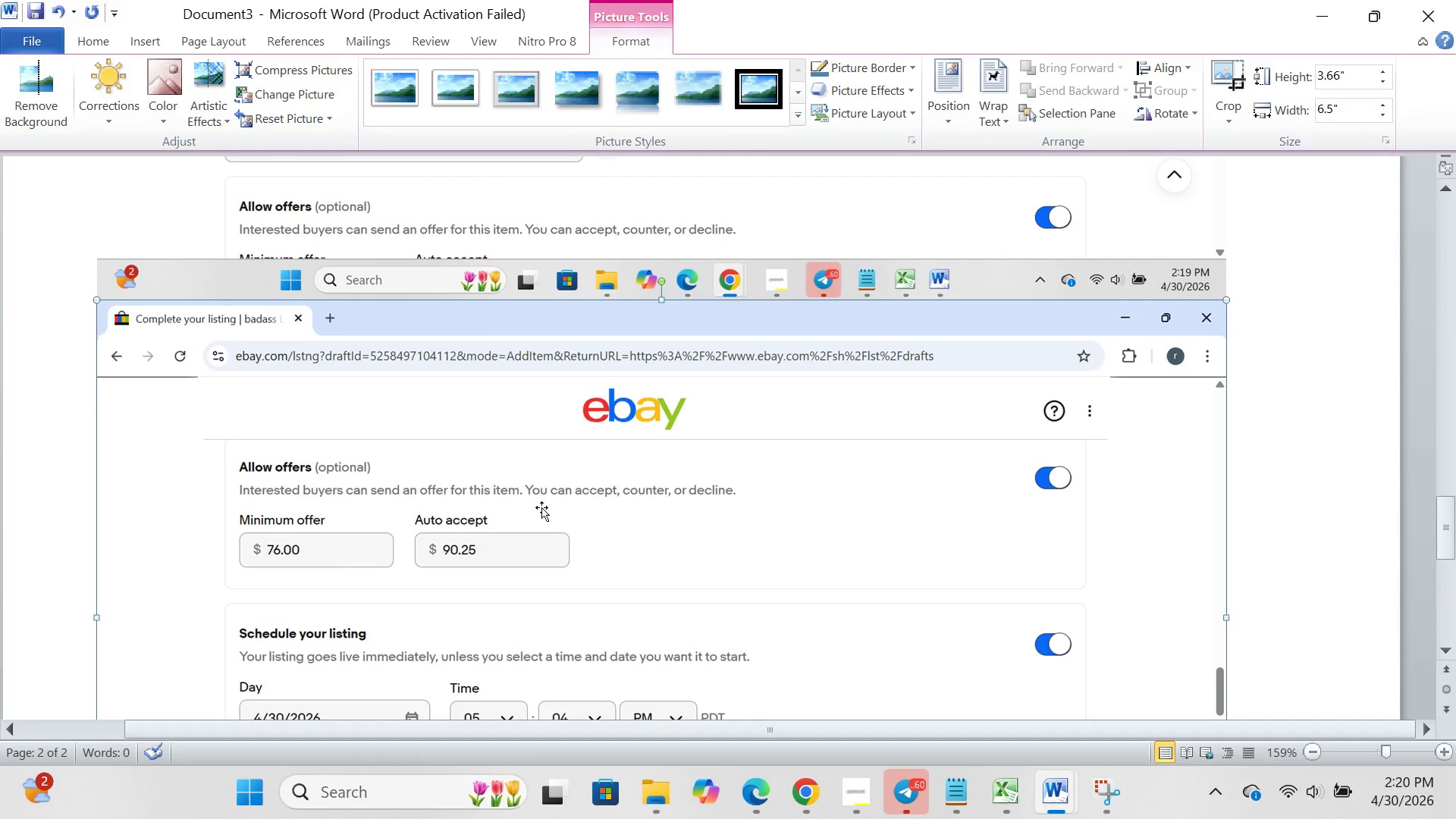 
scroll: coordinate [541, 507], scroll_direction: up, amount: 39.0
 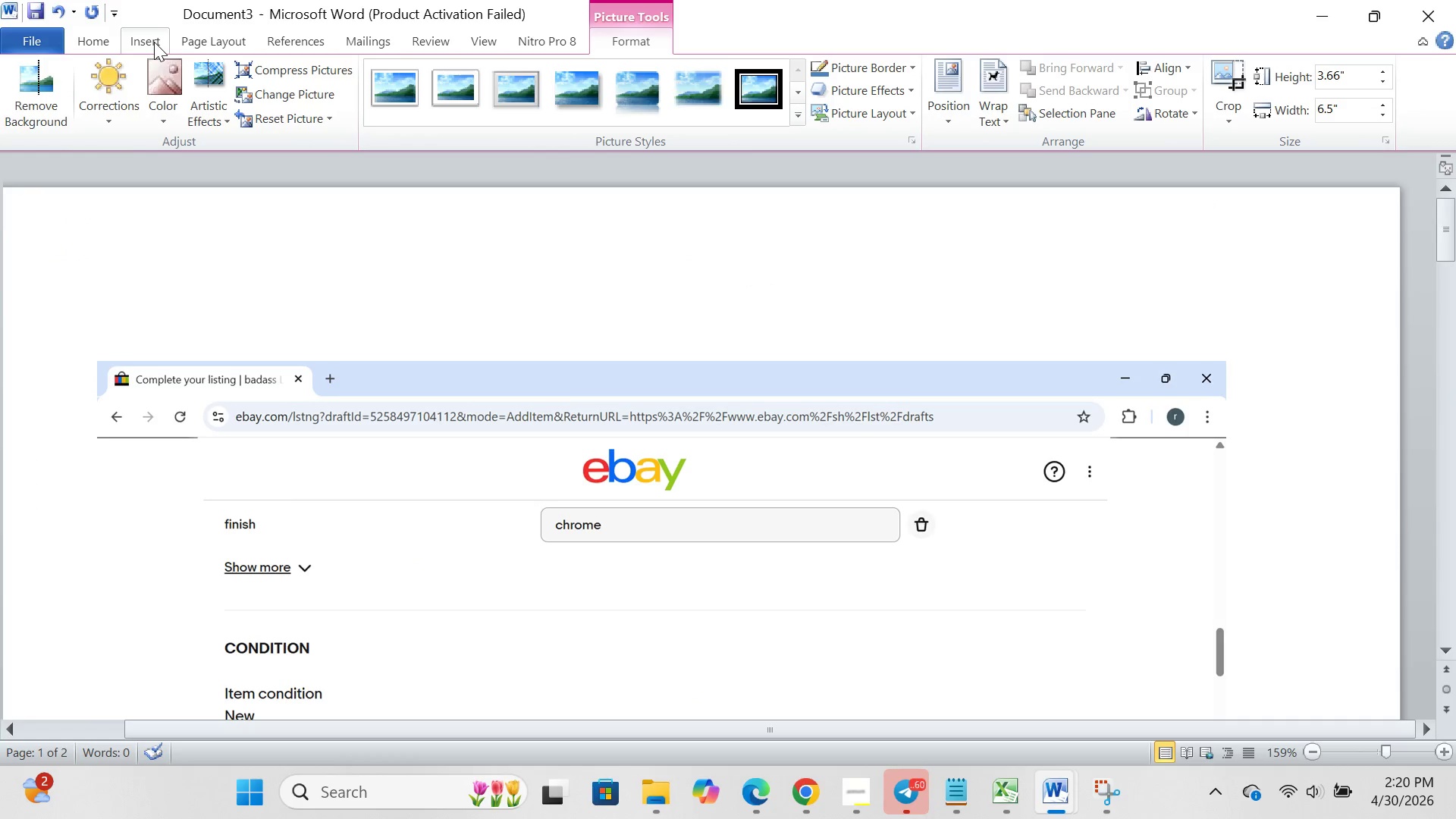 
left_click([154, 42])
 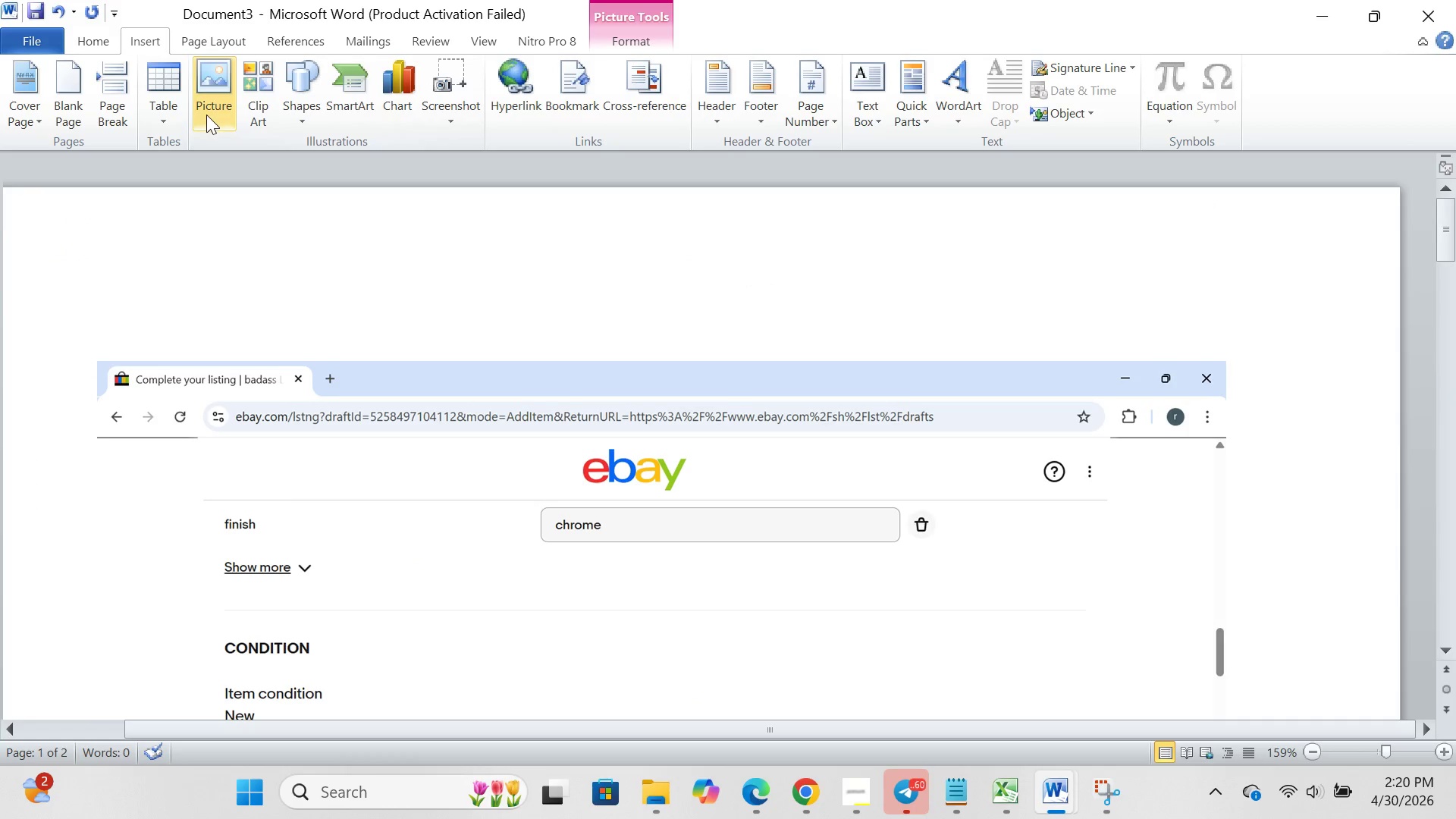 
left_click([206, 115])
 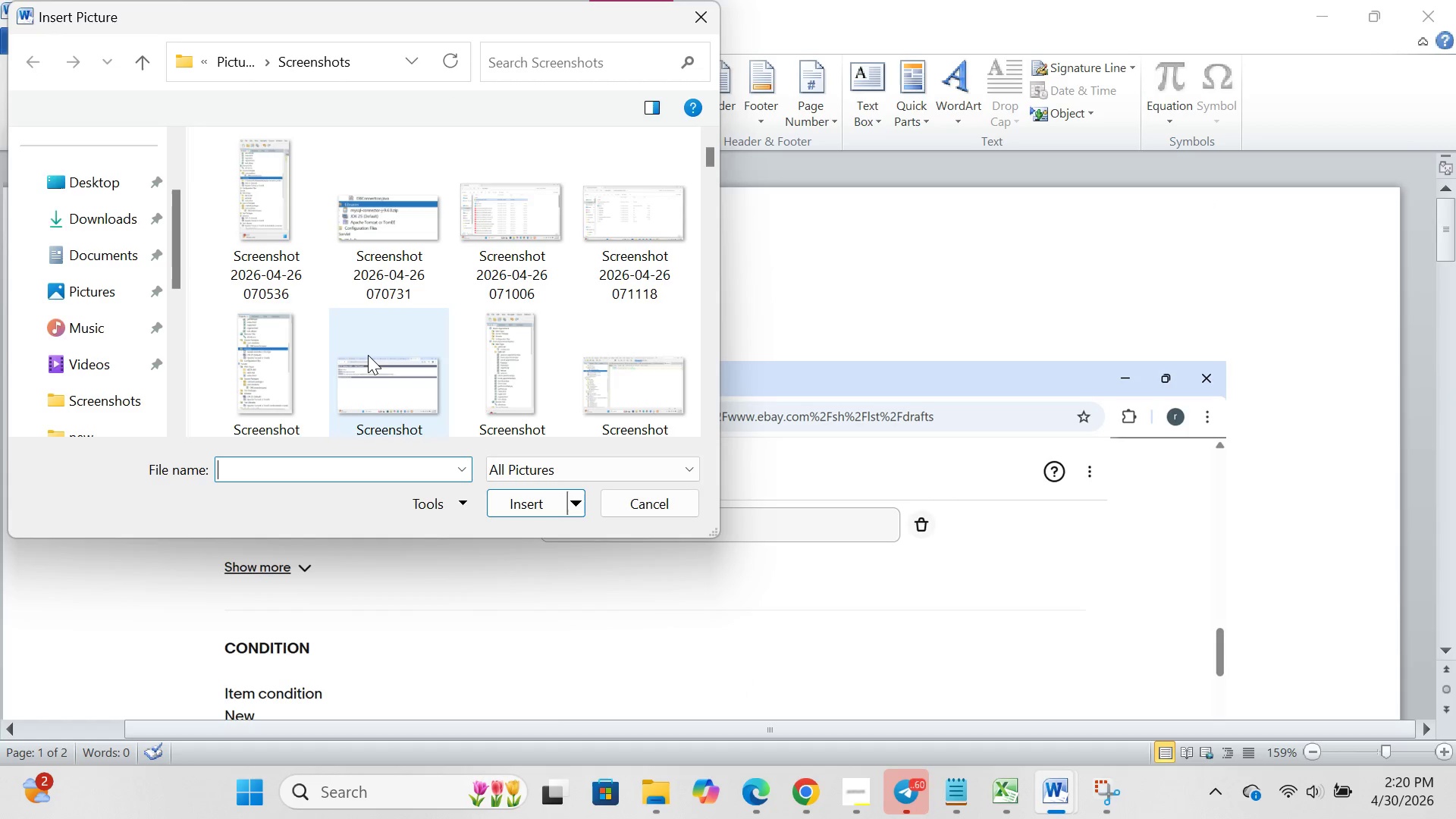 
scroll: coordinate [368, 355], scroll_direction: down, amount: 126.0
 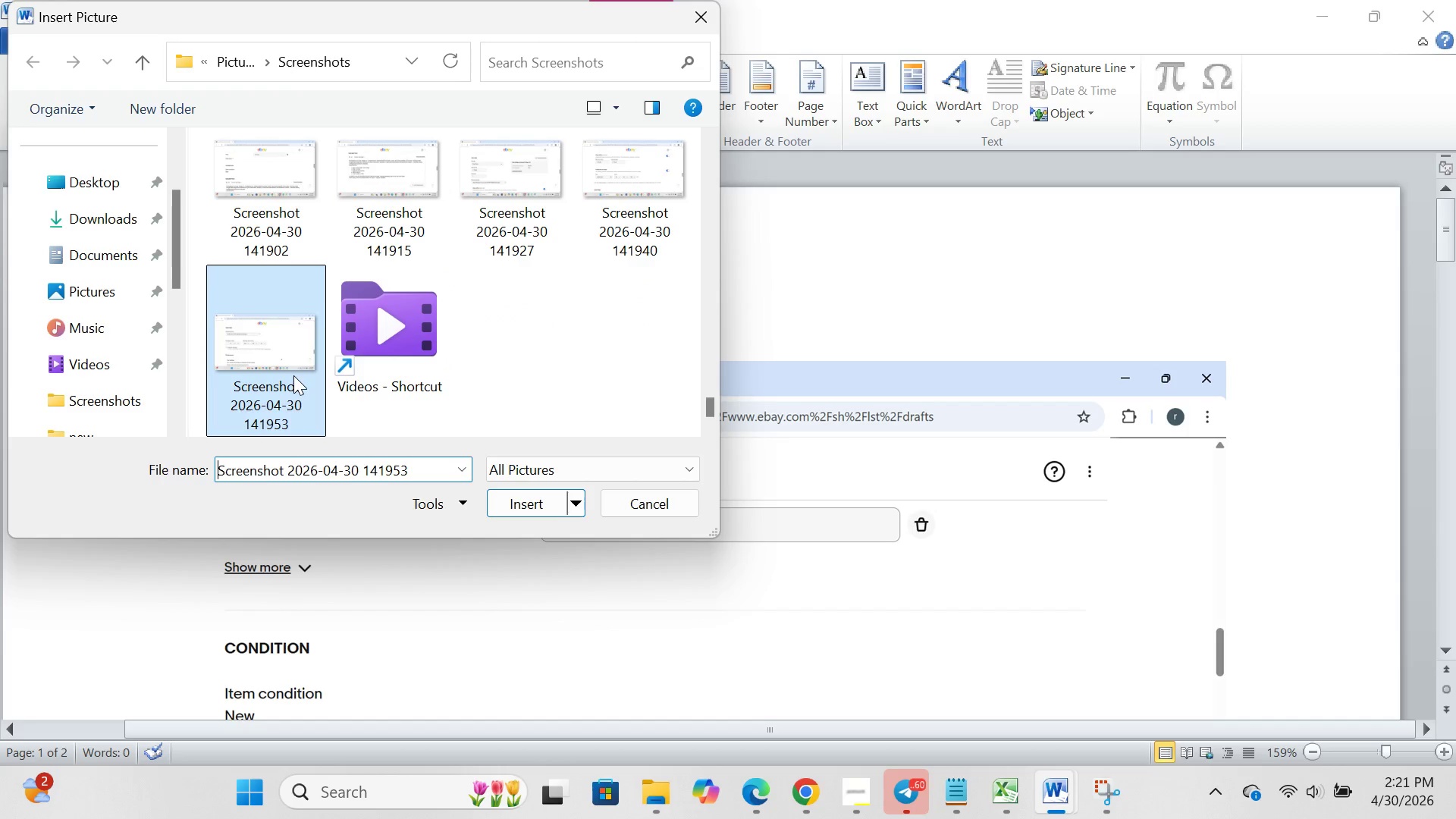 
left_click([293, 375])
 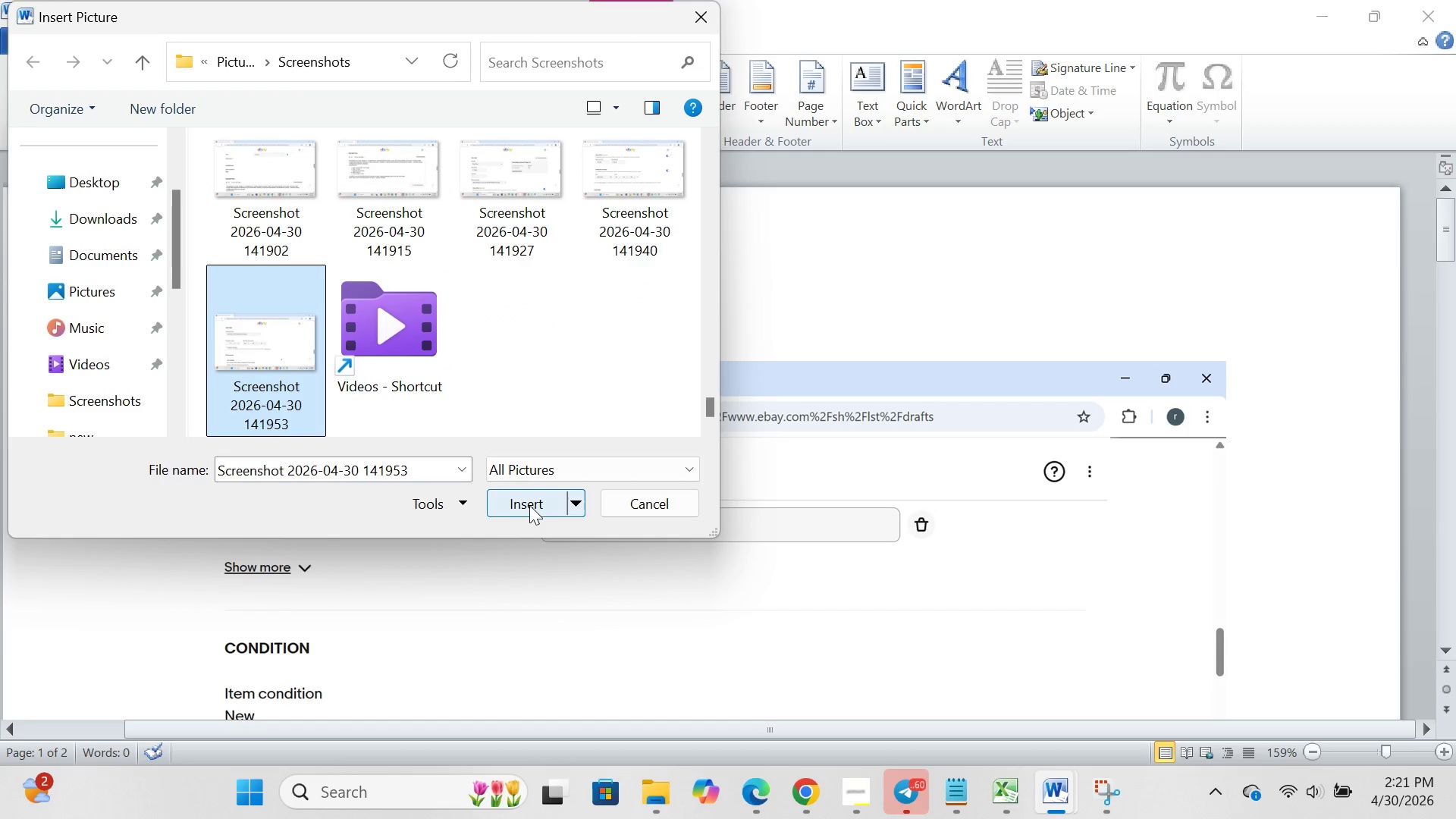 
left_click([529, 505])
 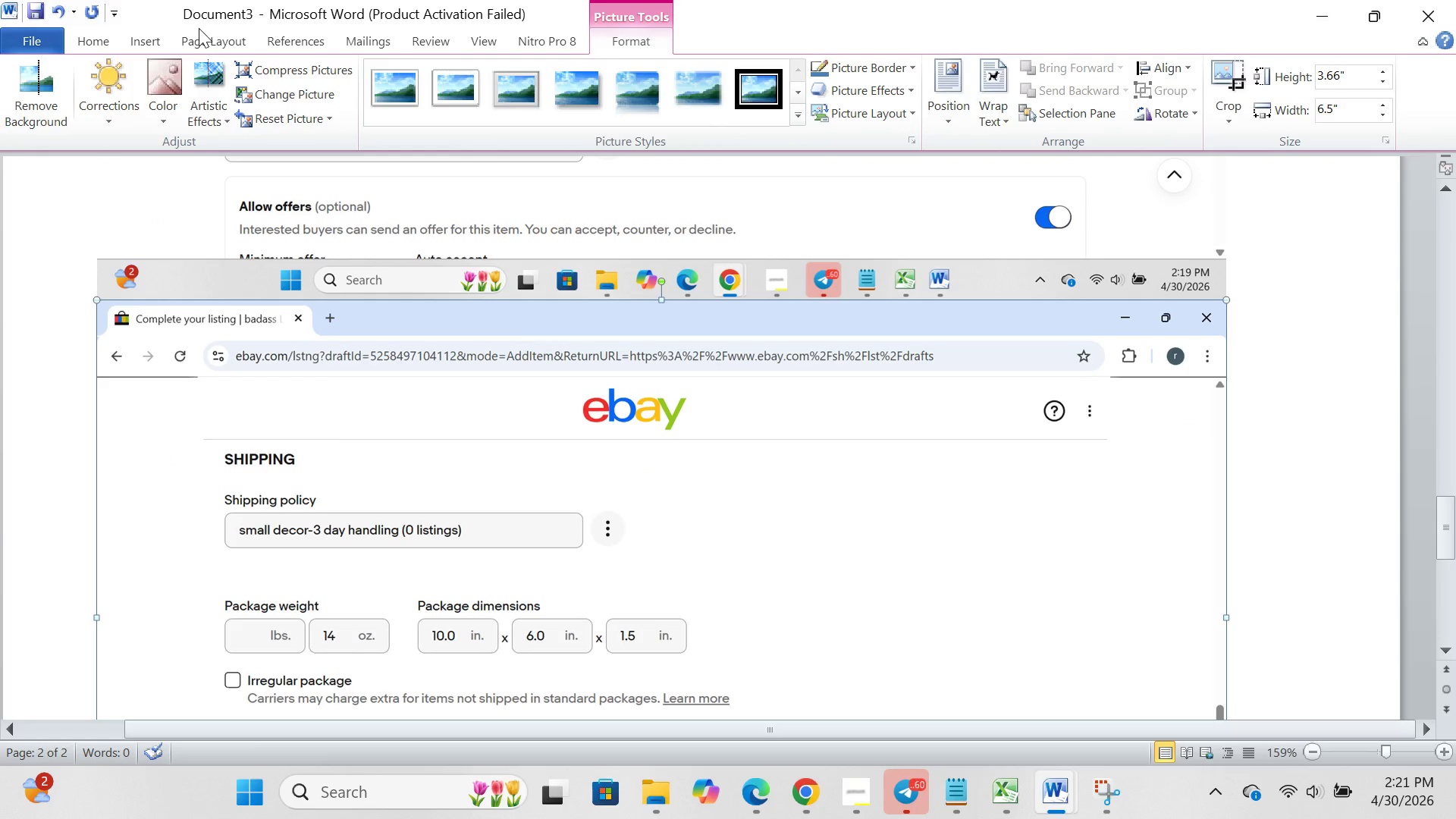 
left_click([161, 30])
 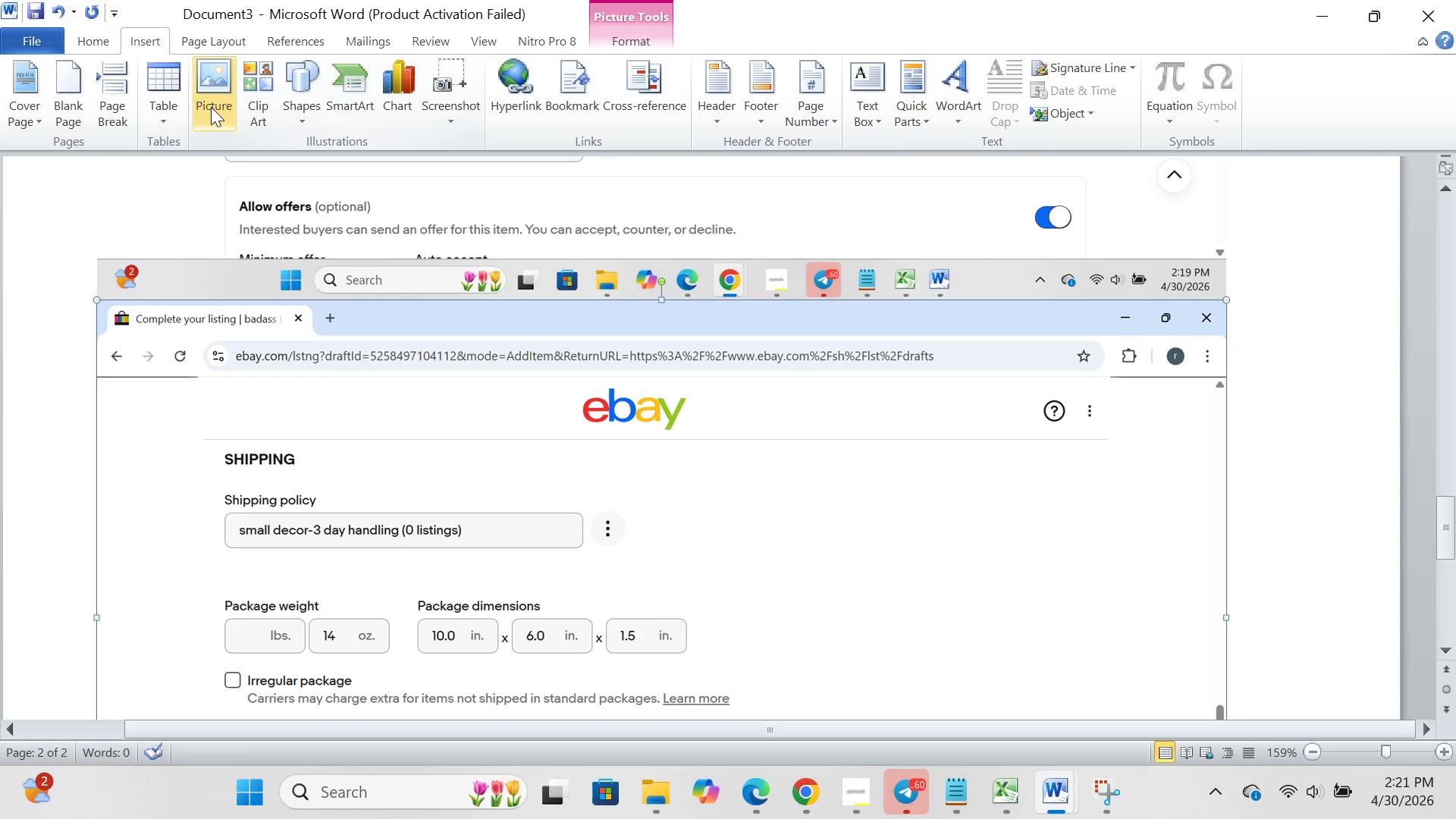 
left_click([211, 107])
 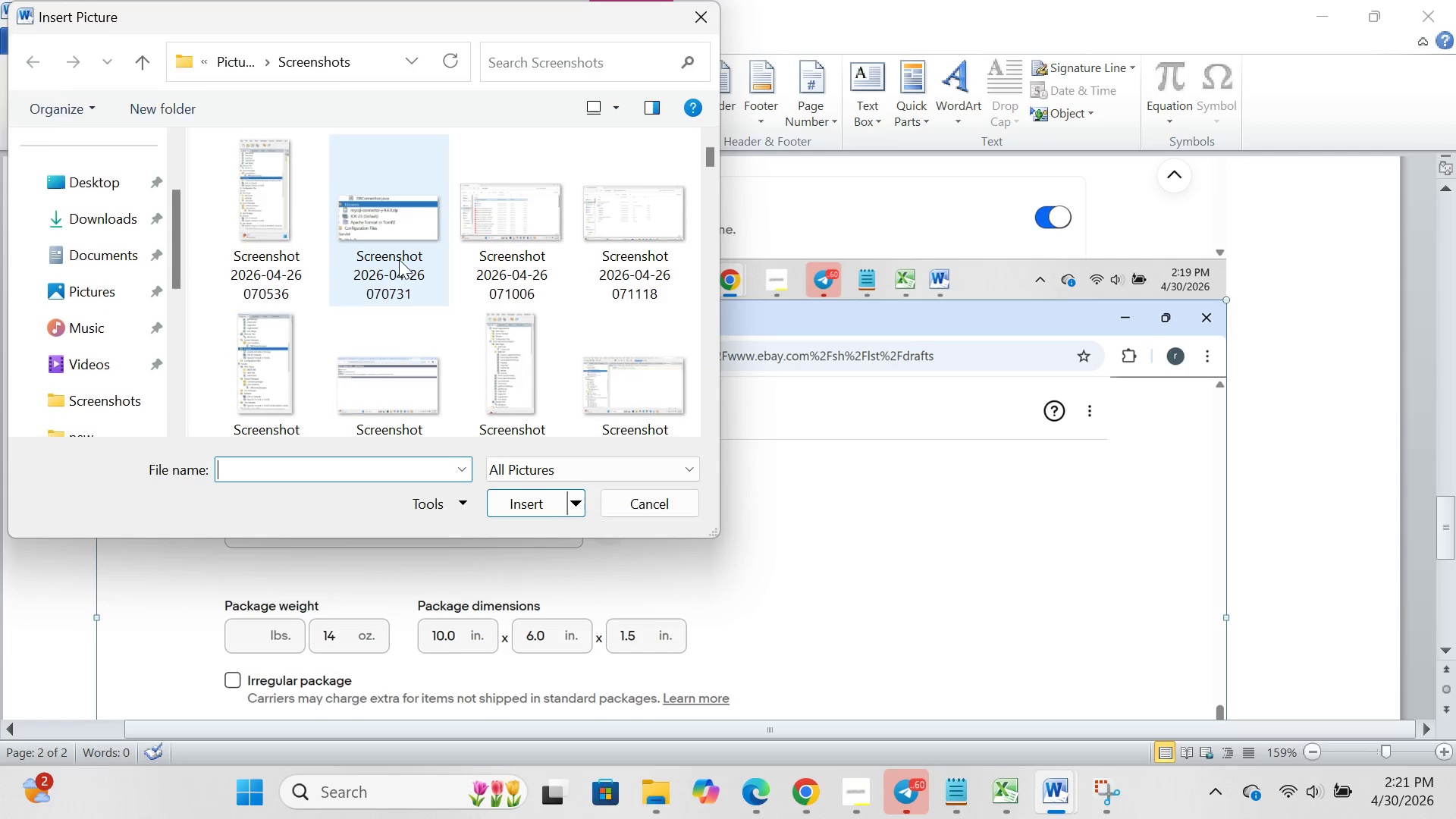 
scroll: coordinate [399, 259], scroll_direction: down, amount: 221.0
 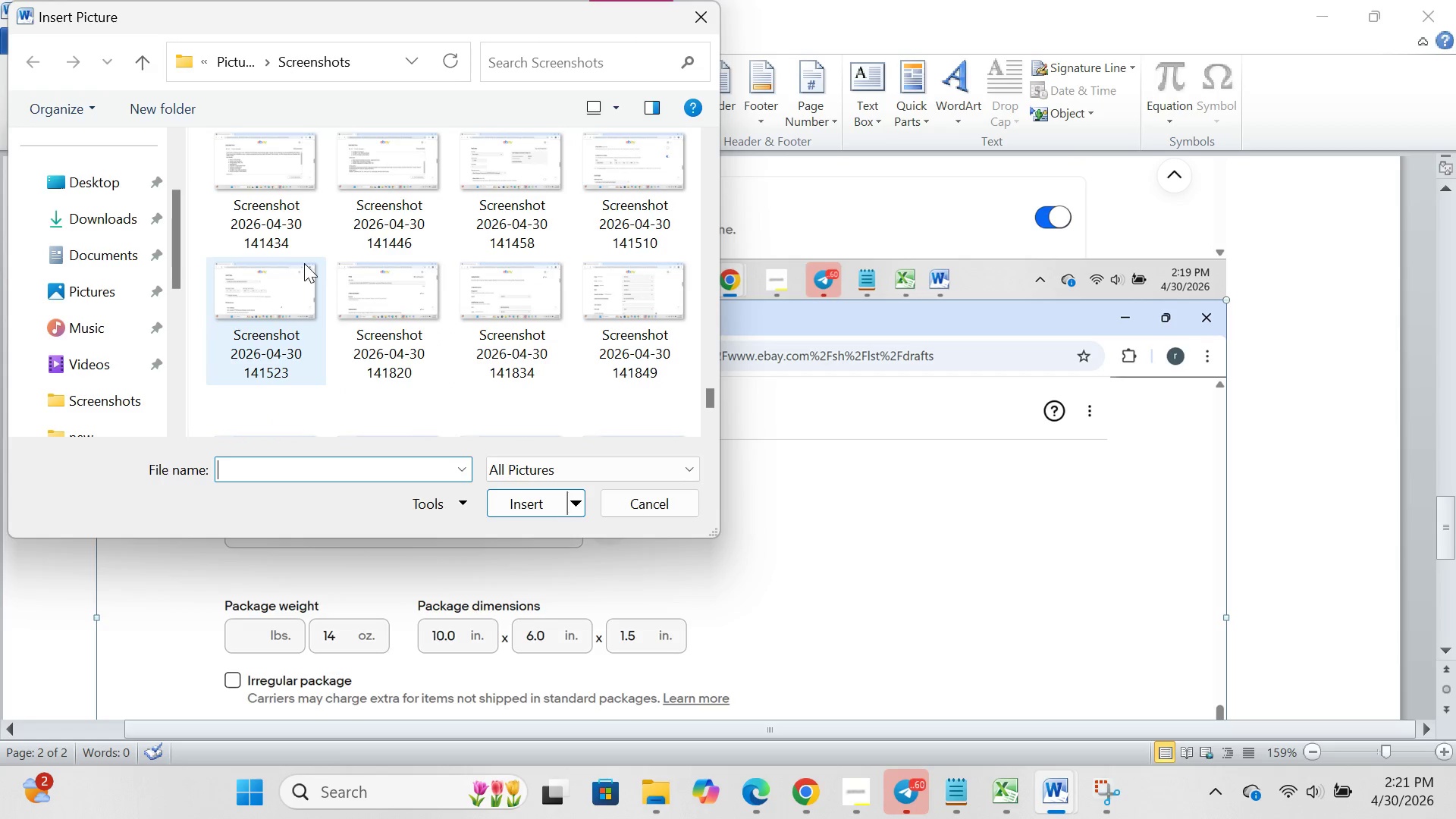 
wait(7.24)
 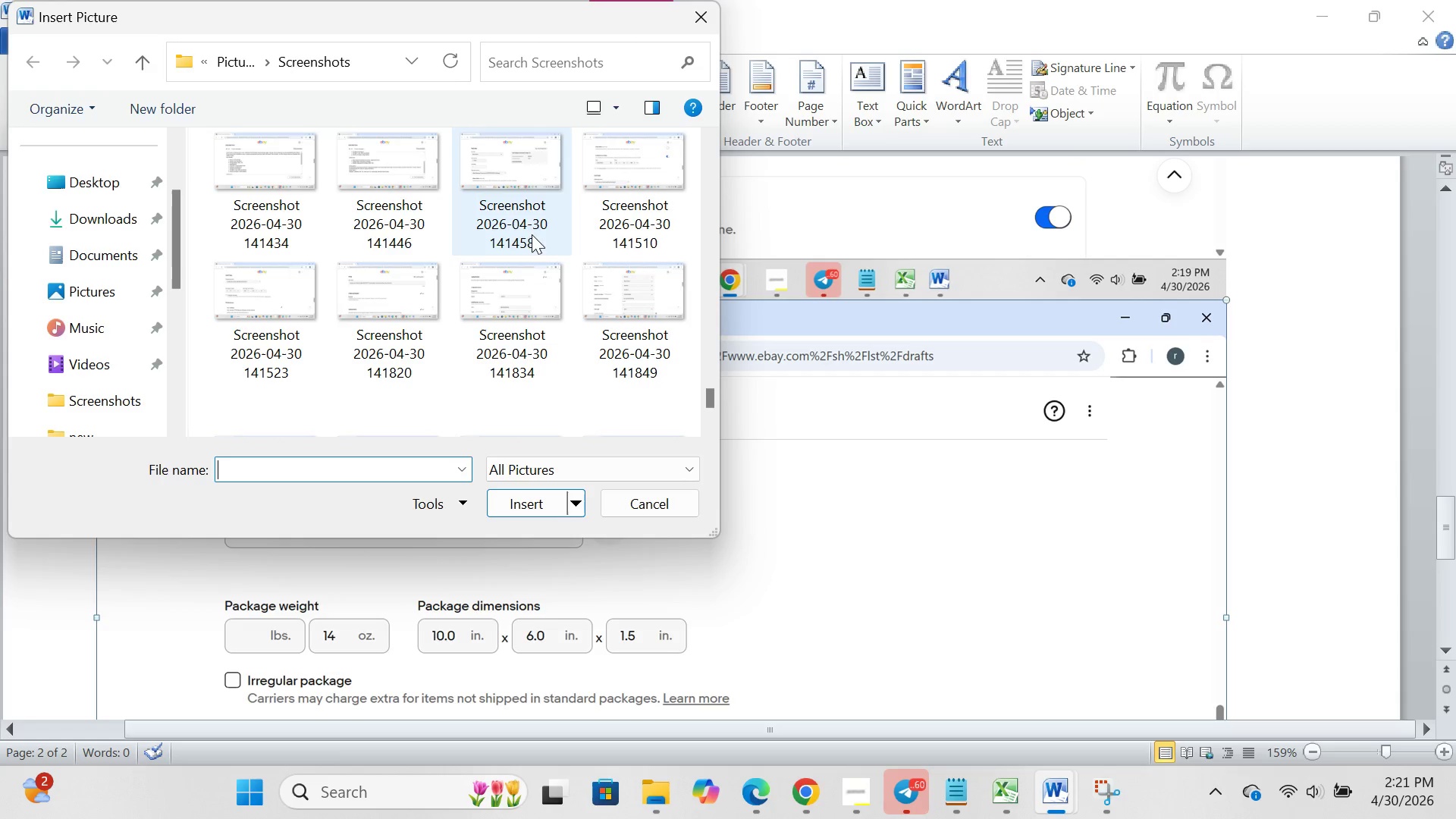 
left_click_drag(start_coordinate=[201, 258], to_coordinate=[710, 369])
 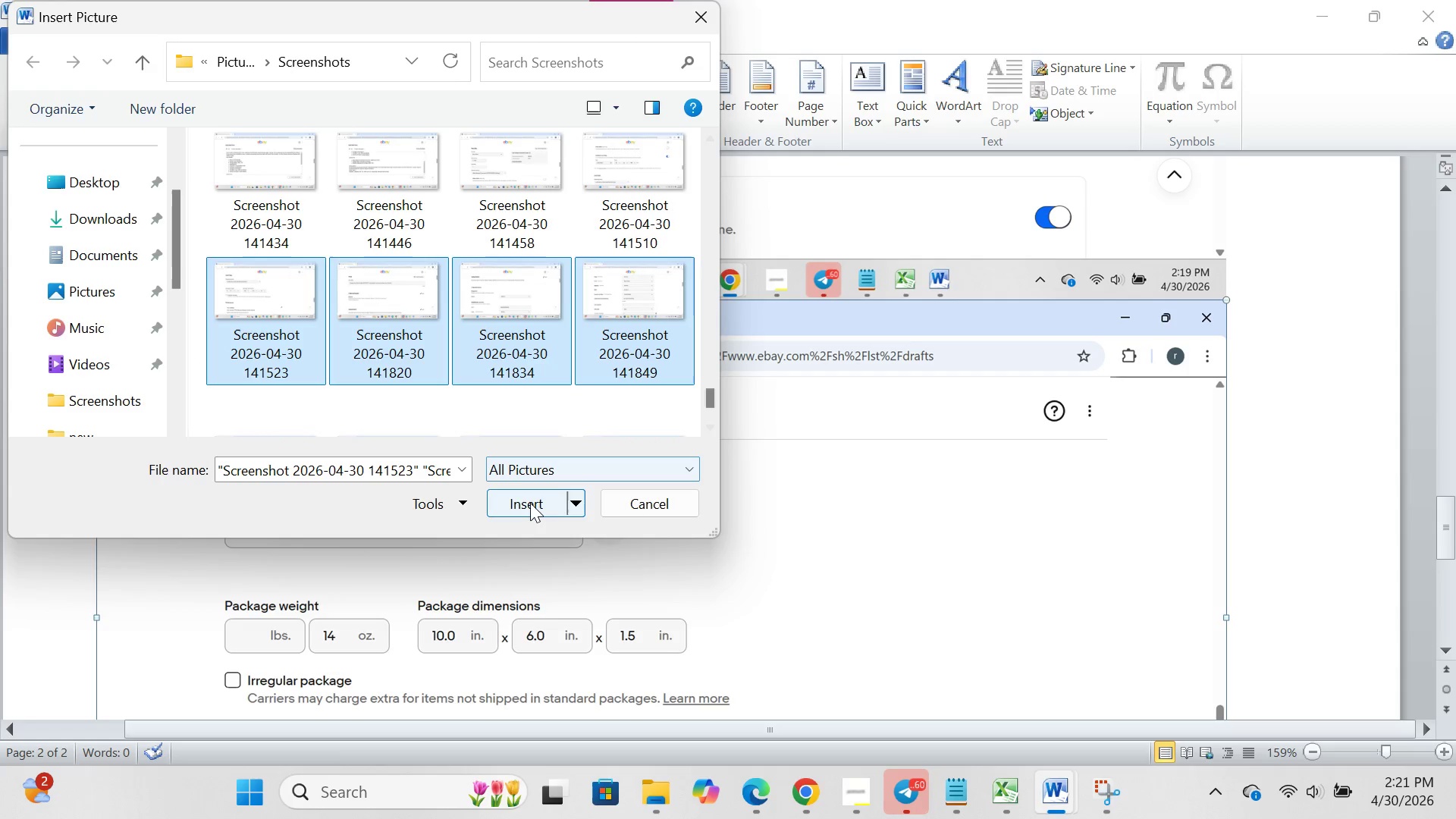 
left_click([530, 503])
 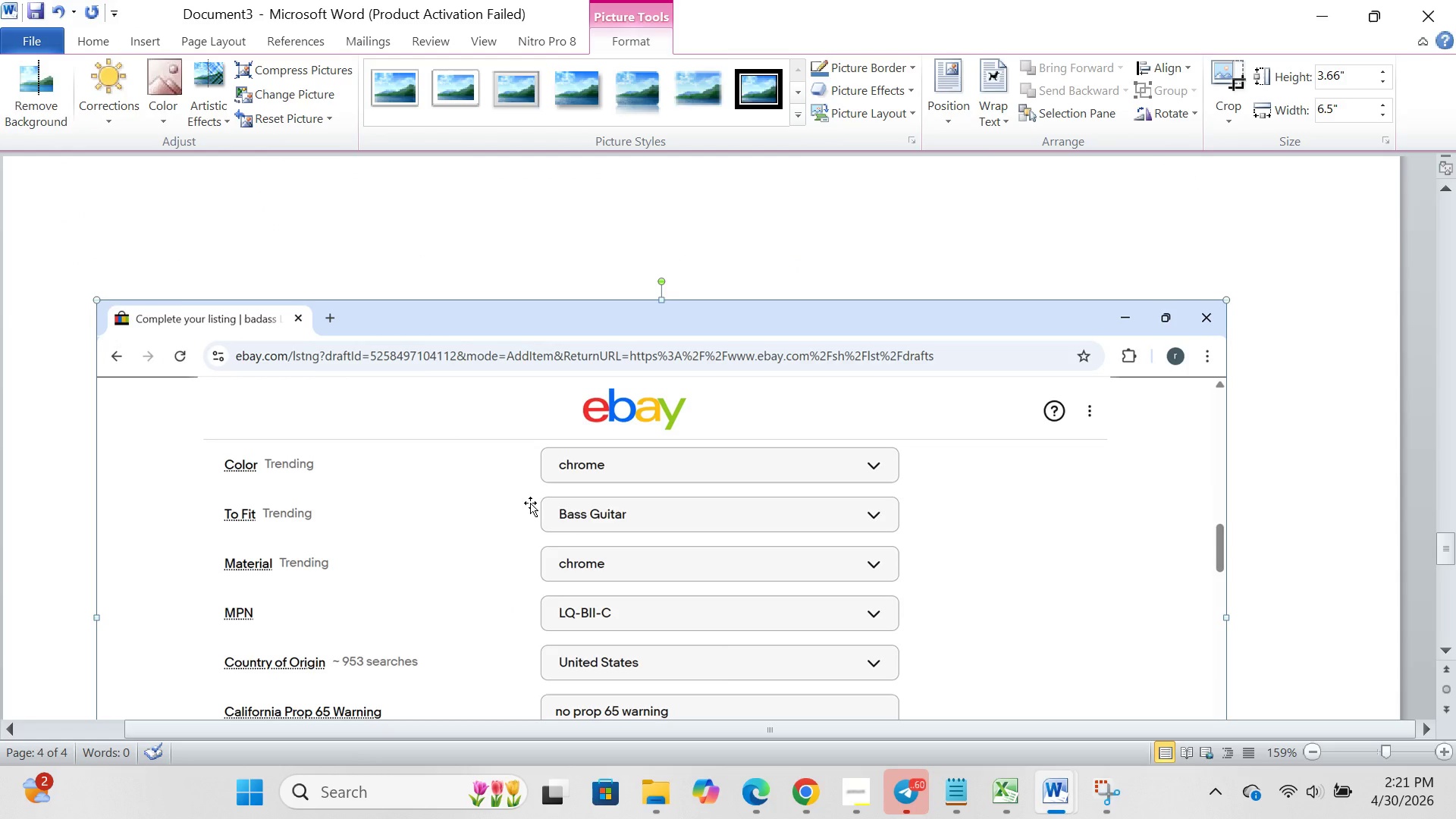 
scroll: coordinate [530, 503], scroll_direction: up, amount: 15.0
 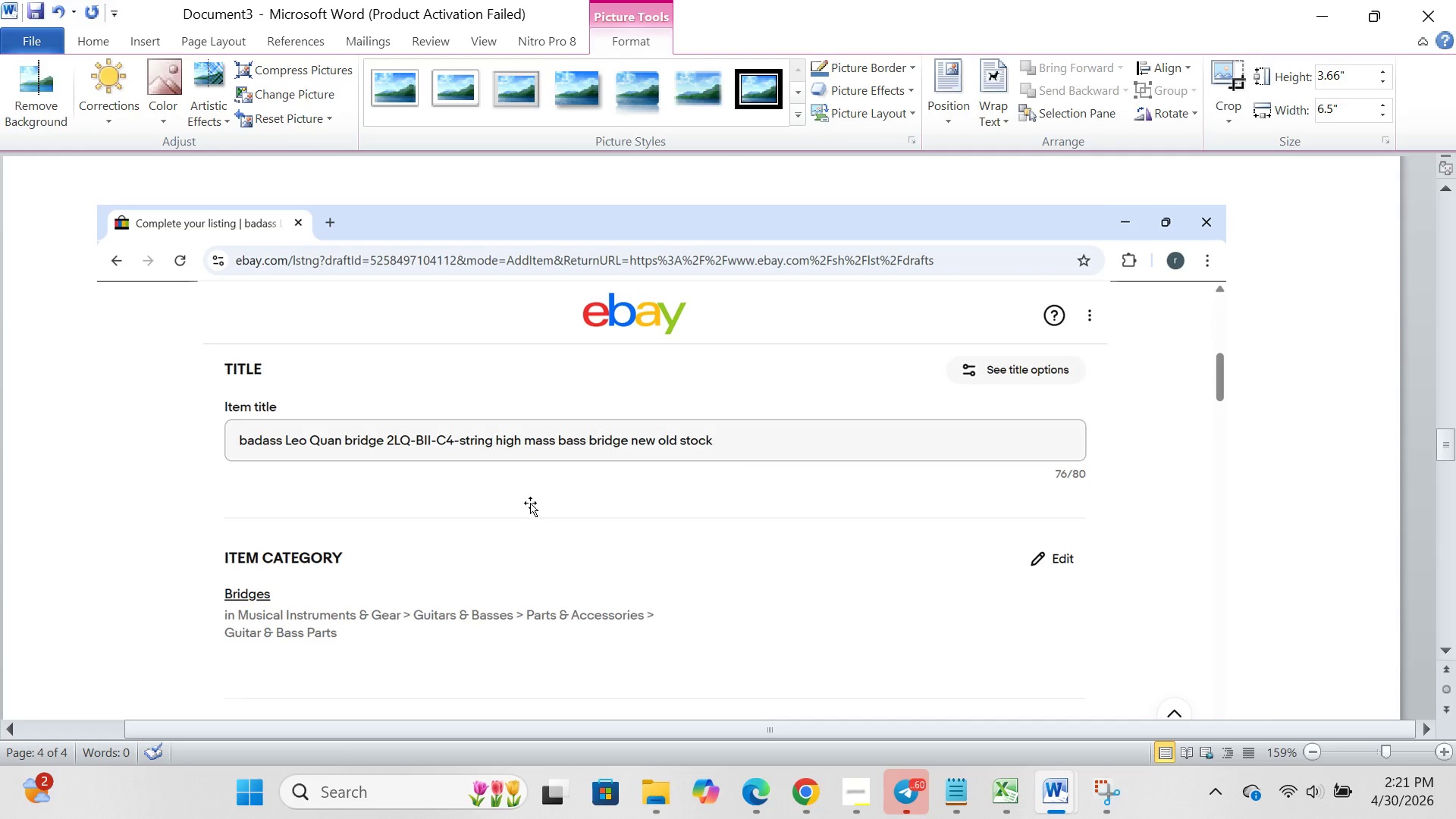 
scroll: coordinate [530, 503], scroll_direction: down, amount: 29.0
 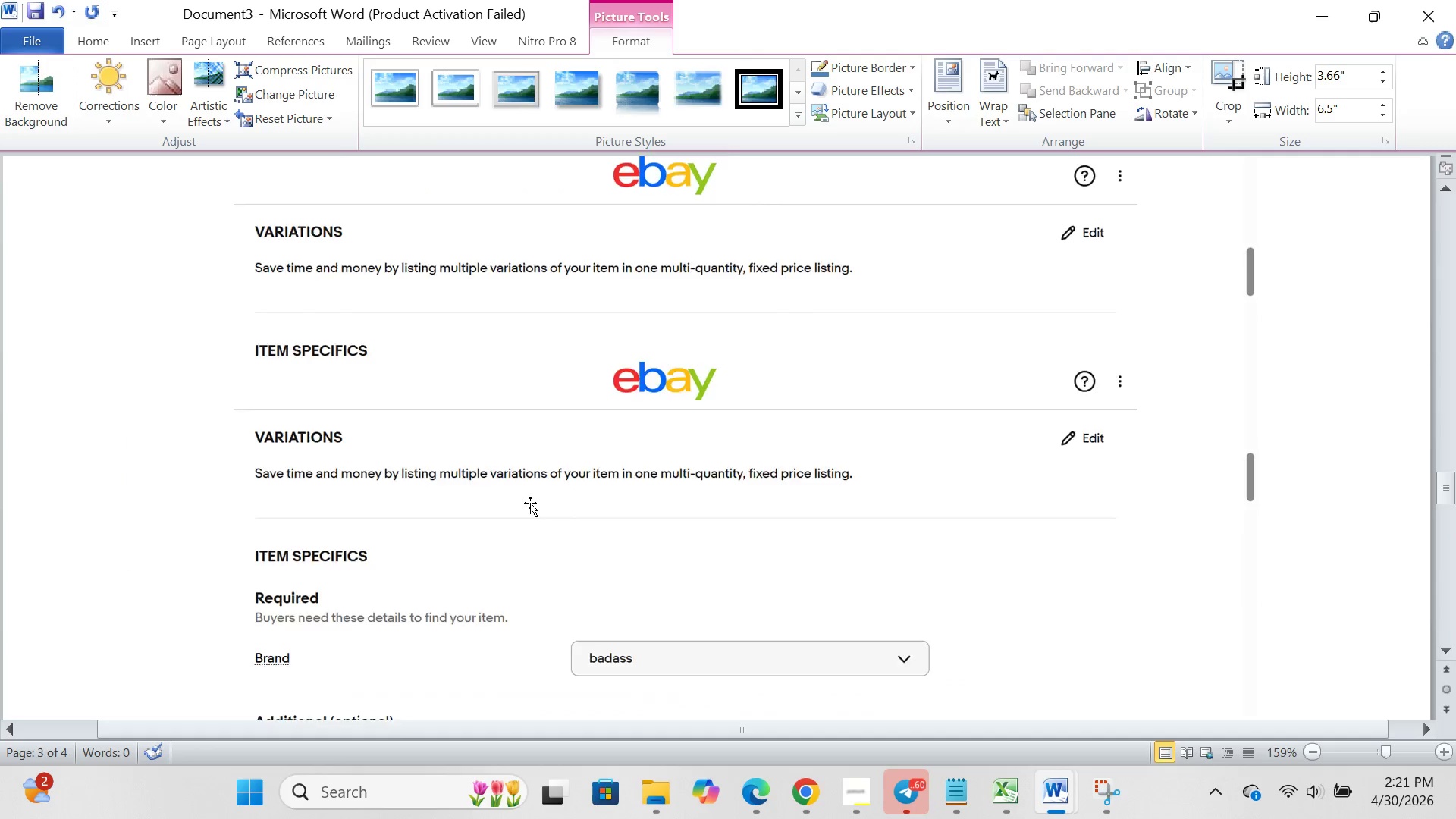 
scroll: coordinate [530, 503], scroll_direction: up, amount: 25.0
 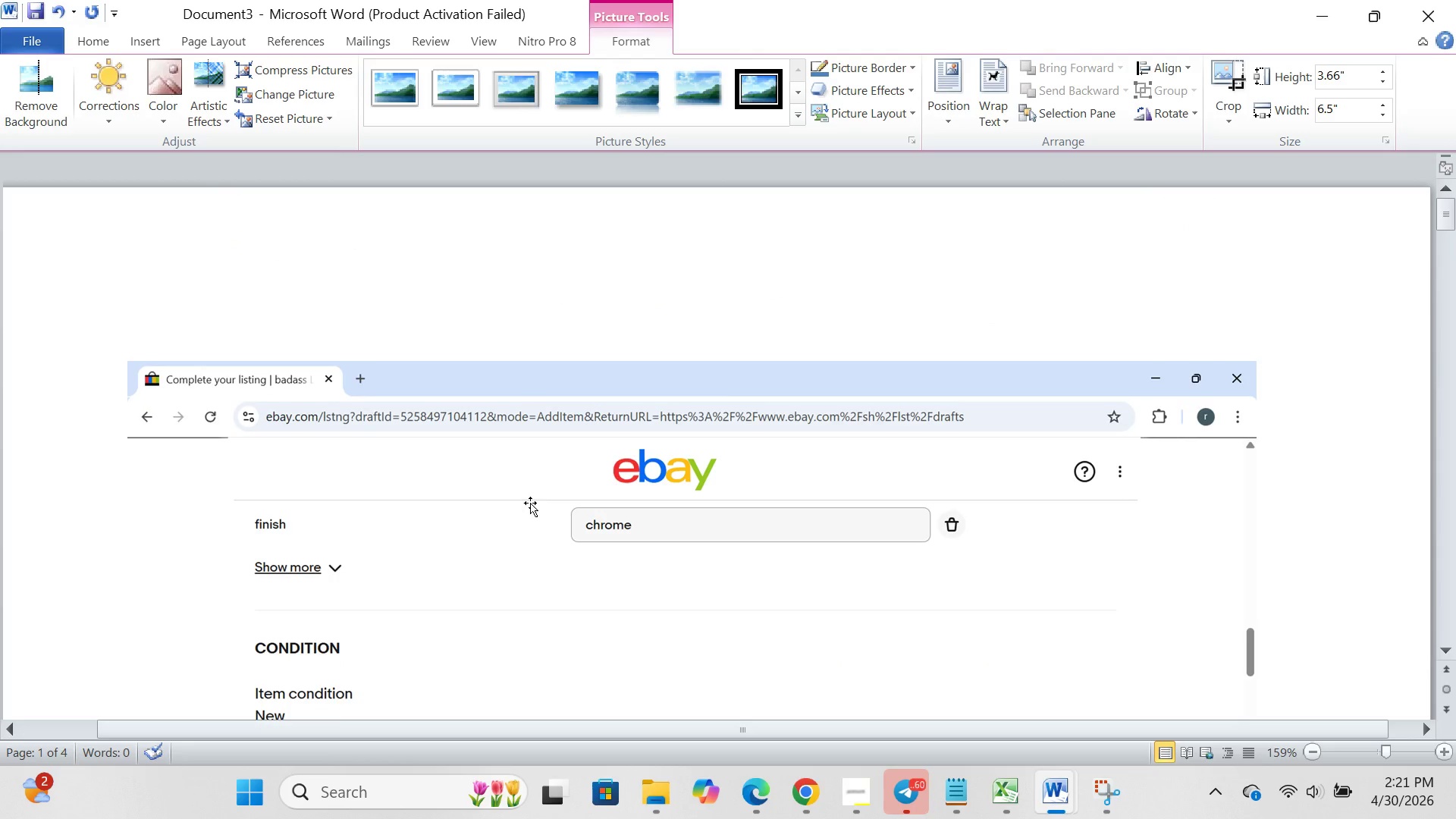 
left_click([44, 33])
 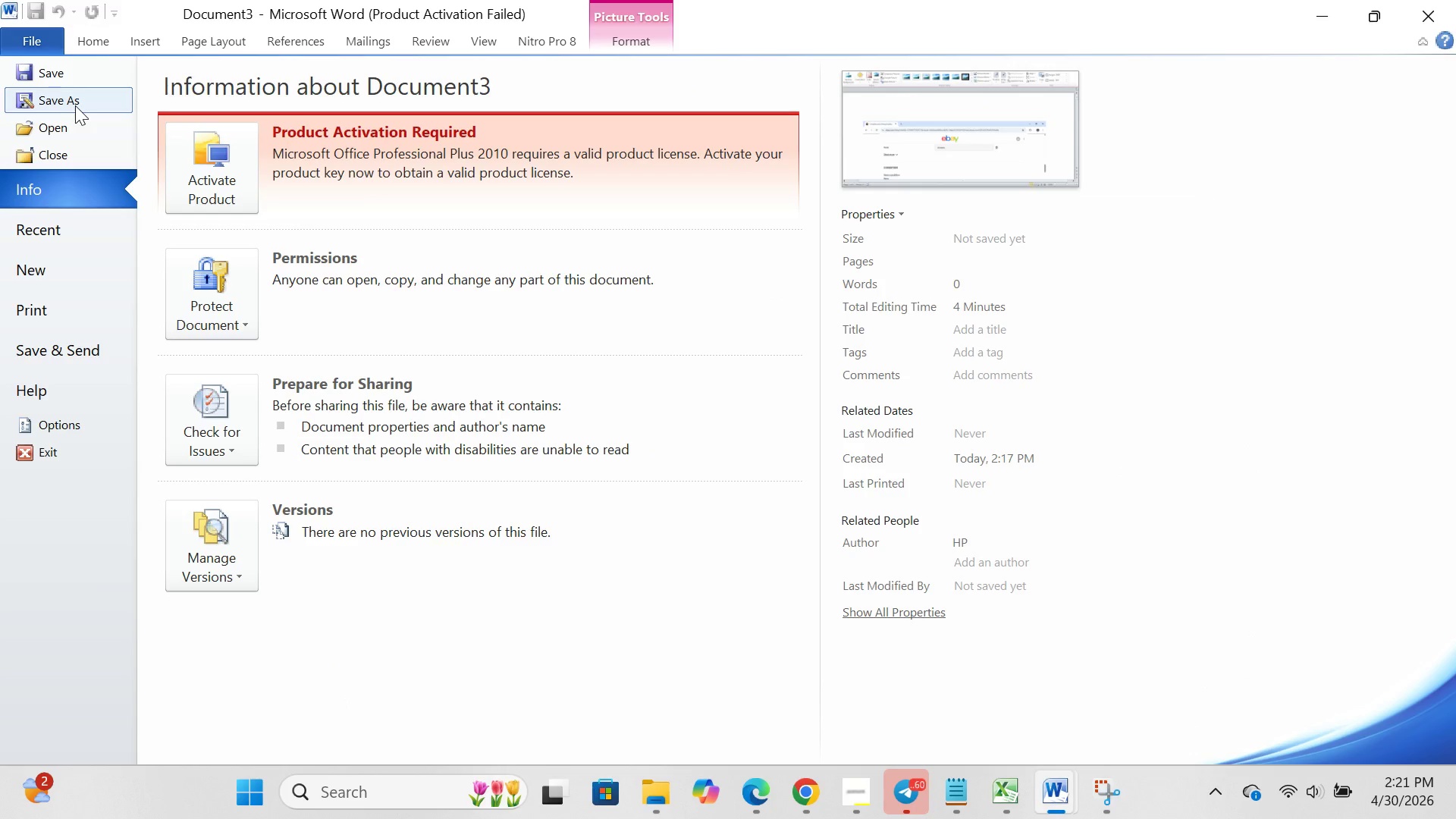 
left_click([75, 105])
 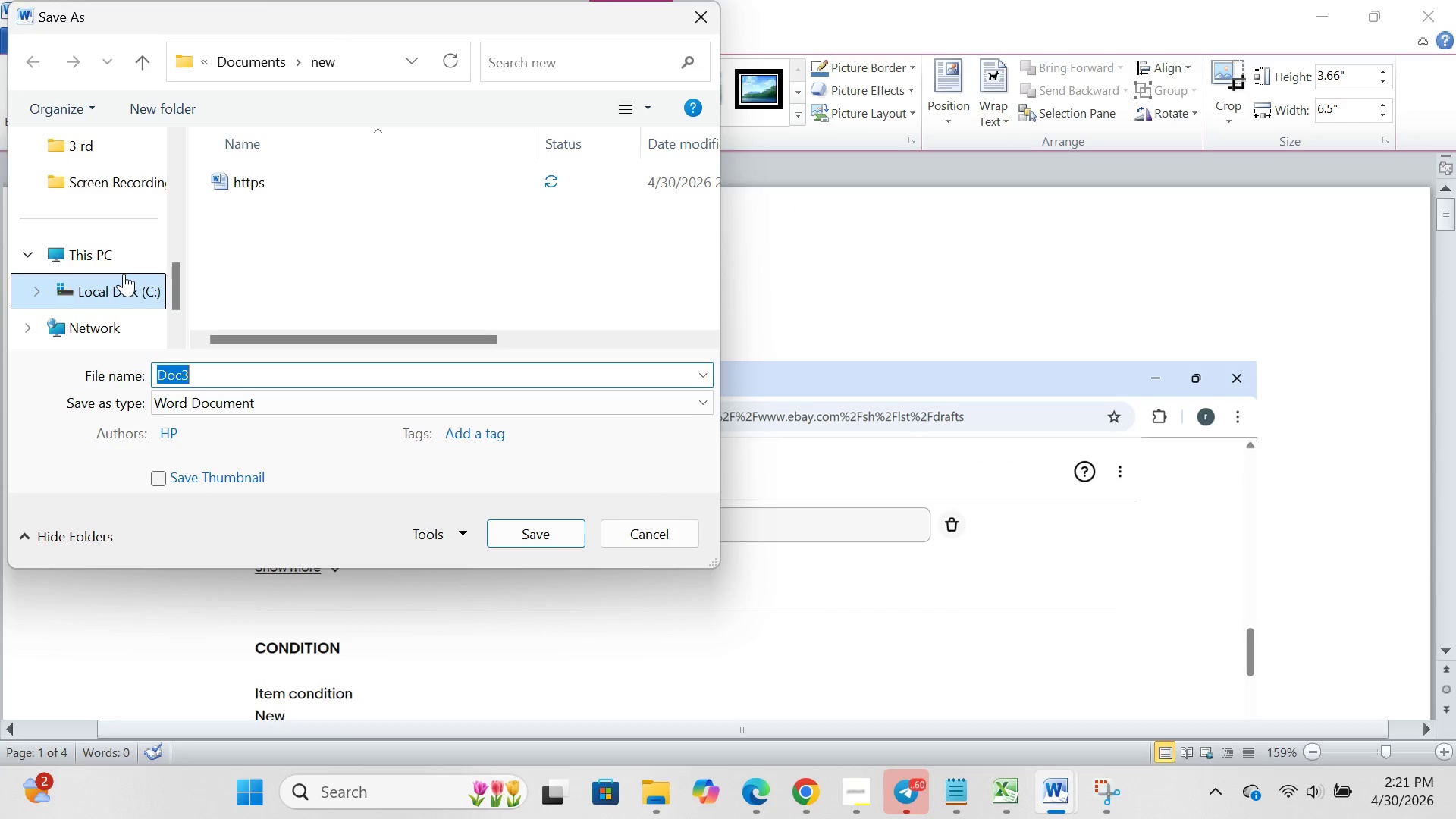 
scroll: coordinate [102, 206], scroll_direction: up, amount: 2.0
 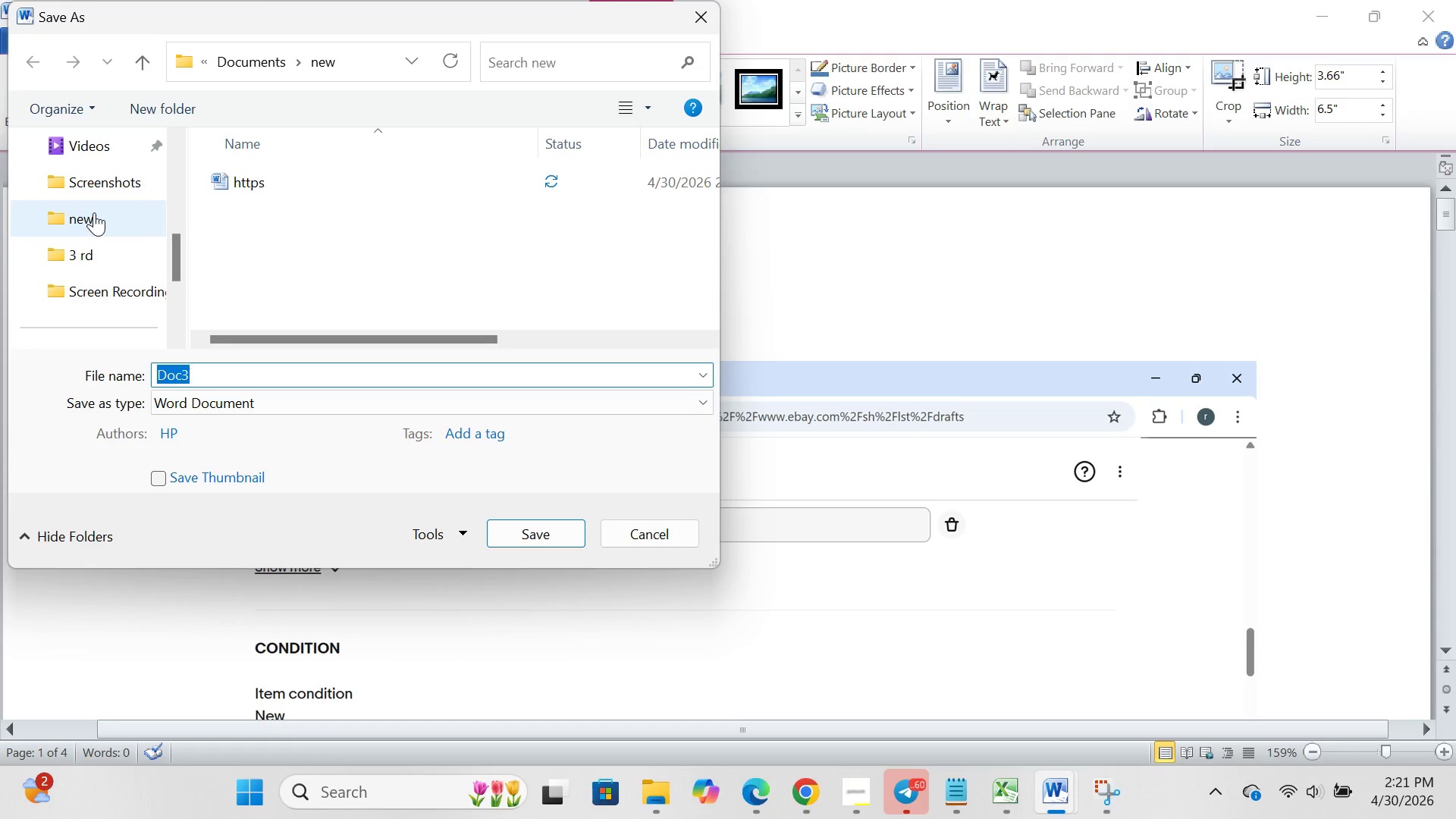 
double_click([94, 212])
 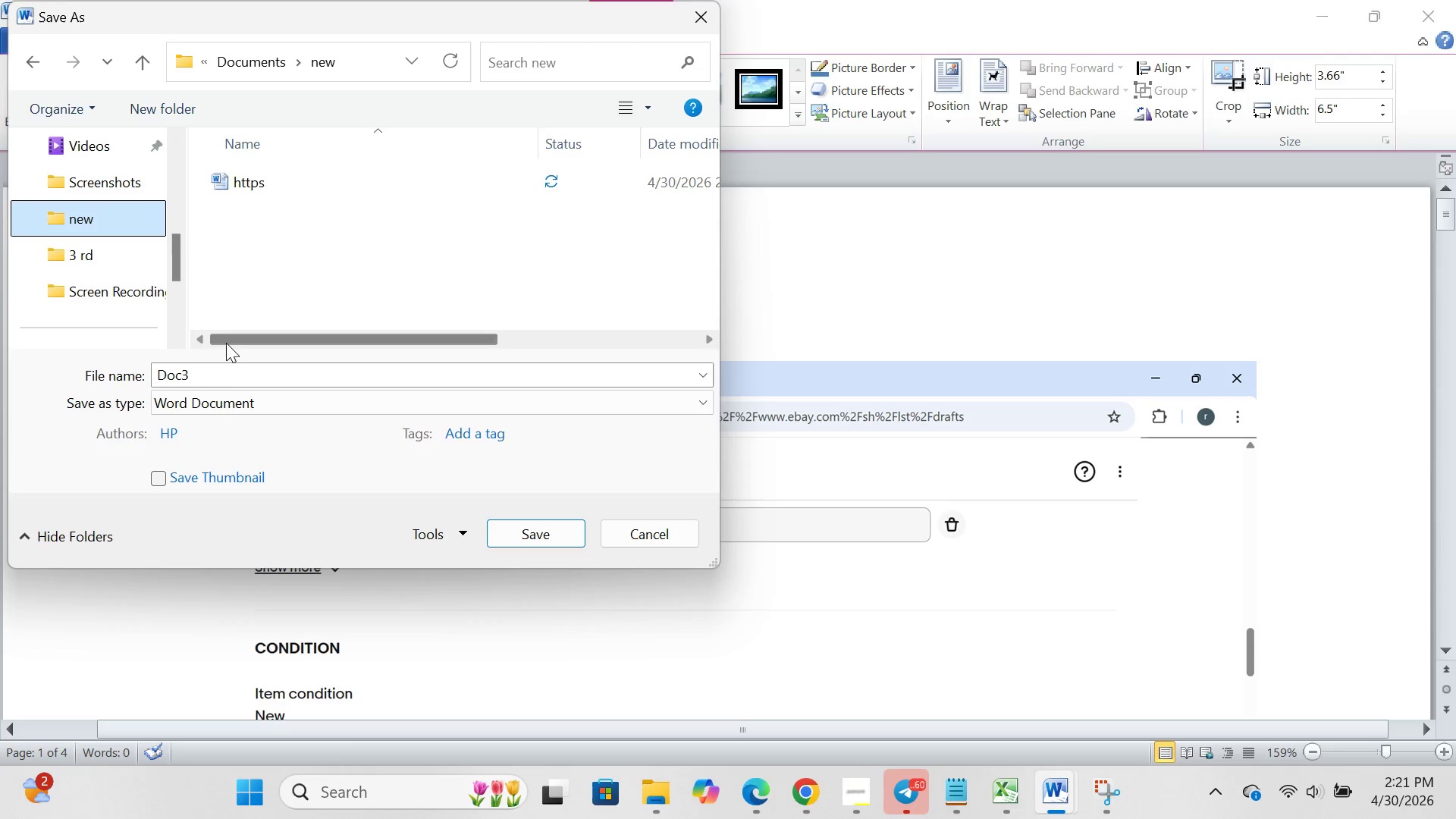 
left_click([225, 374])
 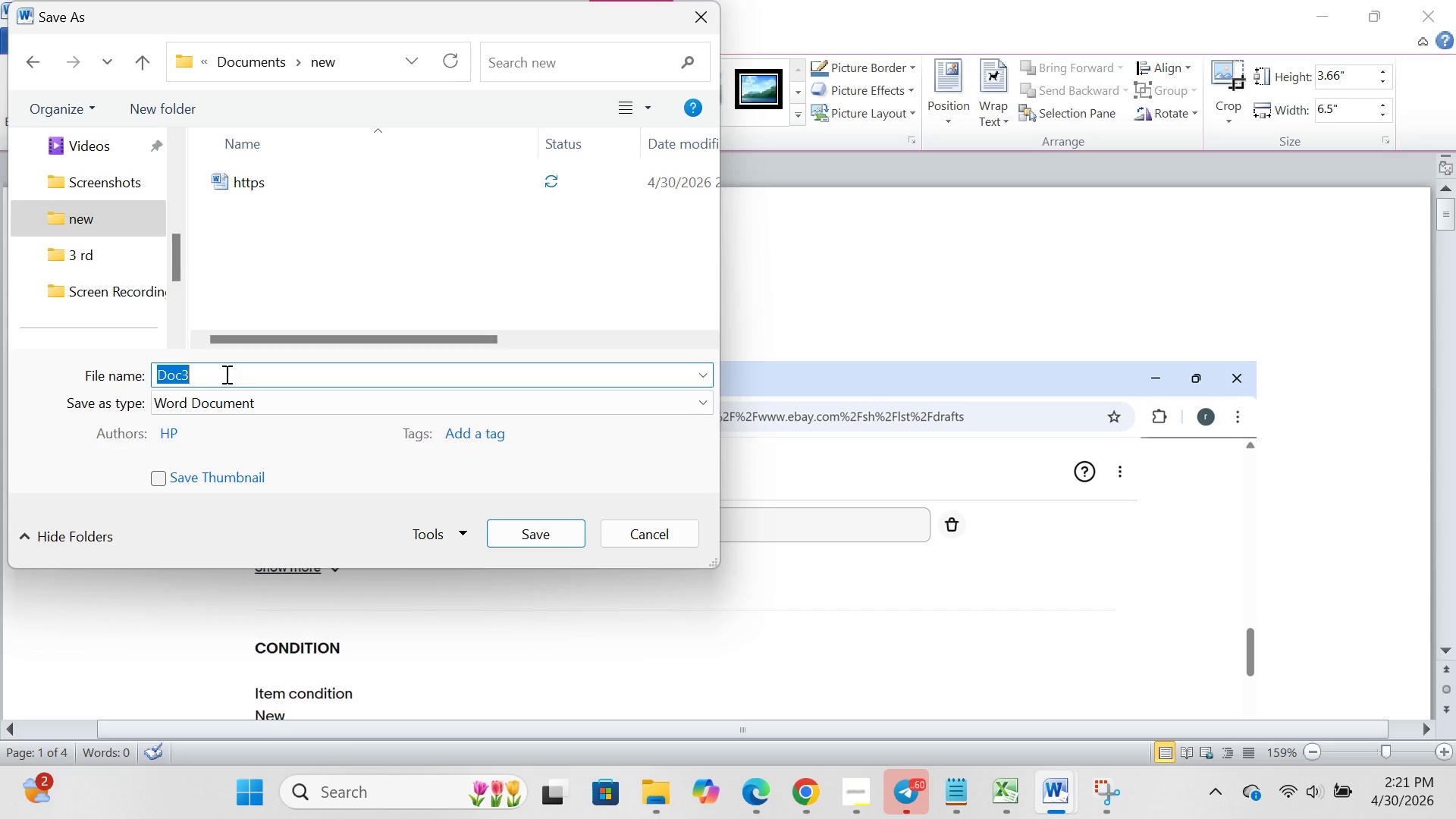 
key(Backspace)
 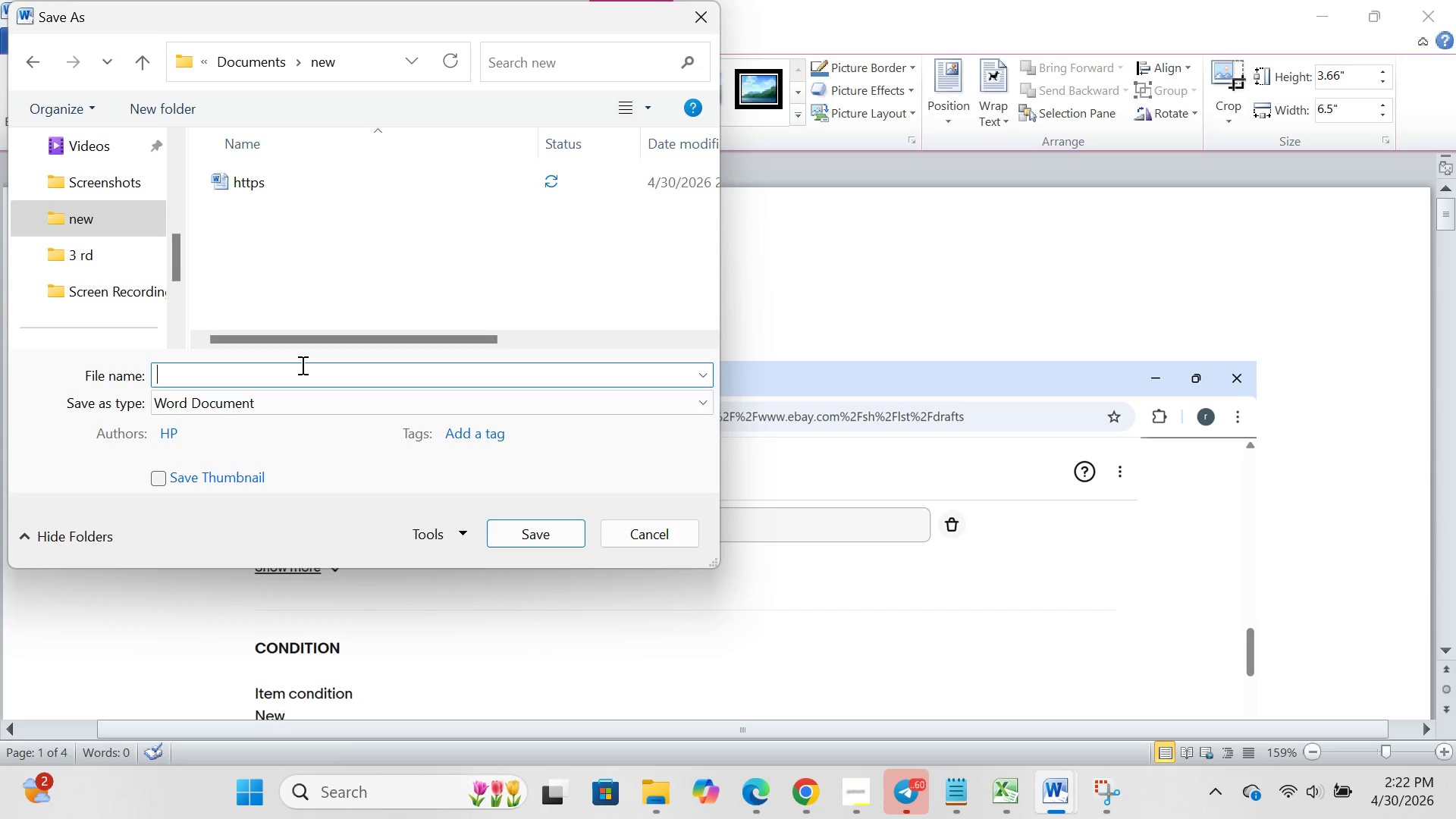 
type(iy)
key(Backspace)
type(tem_)
 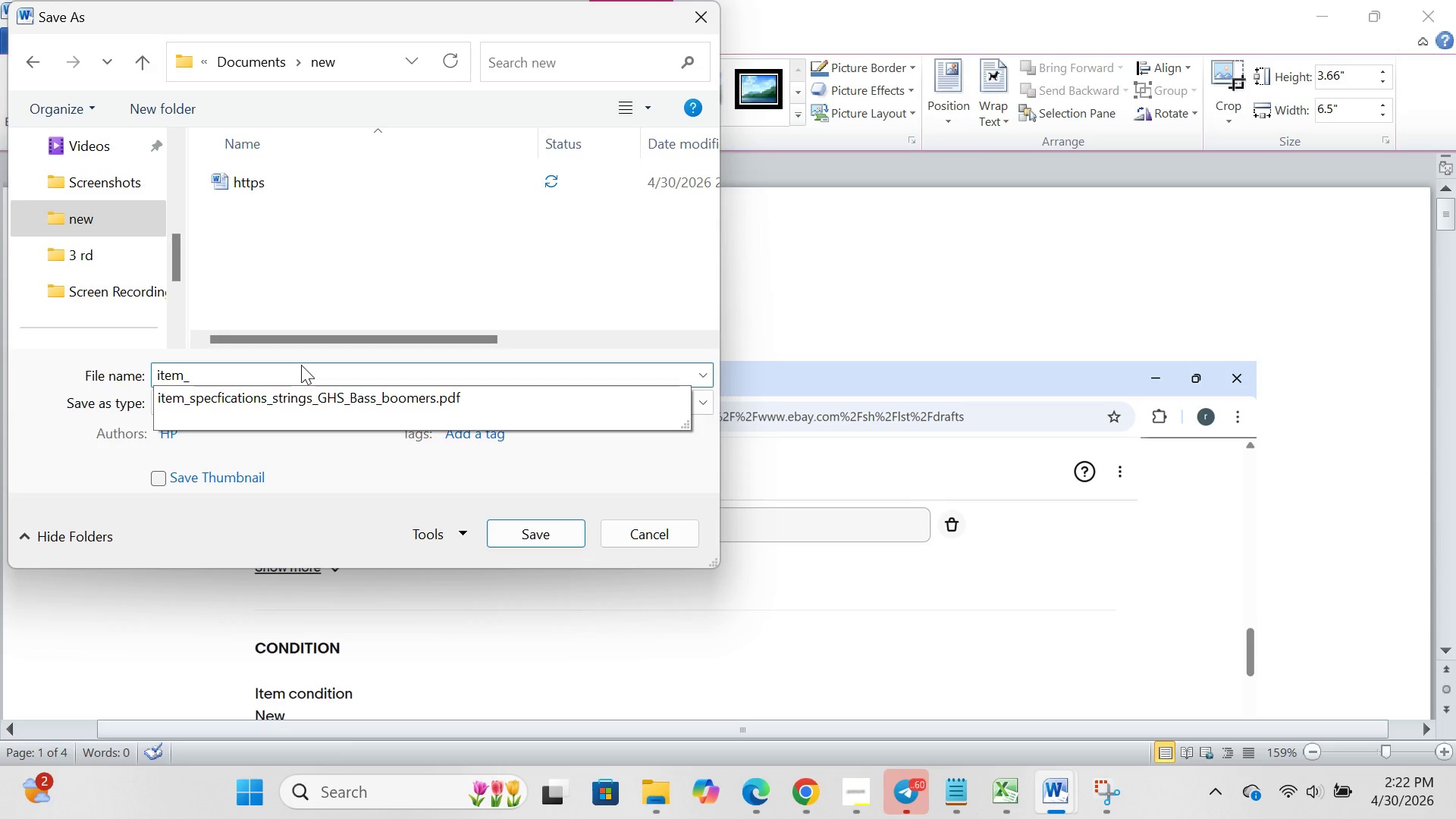 
left_click([347, 401])
 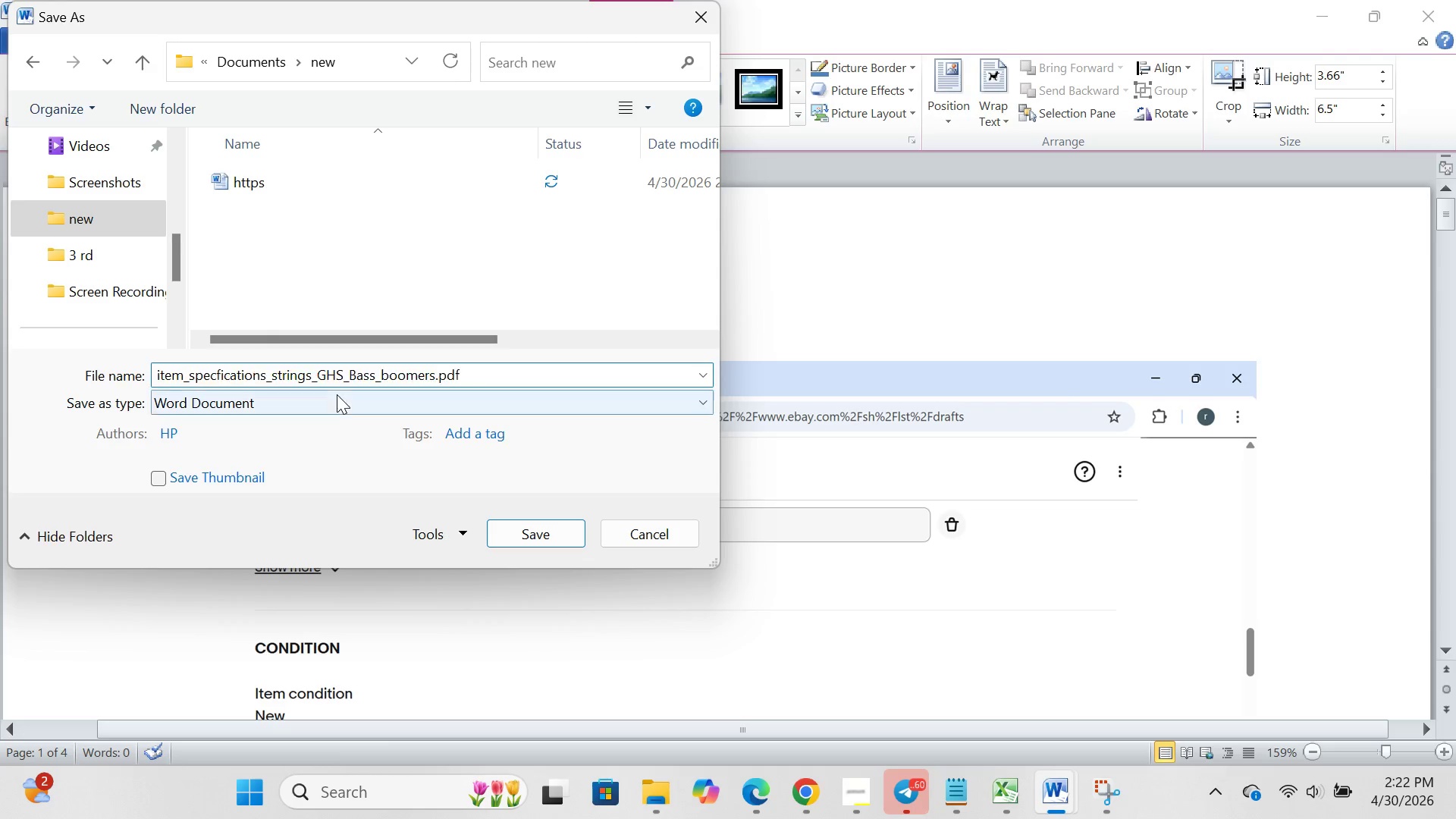 
left_click([337, 394])
 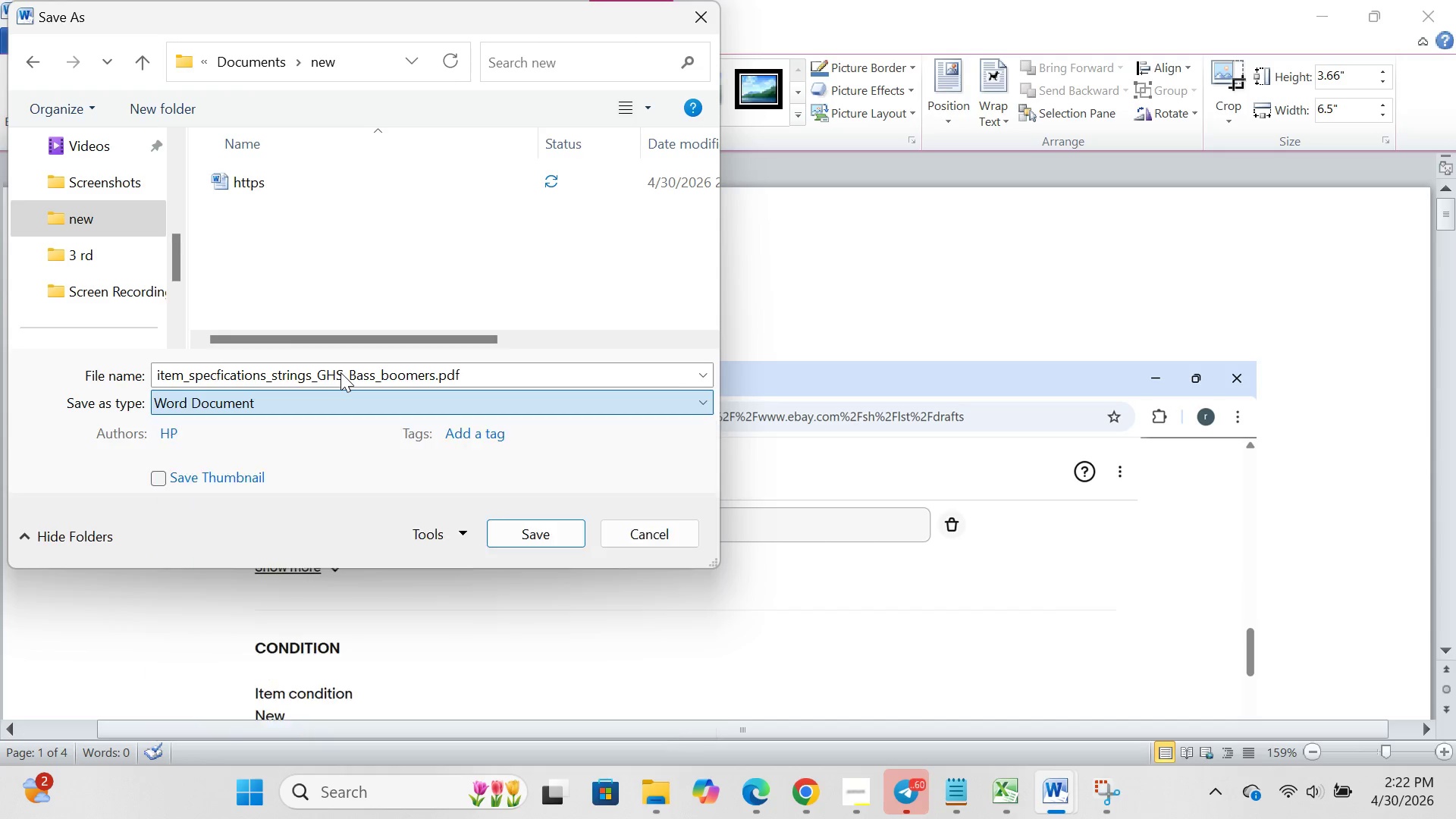 
left_click([340, 372])
 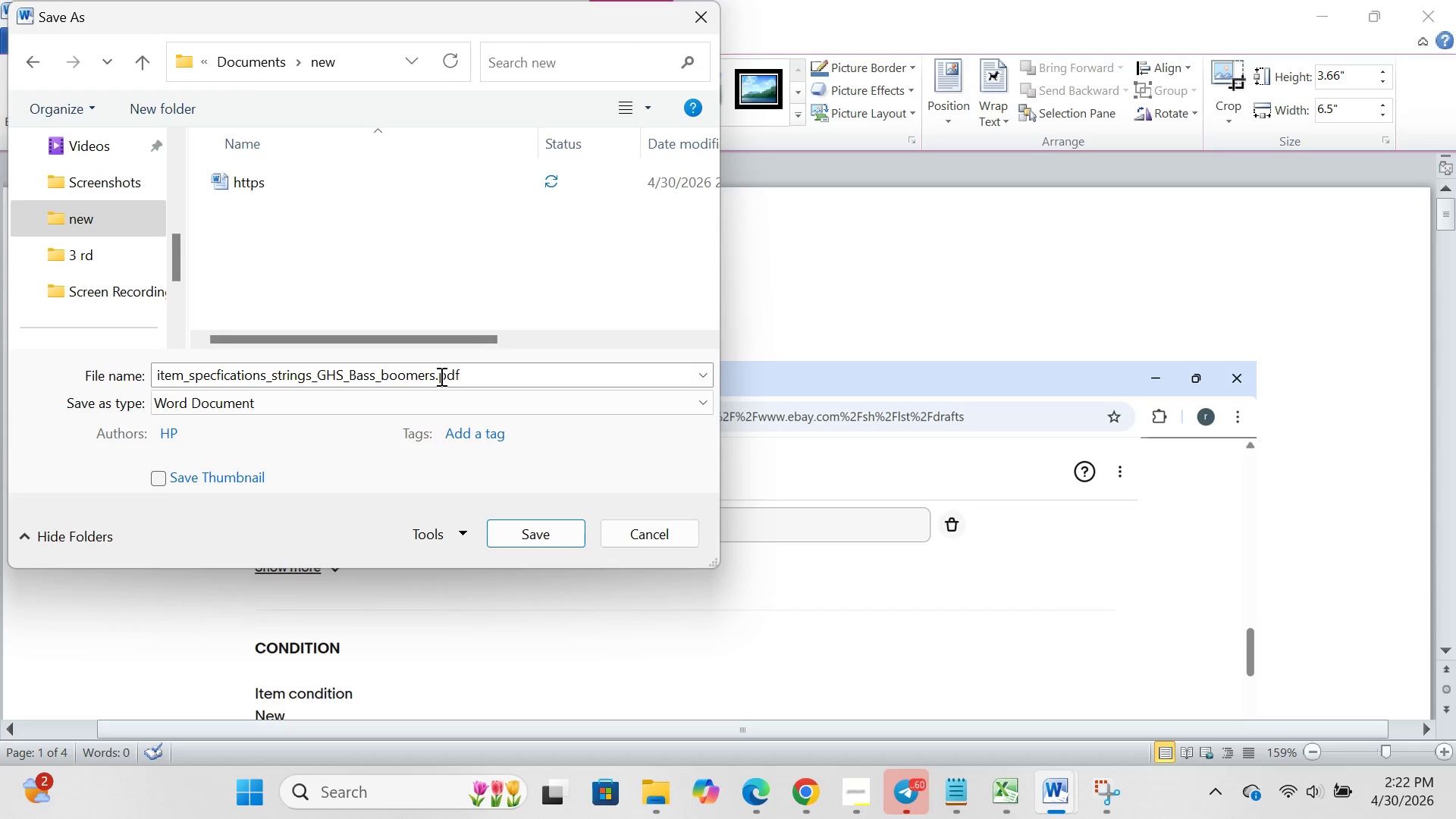 
left_click([438, 369])
 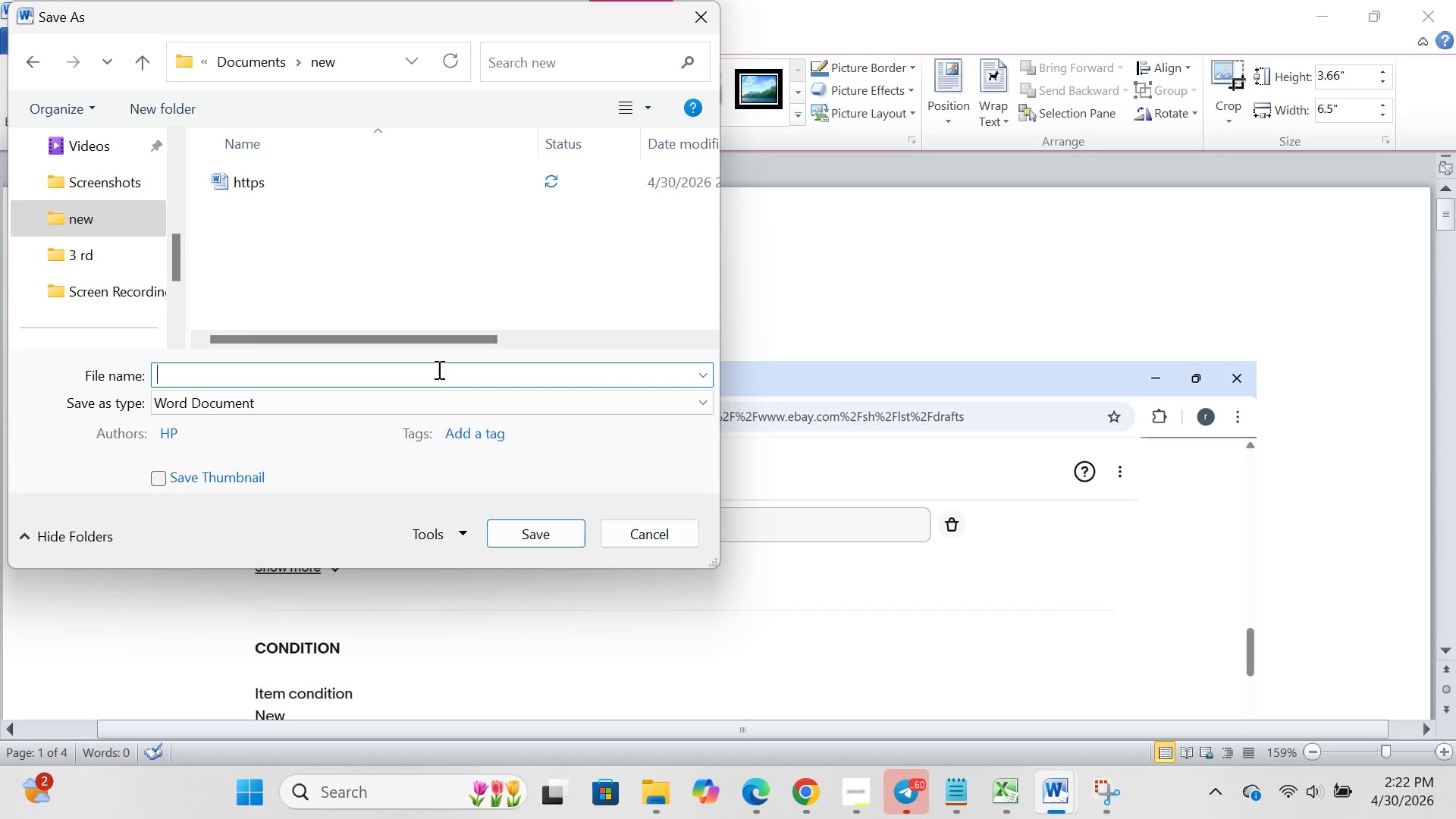 
key(Backspace)
type(item_specificatios_h)
 